 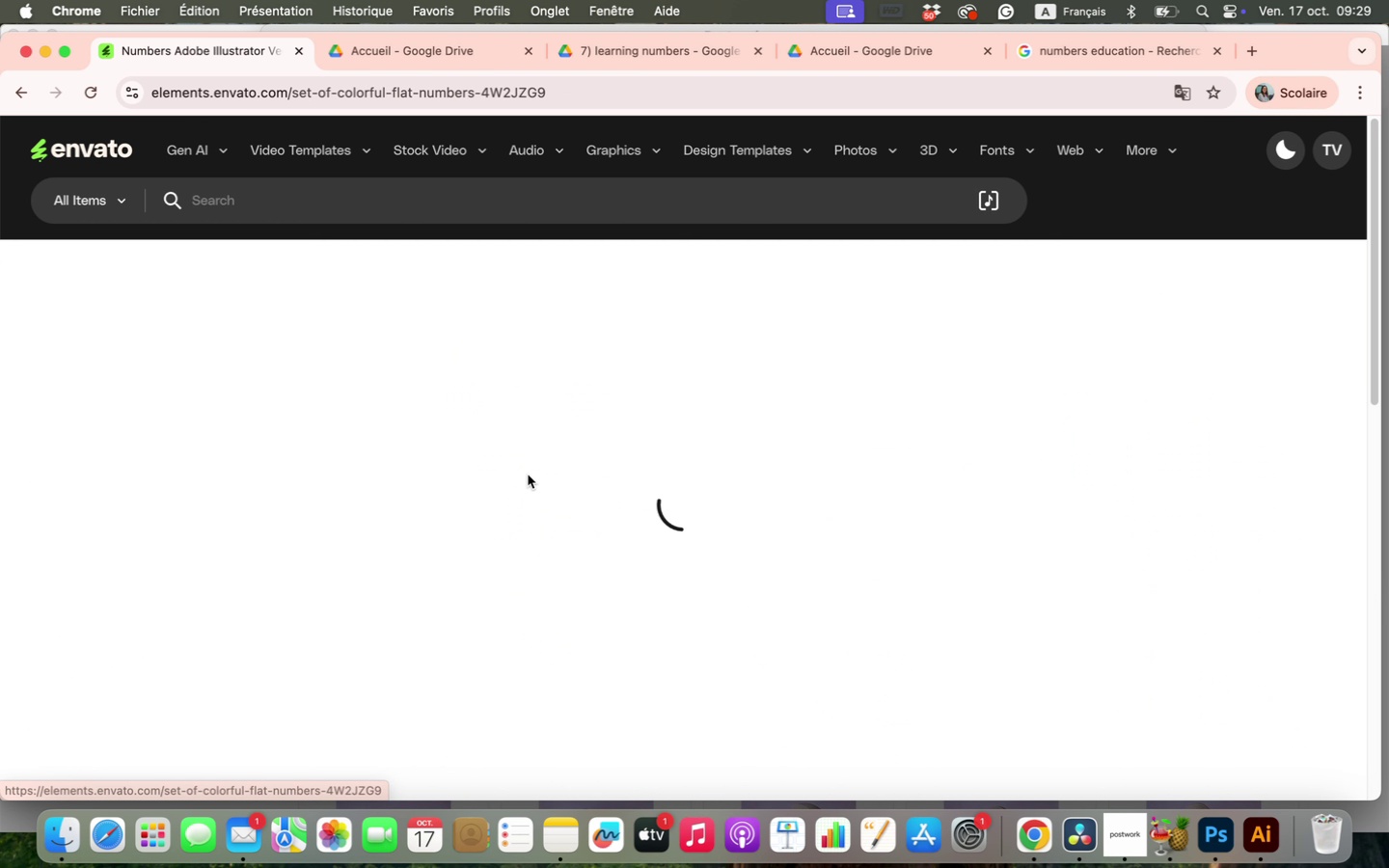 
scroll: coordinate [646, 443], scroll_direction: down, amount: 3.0
 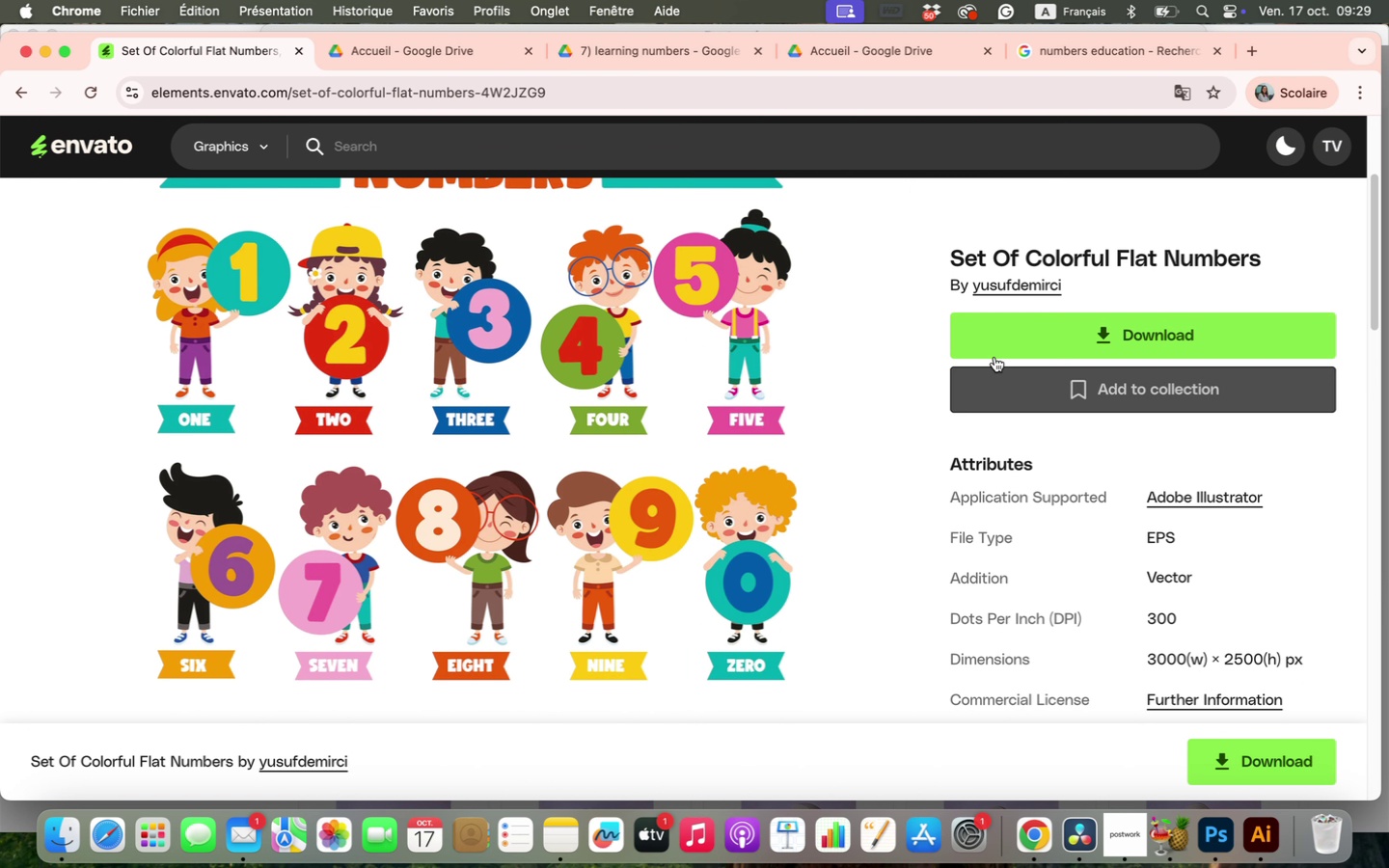 
left_click([1001, 342])
 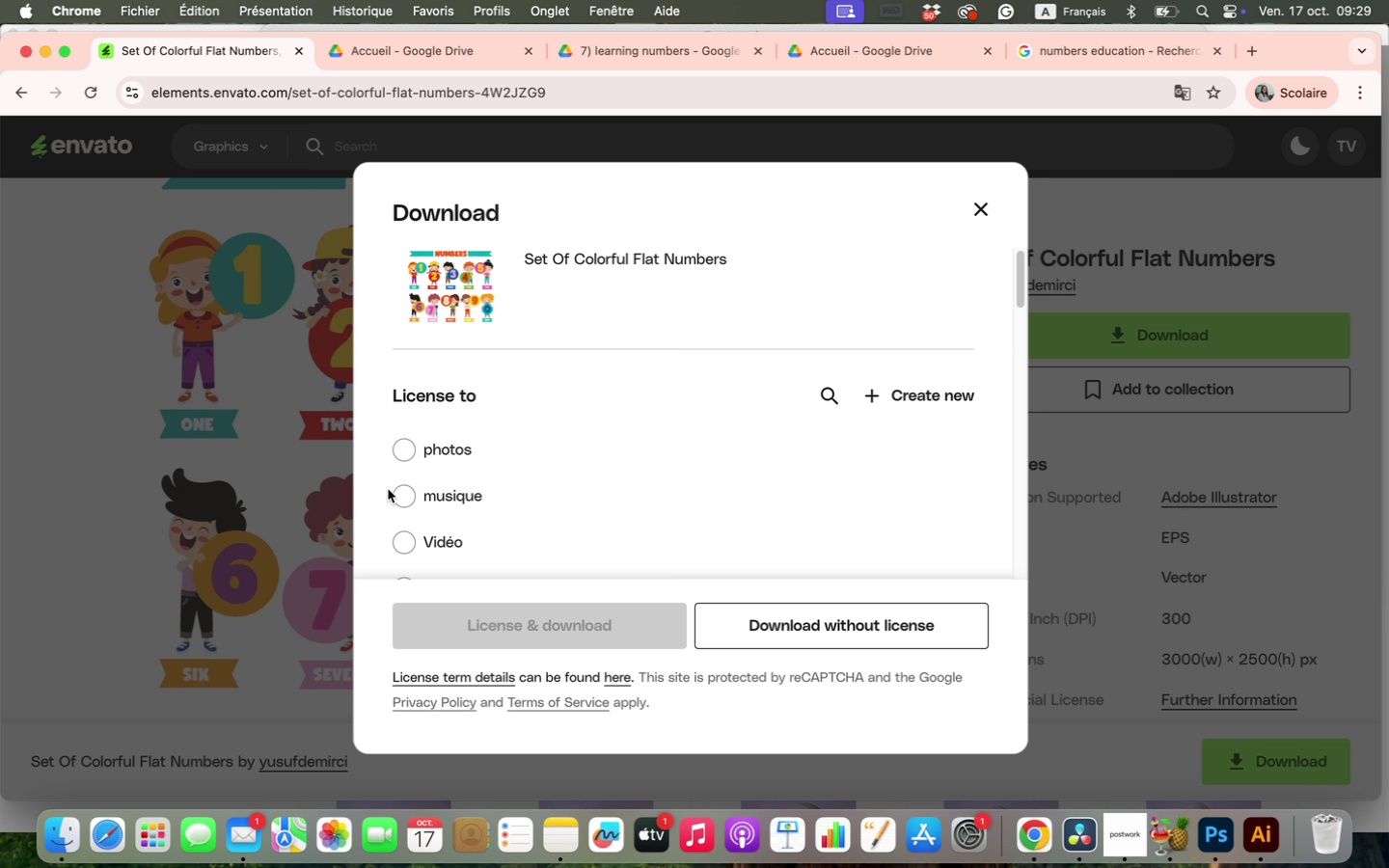 
left_click([412, 442])
 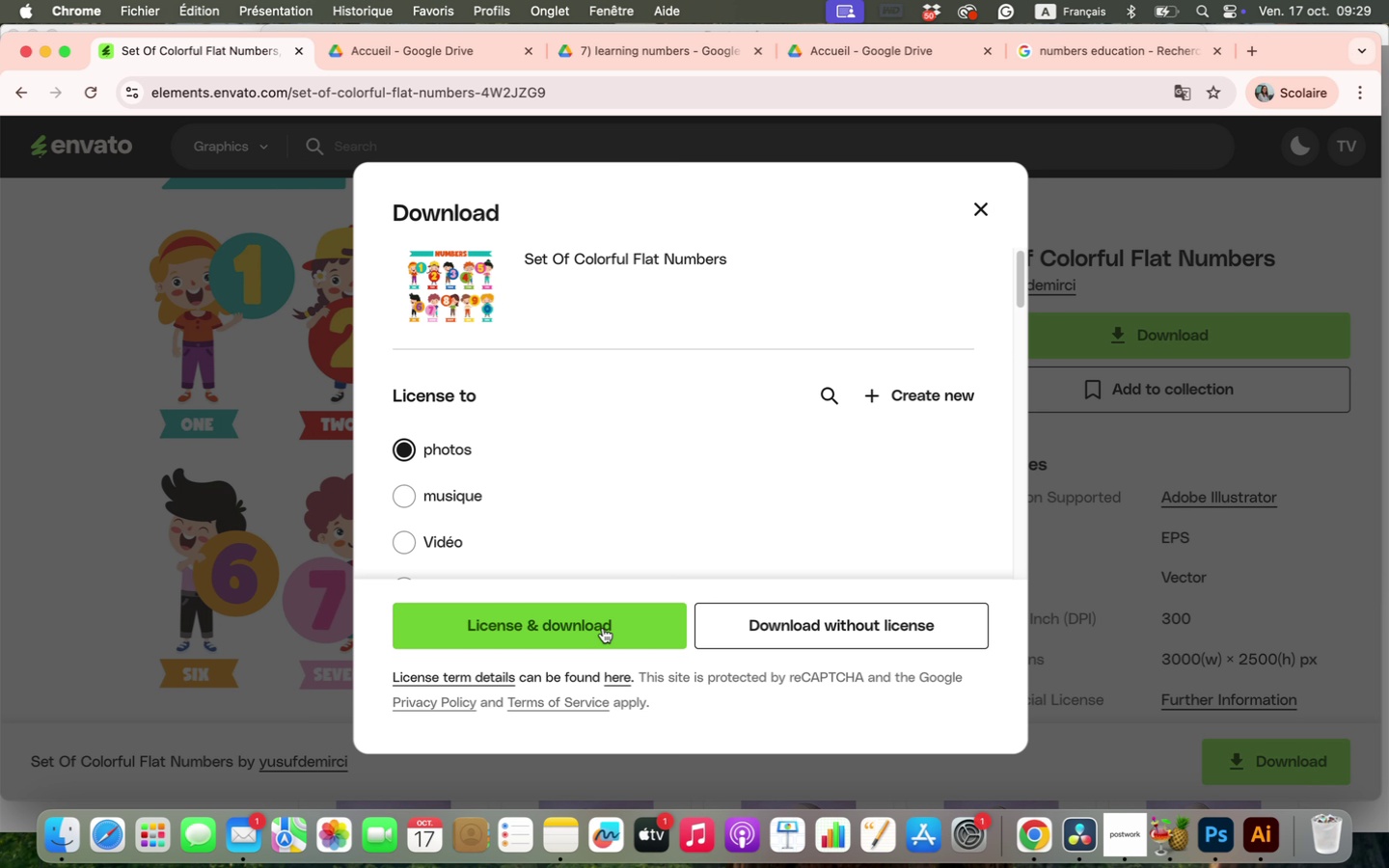 
left_click([603, 627])
 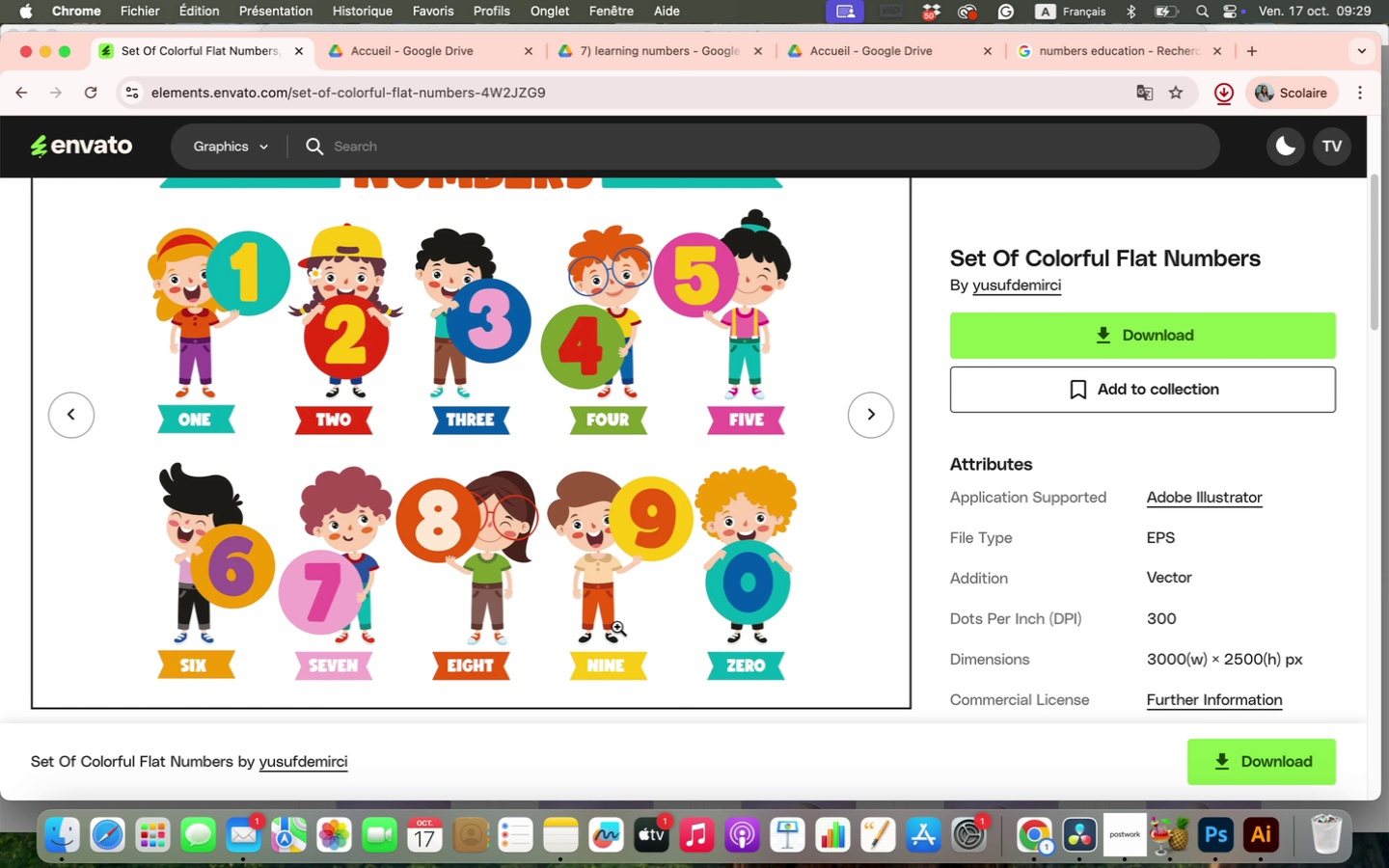 
wait(5.96)
 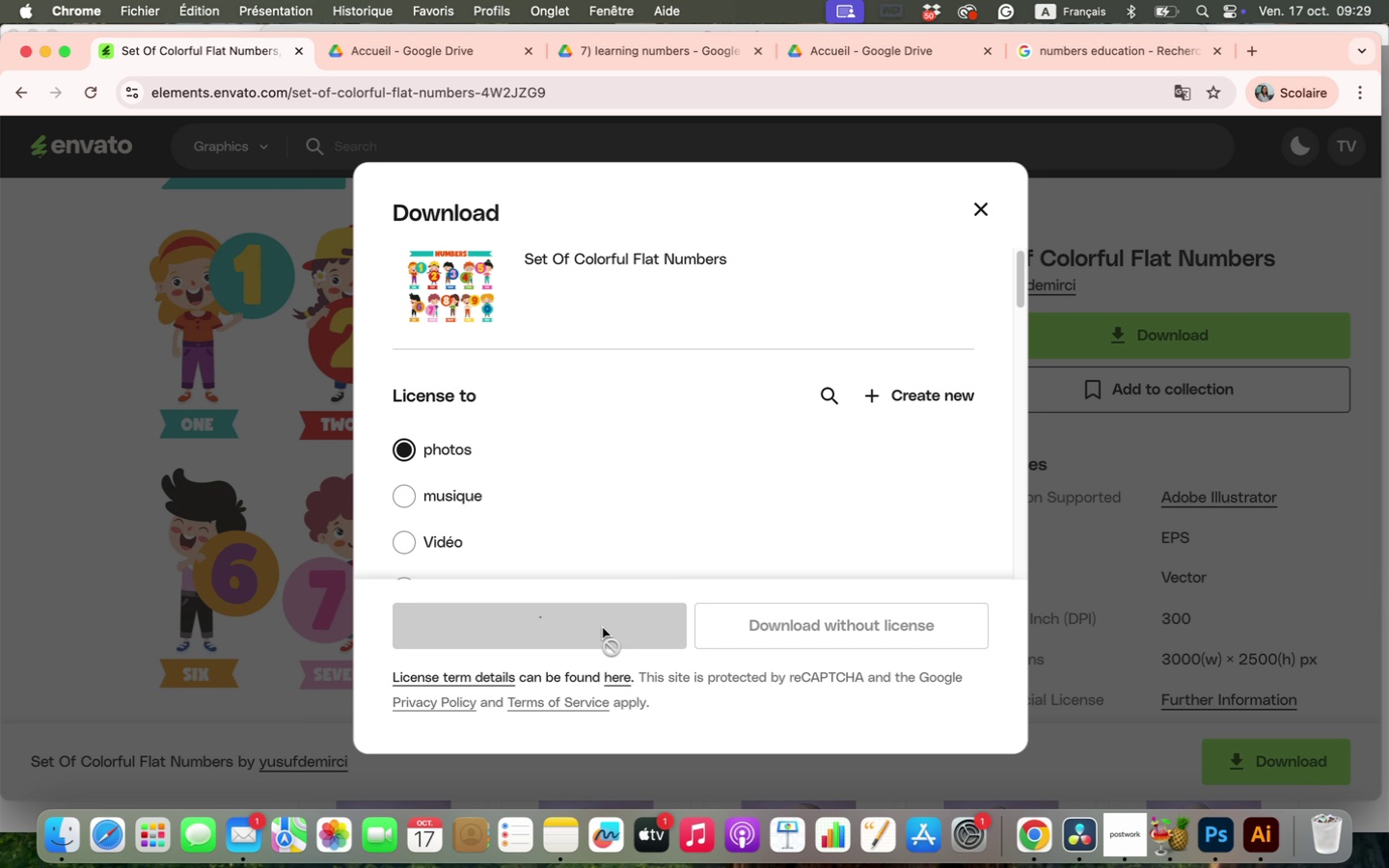 
left_click([54, 849])
 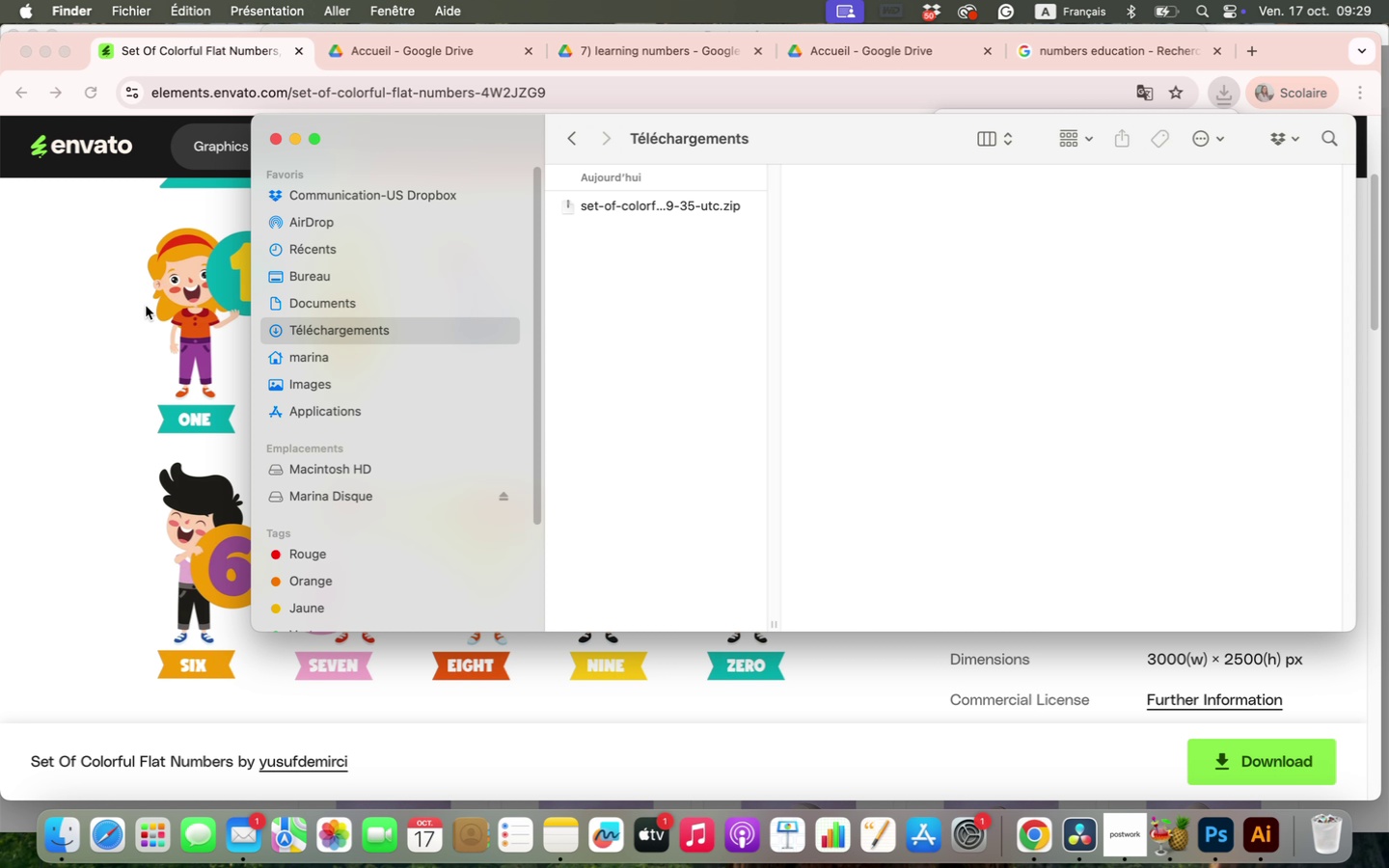 
left_click([126, 308])
 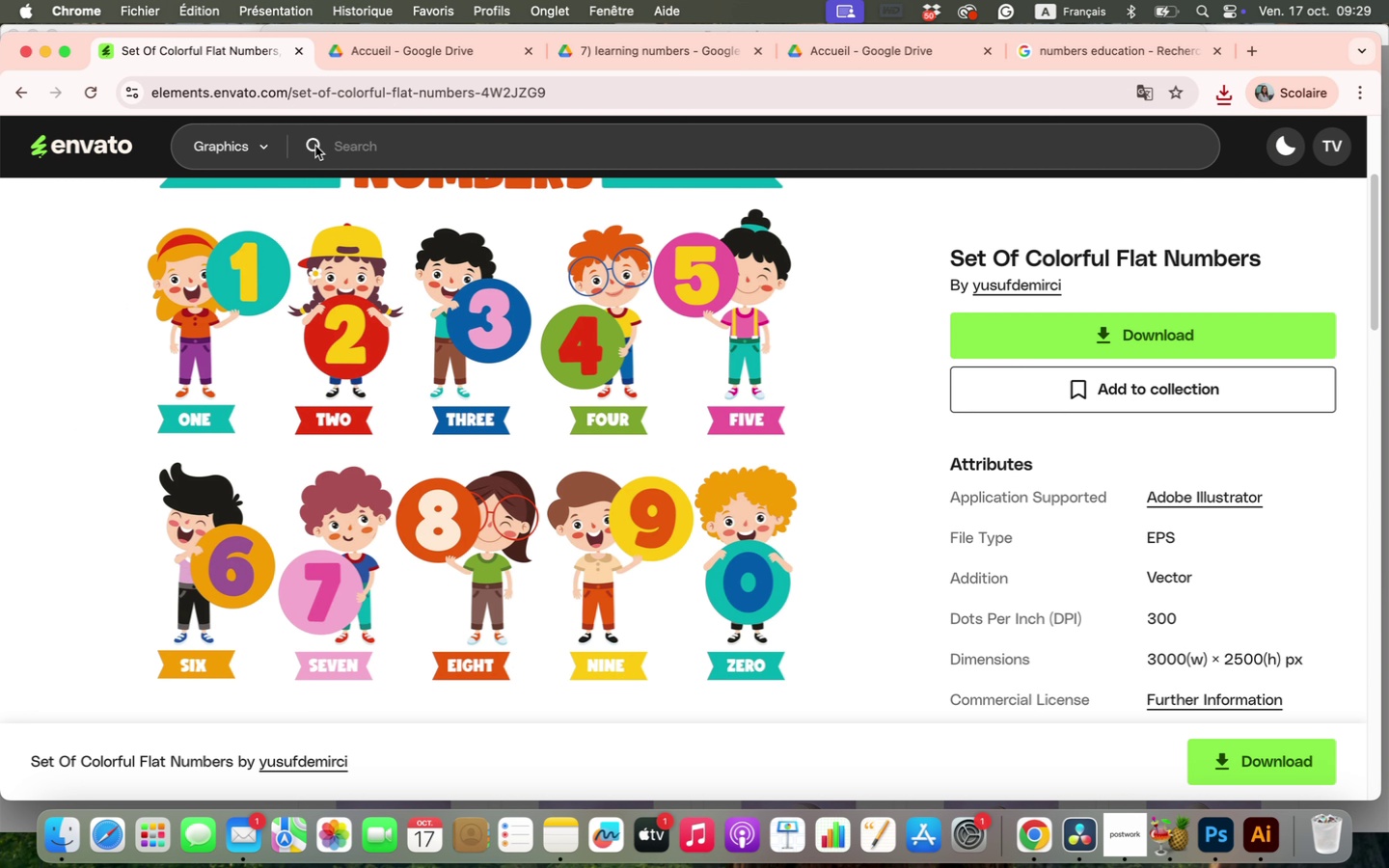 
left_click([254, 147])
 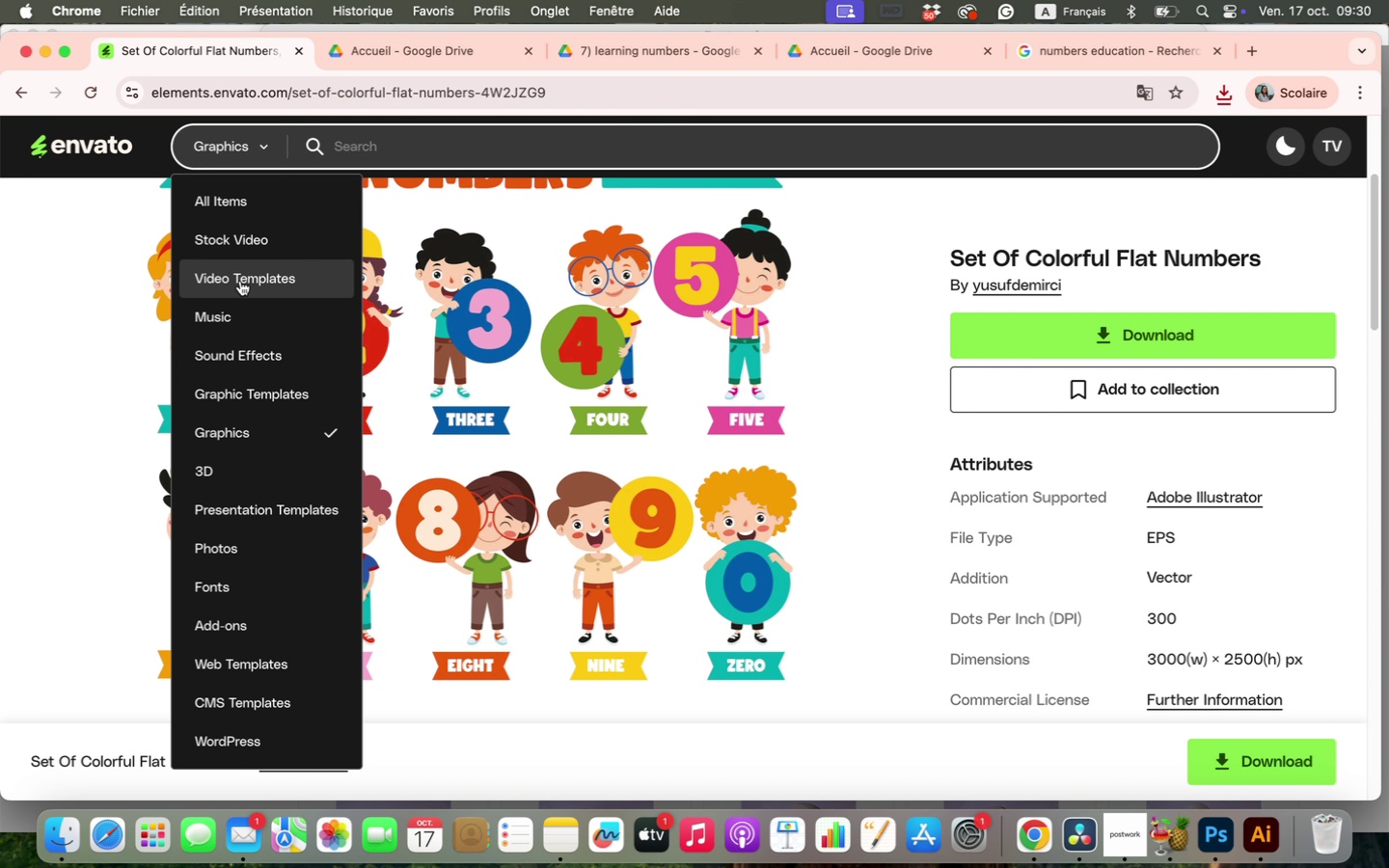 
left_click([232, 302])
 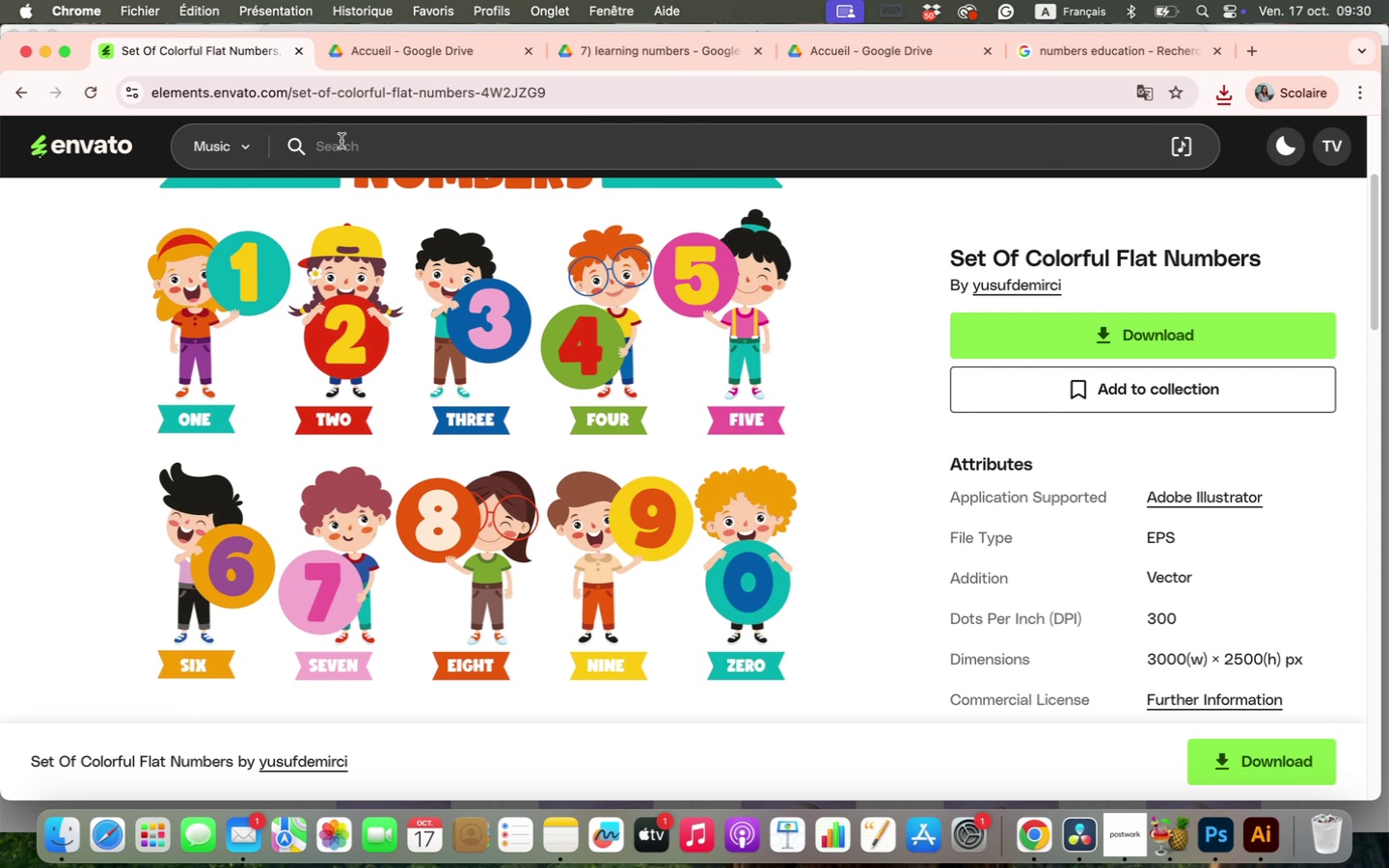 
left_click([341, 141])
 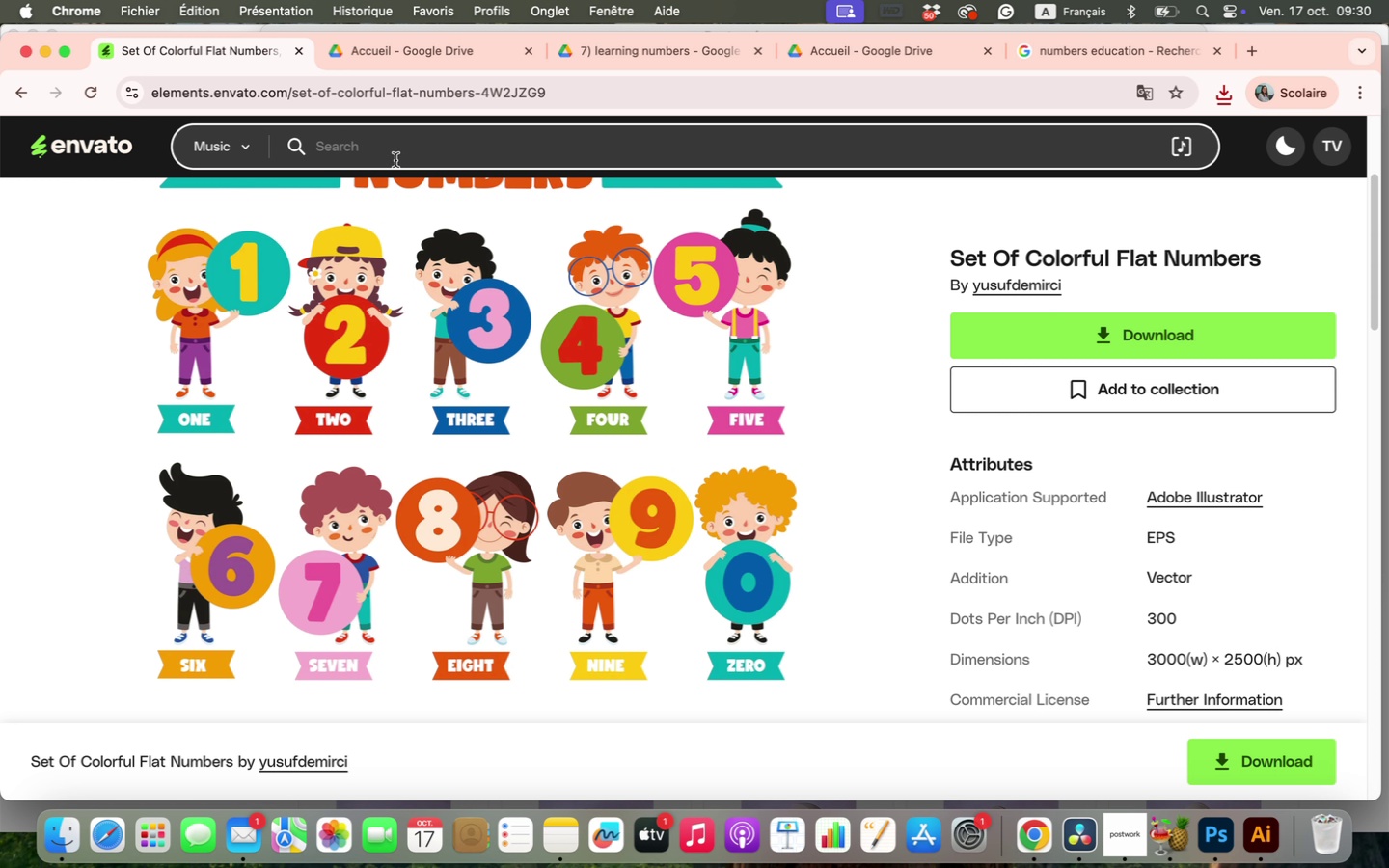 
type(leqrning)
 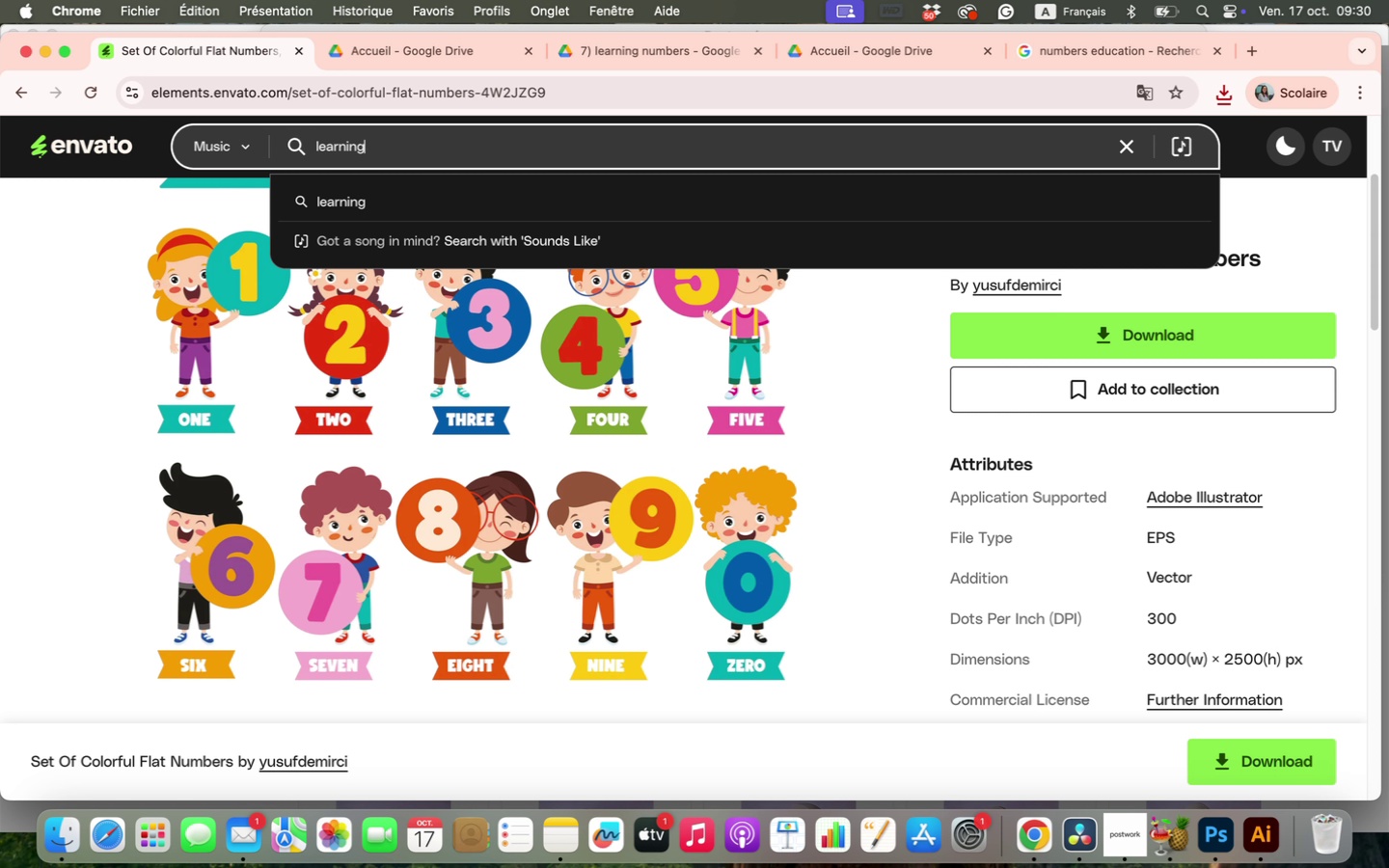 
key(Enter)
 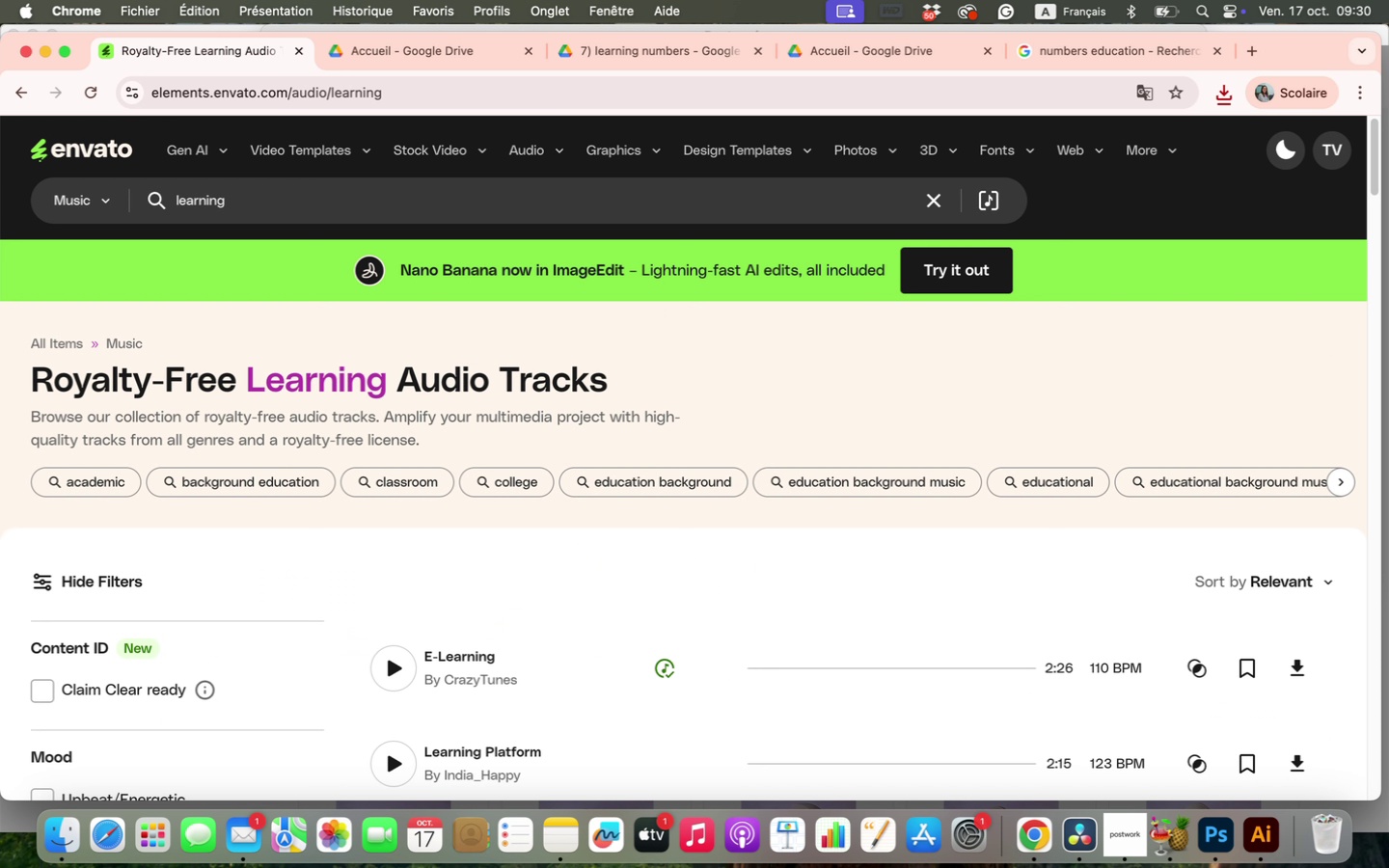 
scroll: coordinate [558, 585], scroll_direction: down, amount: 5.0
 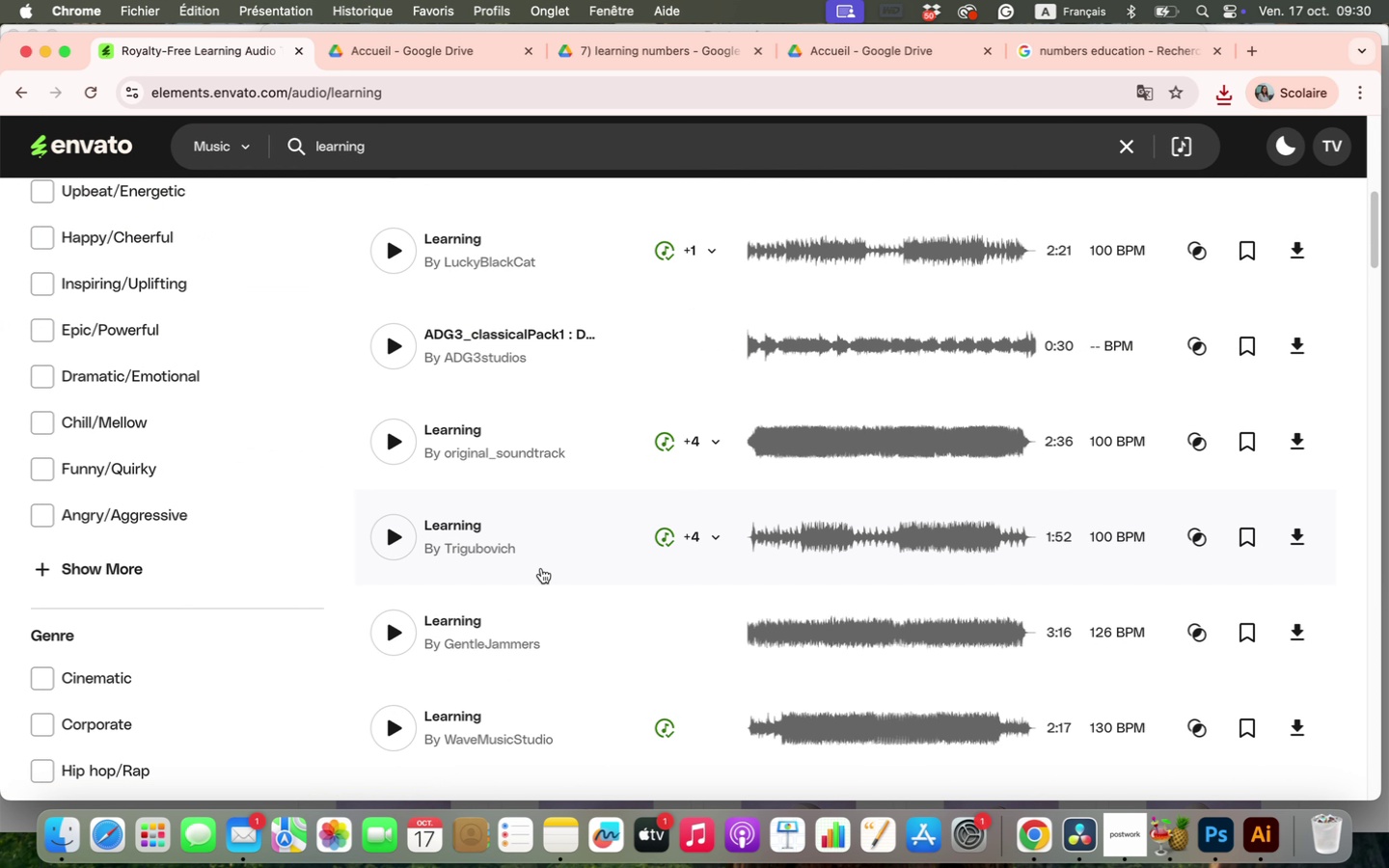 
left_click([393, 633])
 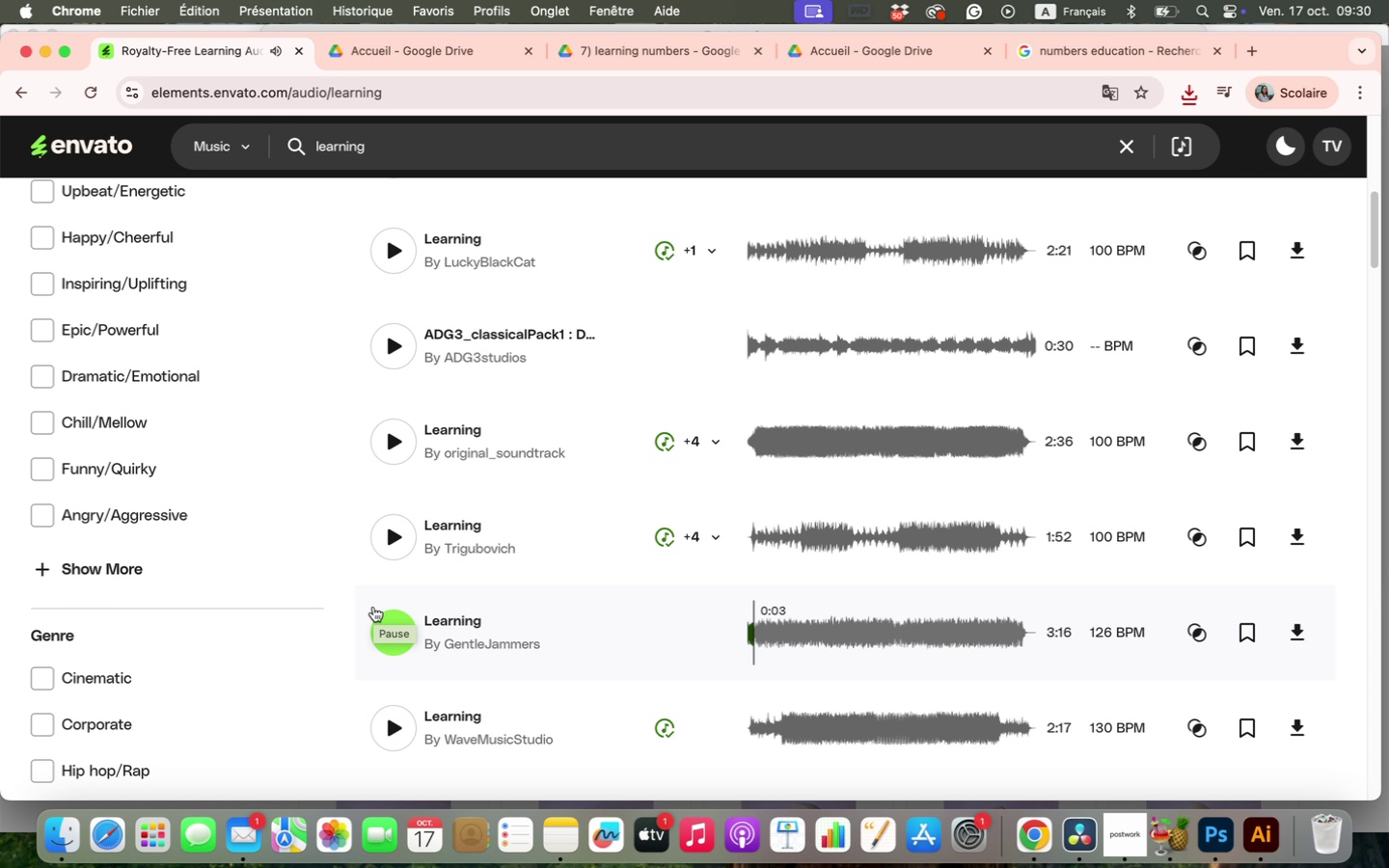 
wait(6.08)
 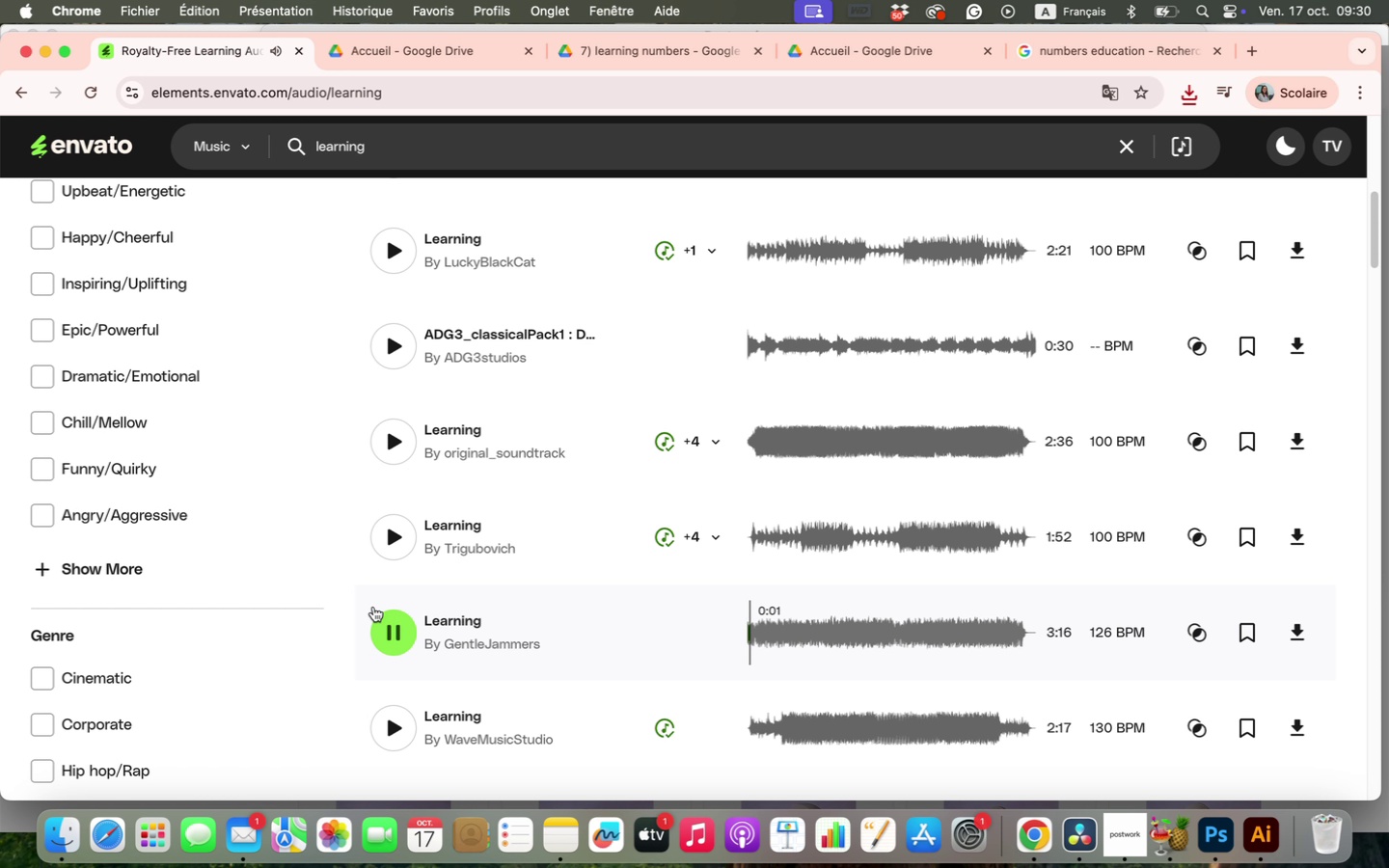 
scroll: coordinate [391, 570], scroll_direction: down, amount: 8.0
 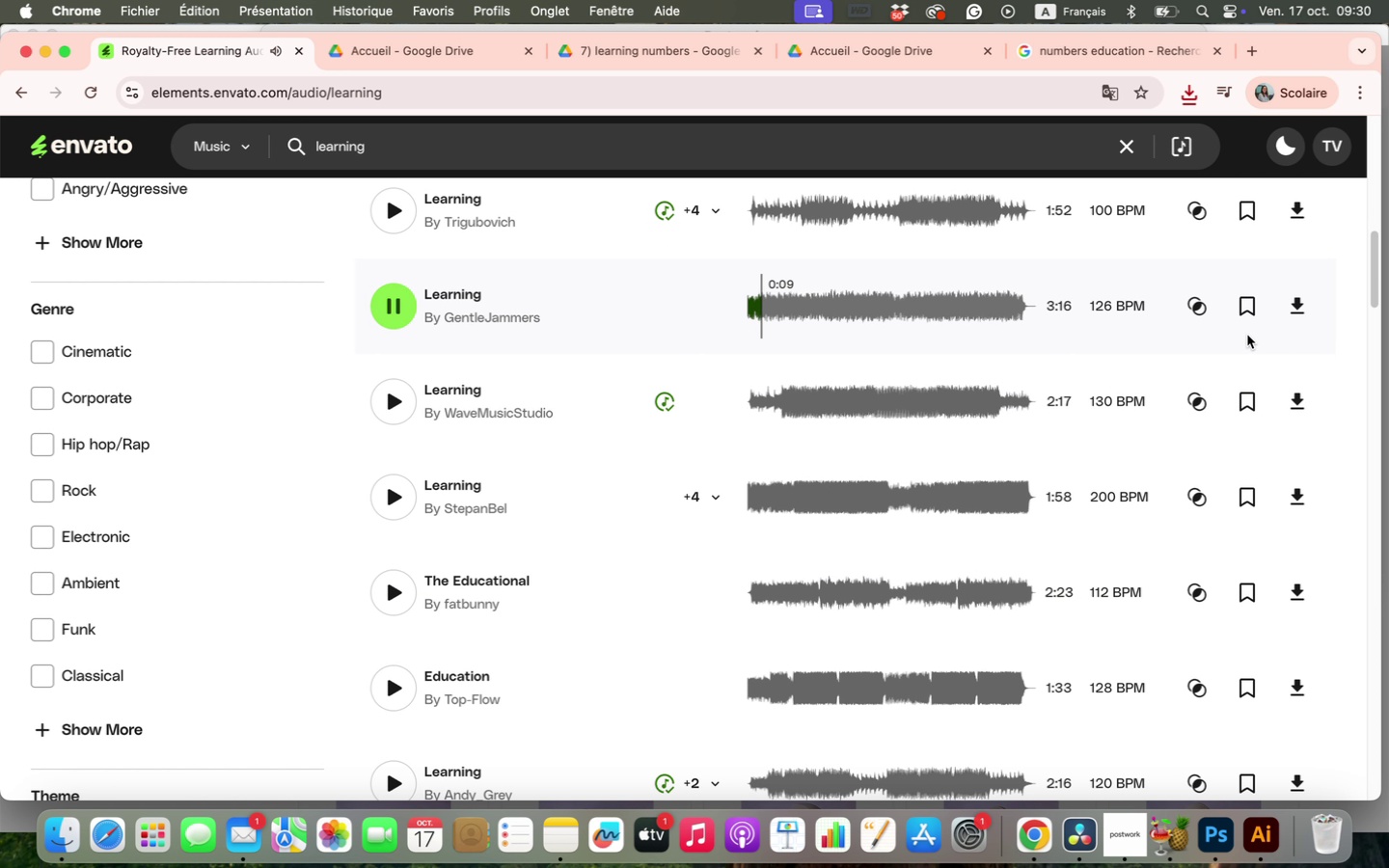 
left_click([1302, 301])
 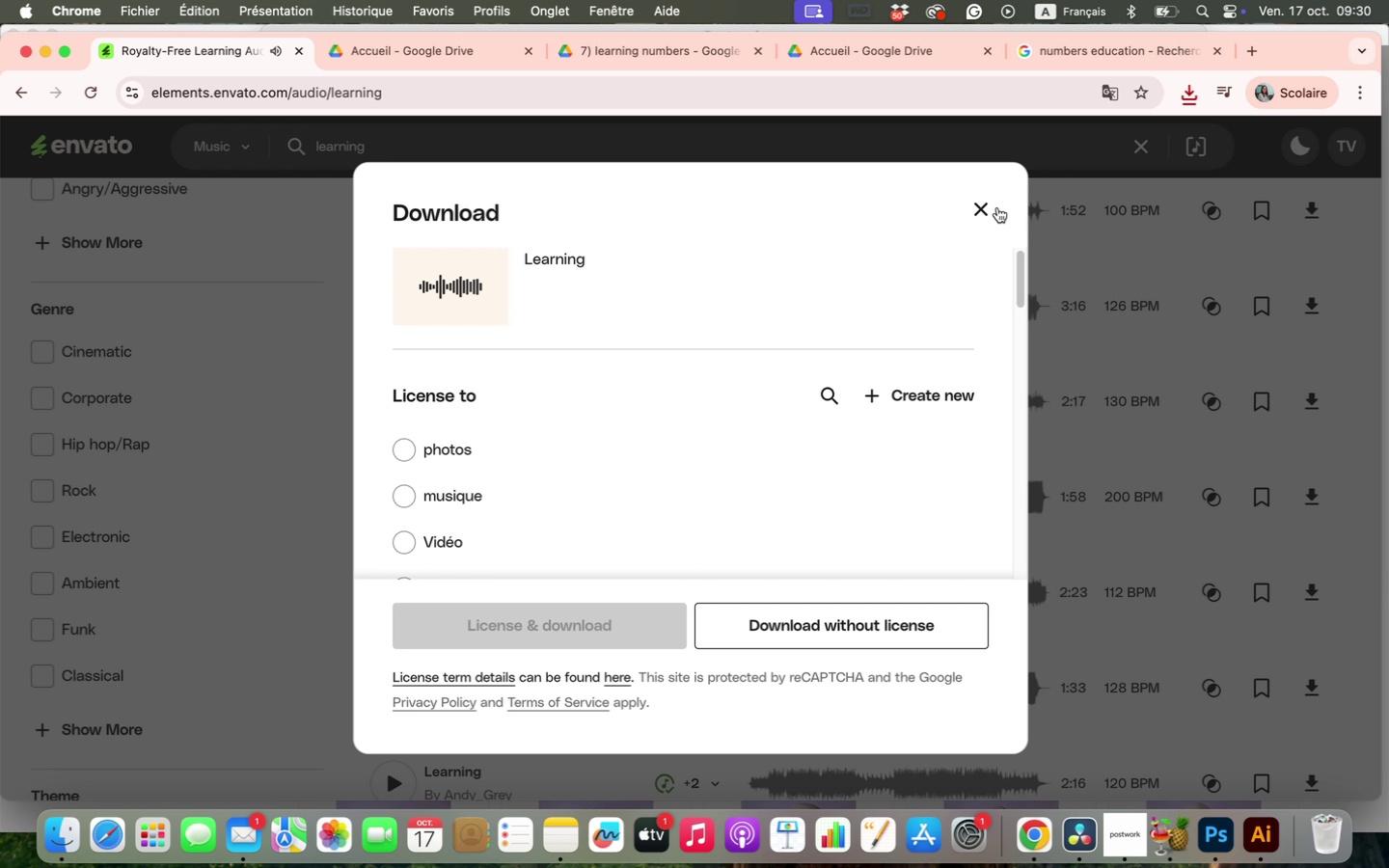 
left_click([976, 202])
 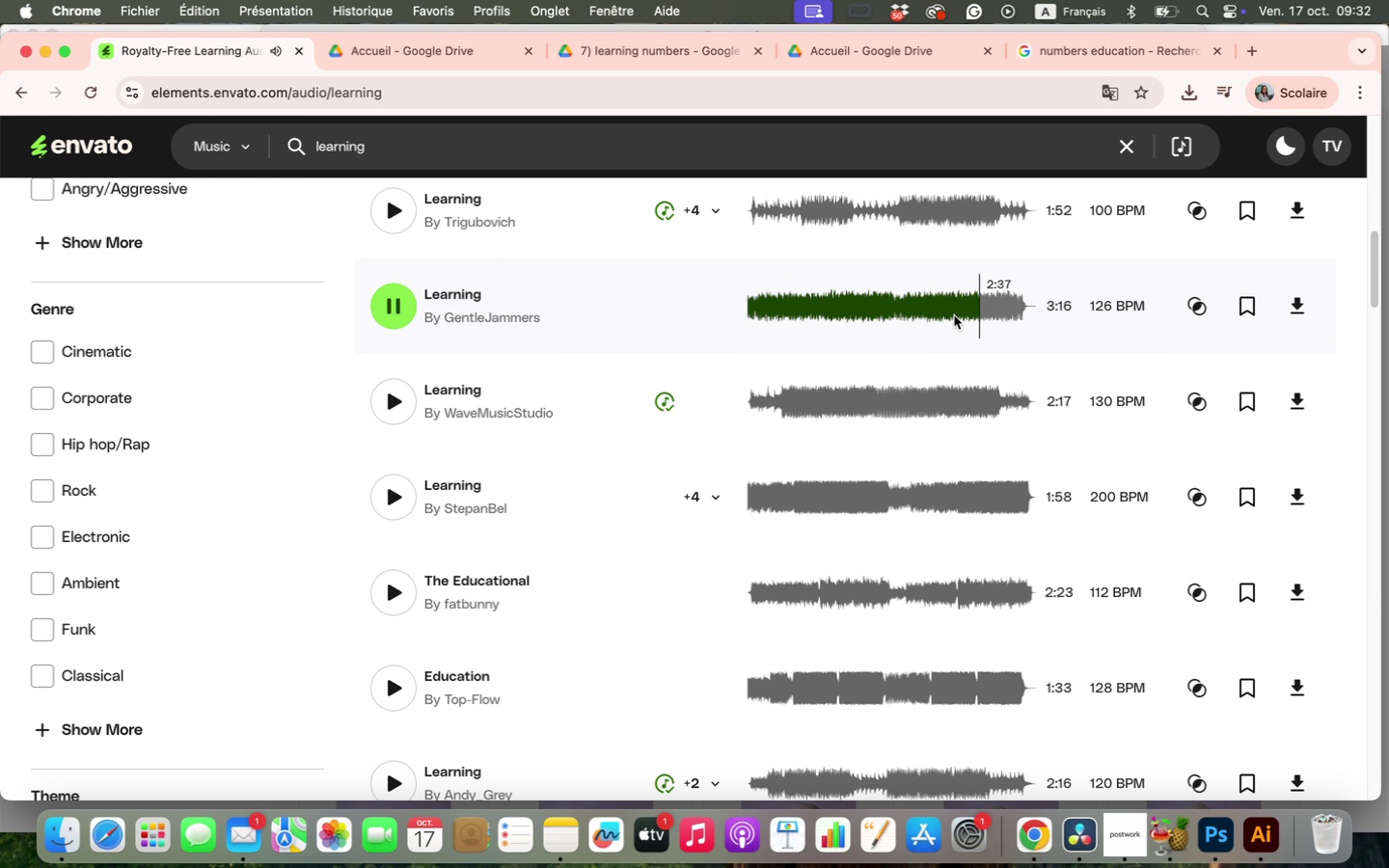 
wait(150.02)
 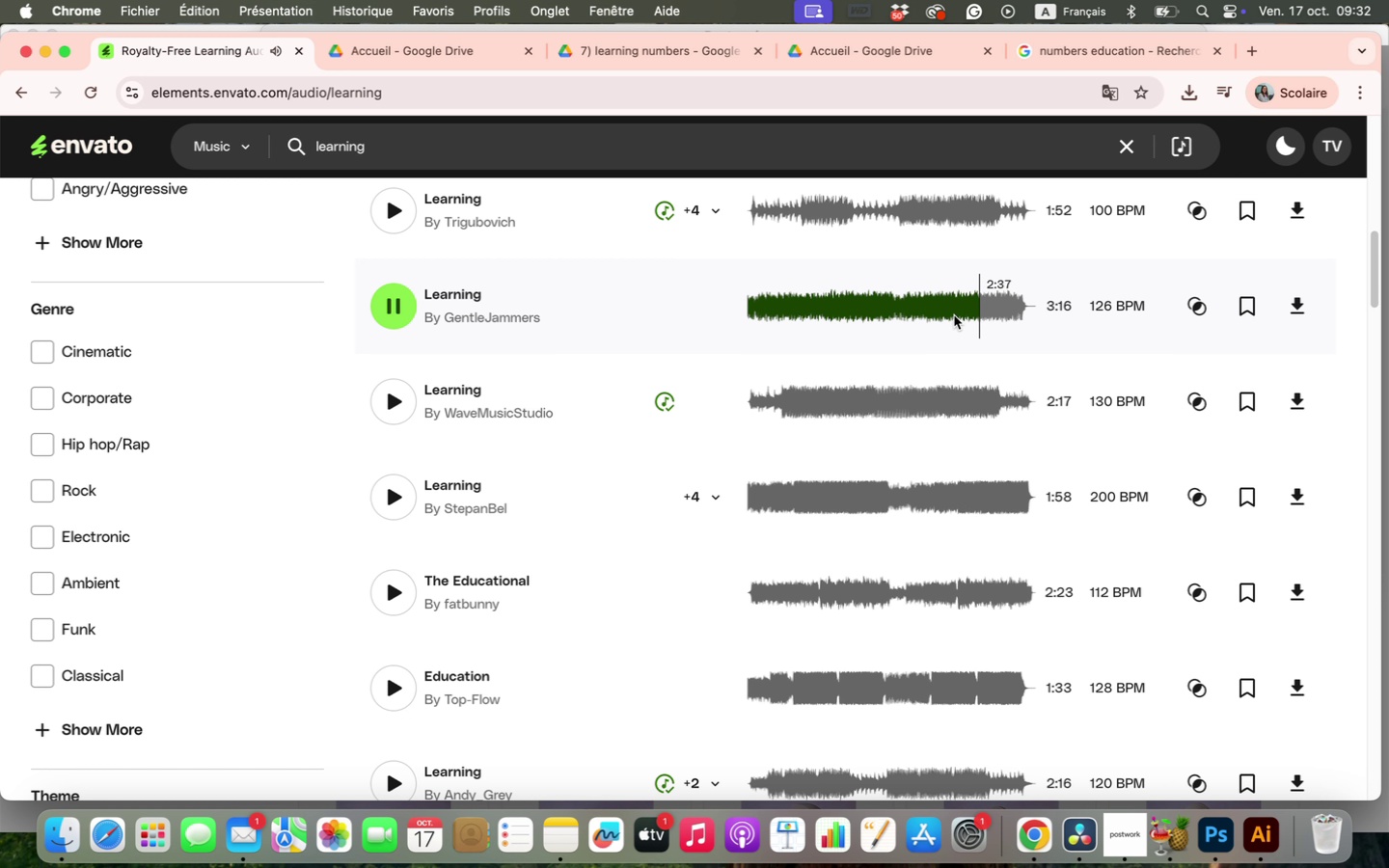 
left_click([390, 589])
 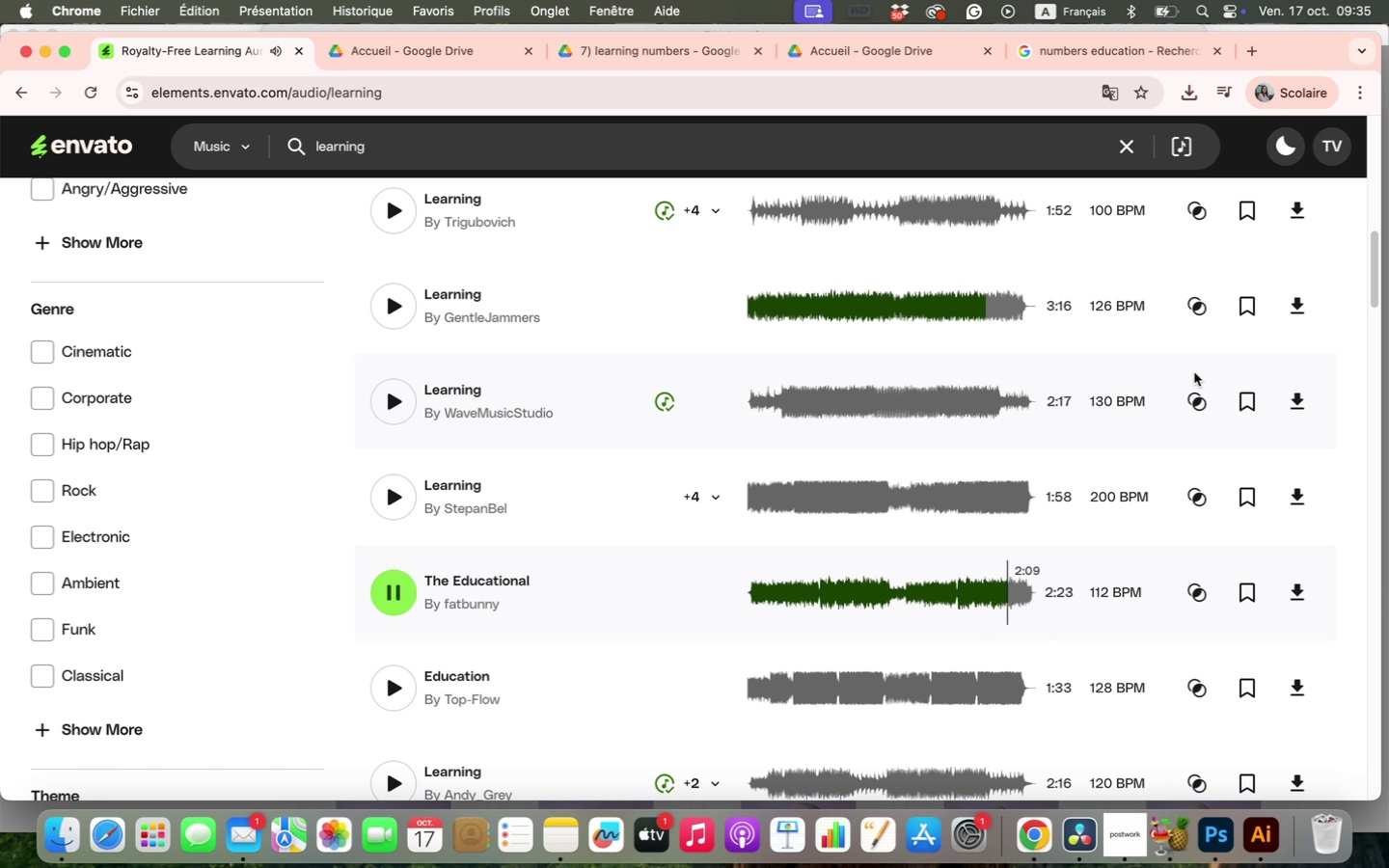 
wait(135.82)
 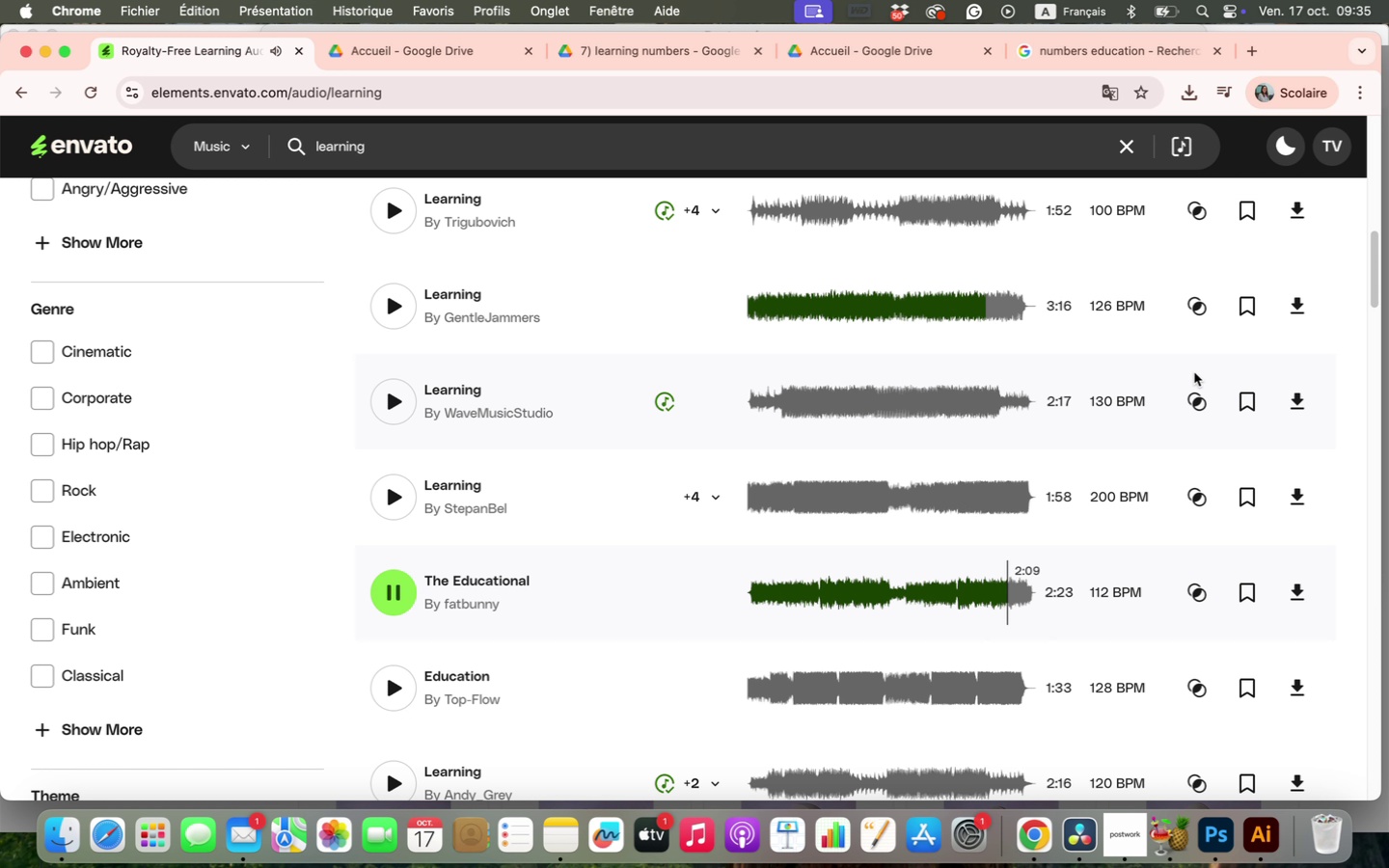 
scroll: coordinate [881, 665], scroll_direction: down, amount: 7.0
 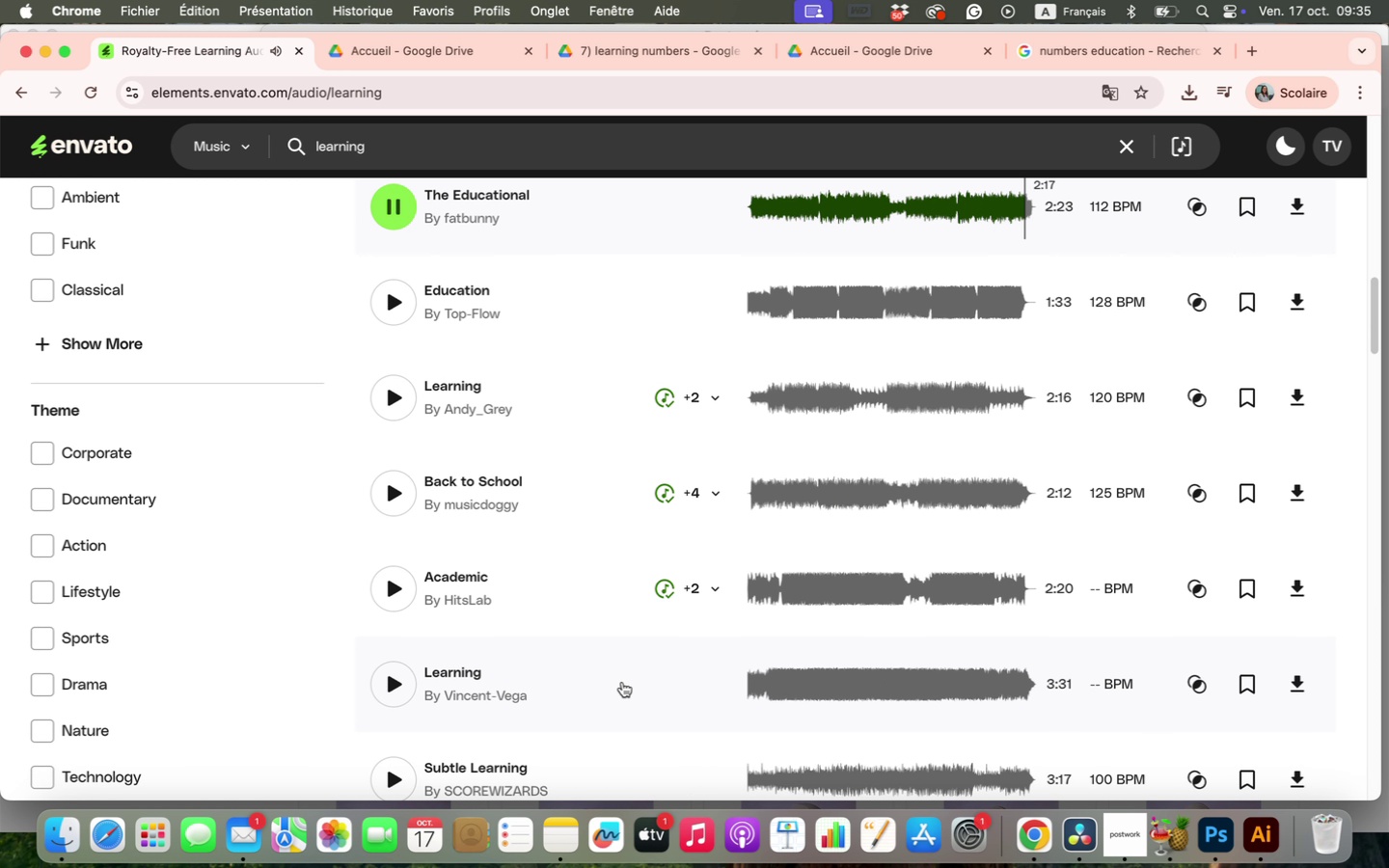 
left_click([408, 683])
 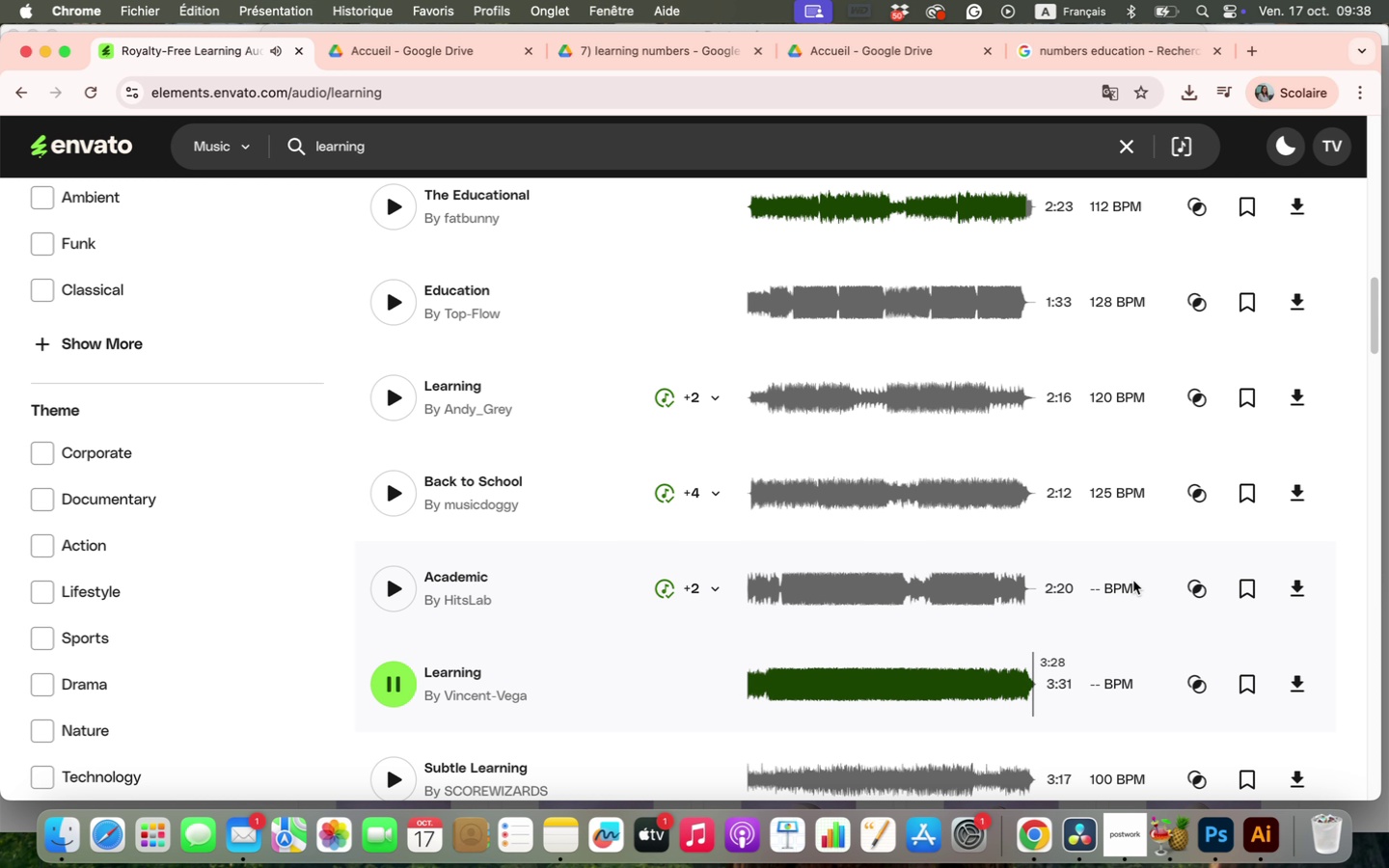 
wait(215.1)
 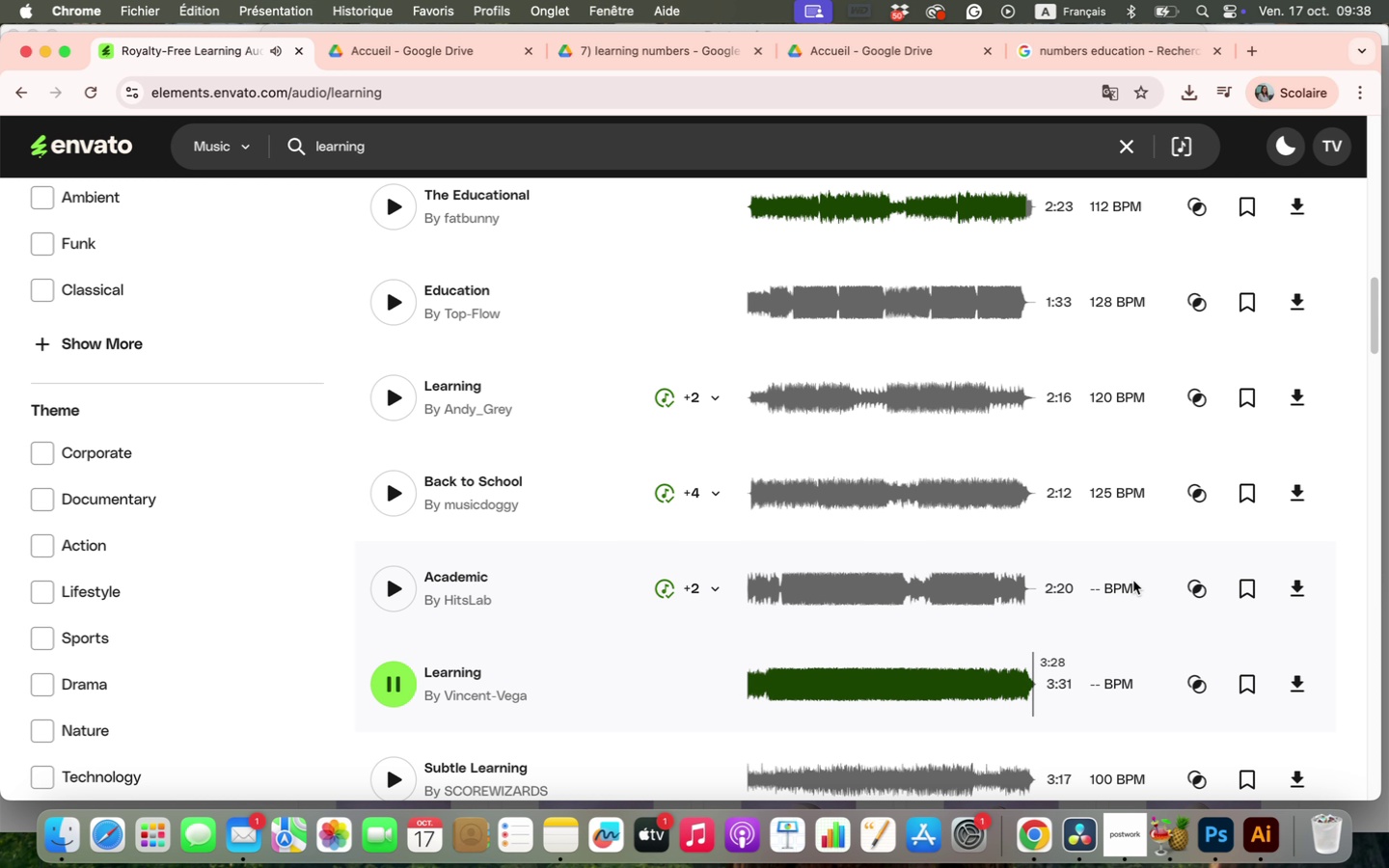 
scroll: coordinate [628, 624], scroll_direction: down, amount: 2.0
 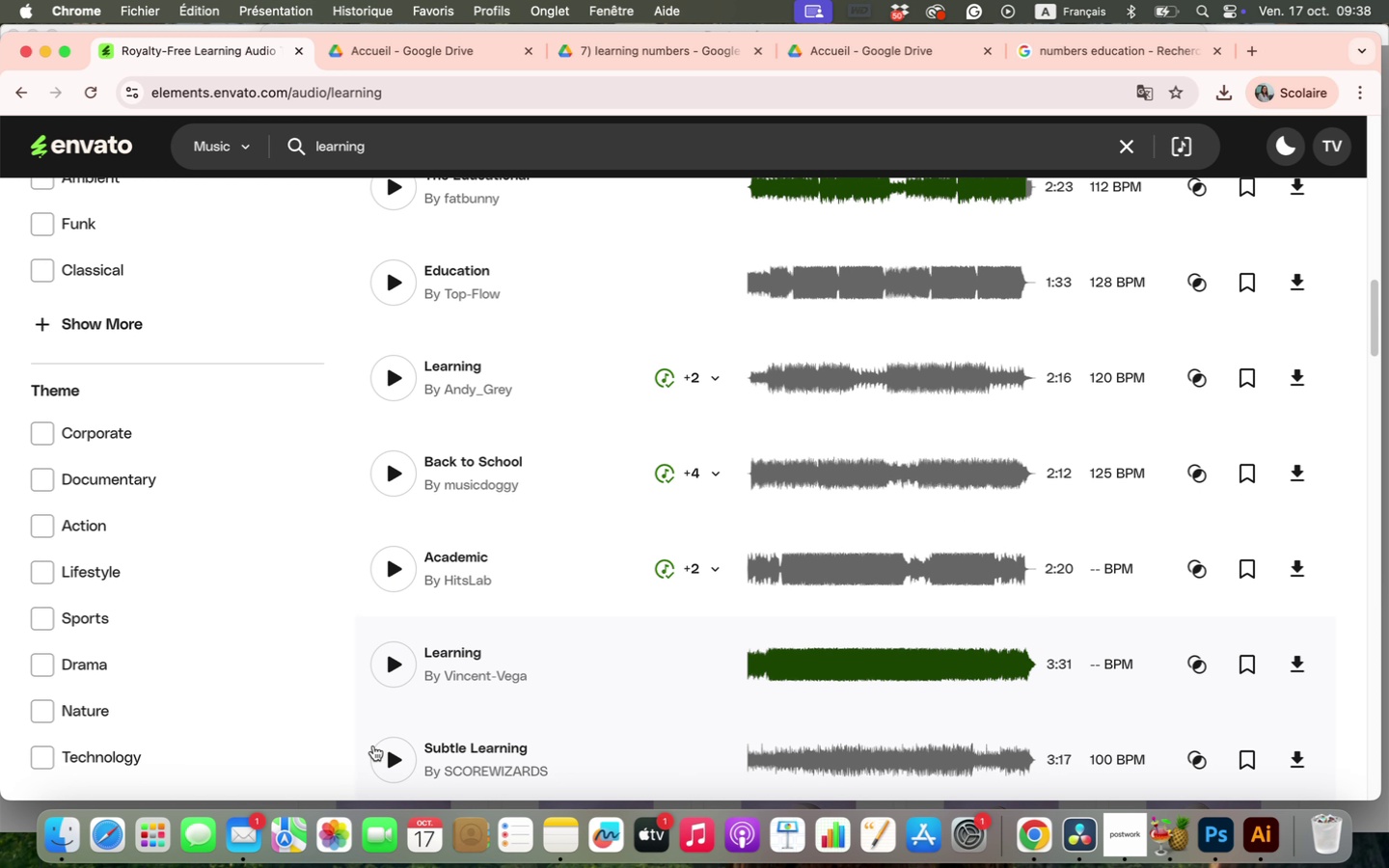 
left_click([384, 757])
 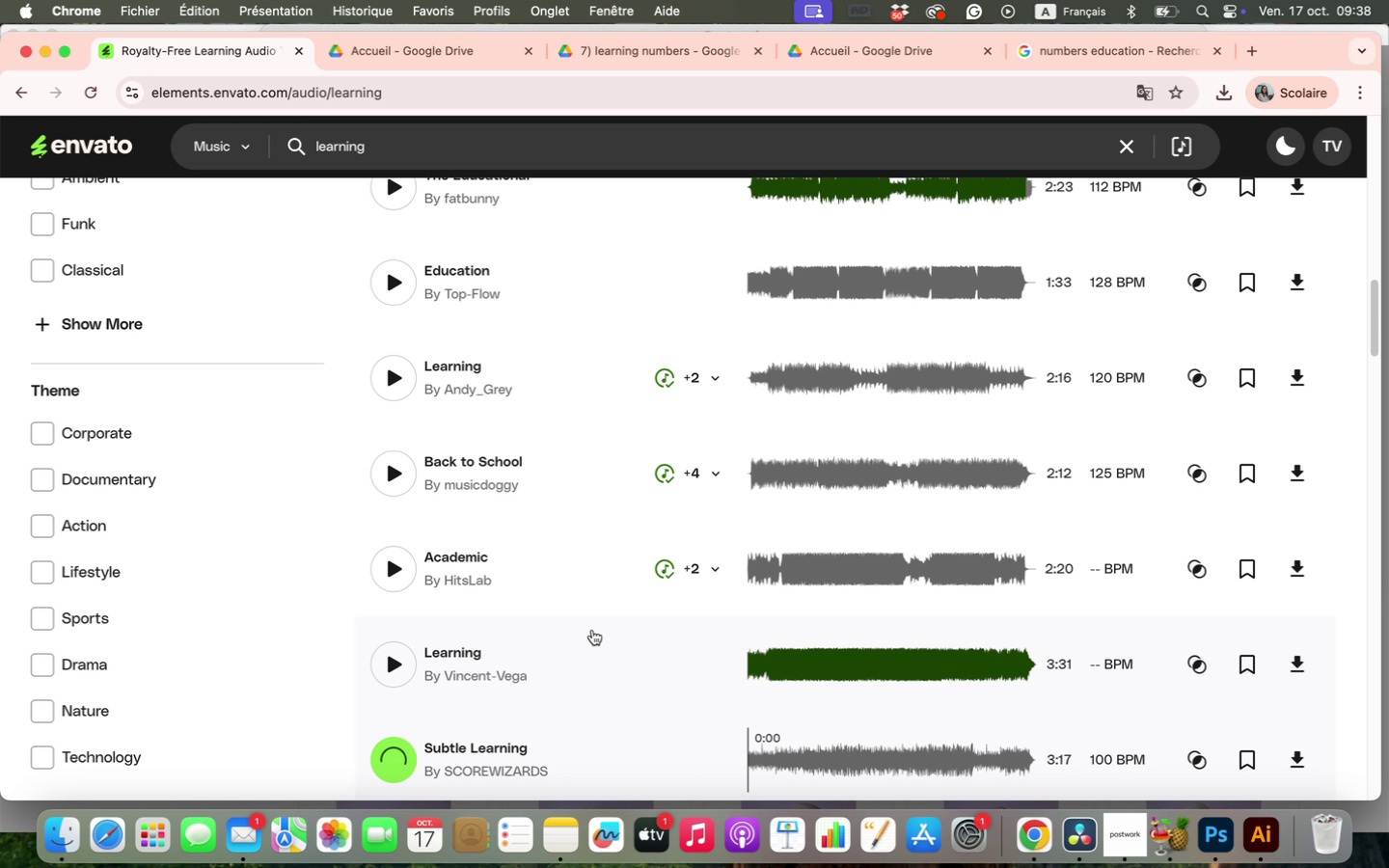 
scroll: coordinate [645, 608], scroll_direction: down, amount: 2.0
 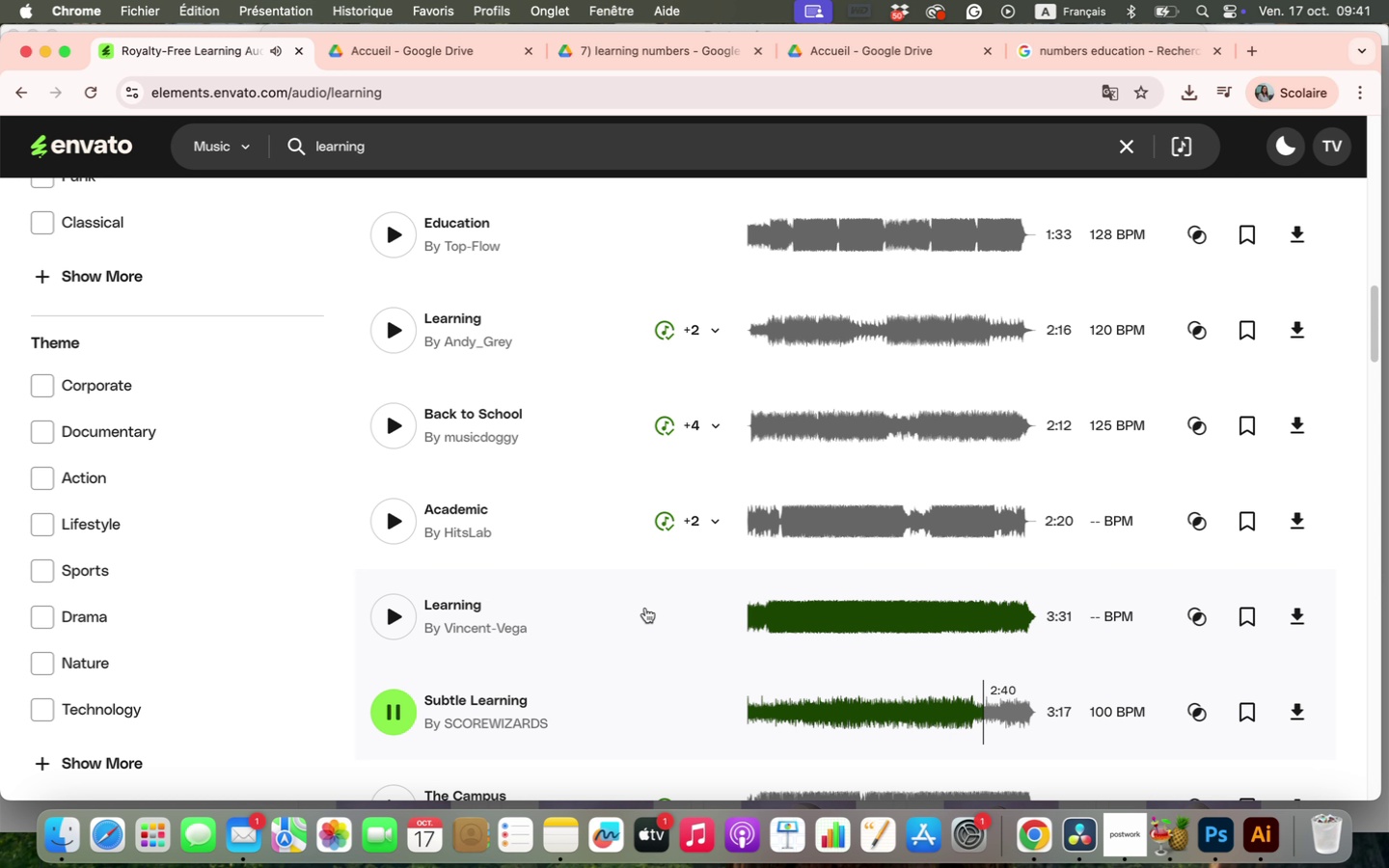 
wait(165.59)
 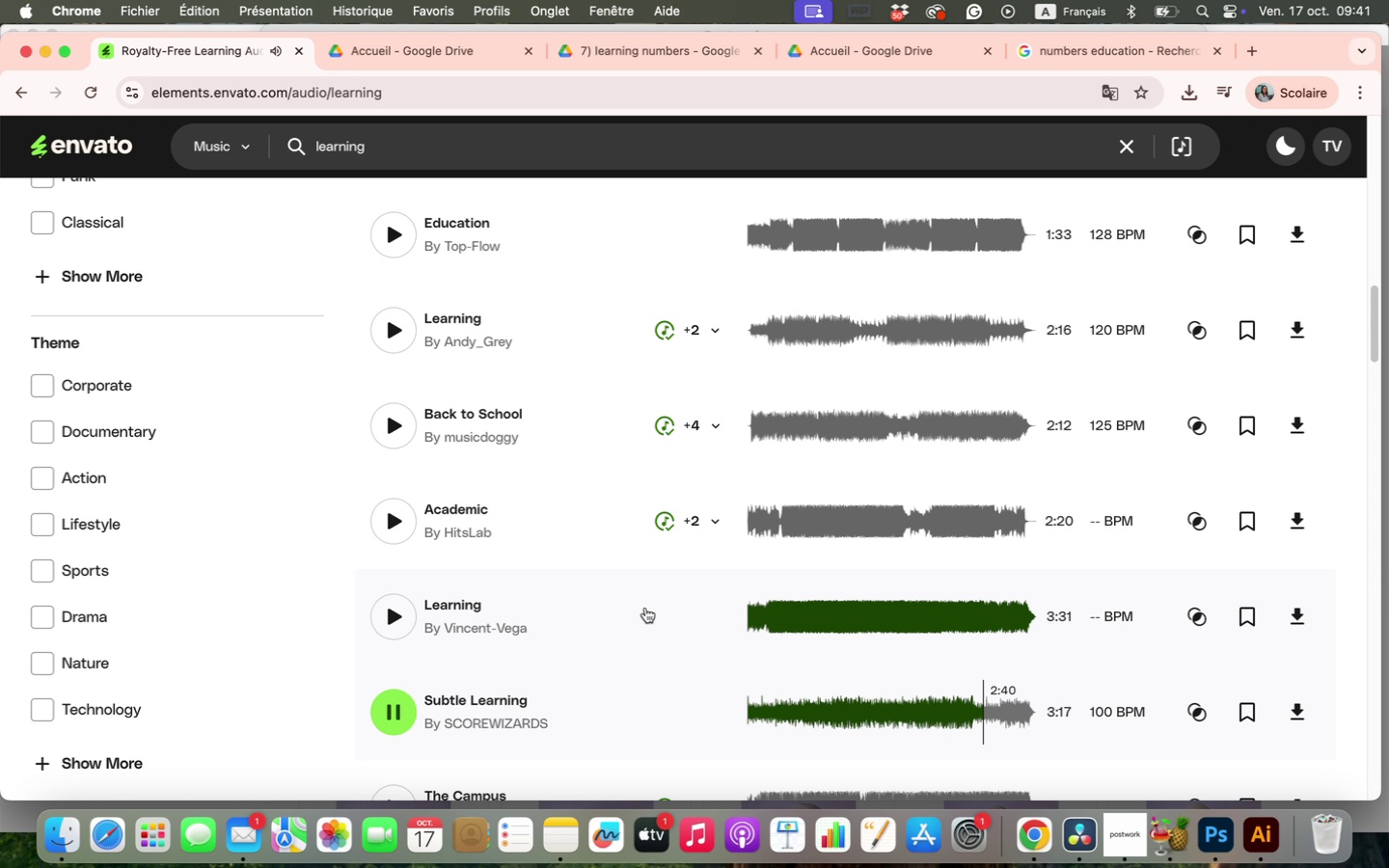 
scroll: coordinate [645, 608], scroll_direction: down, amount: 7.0
 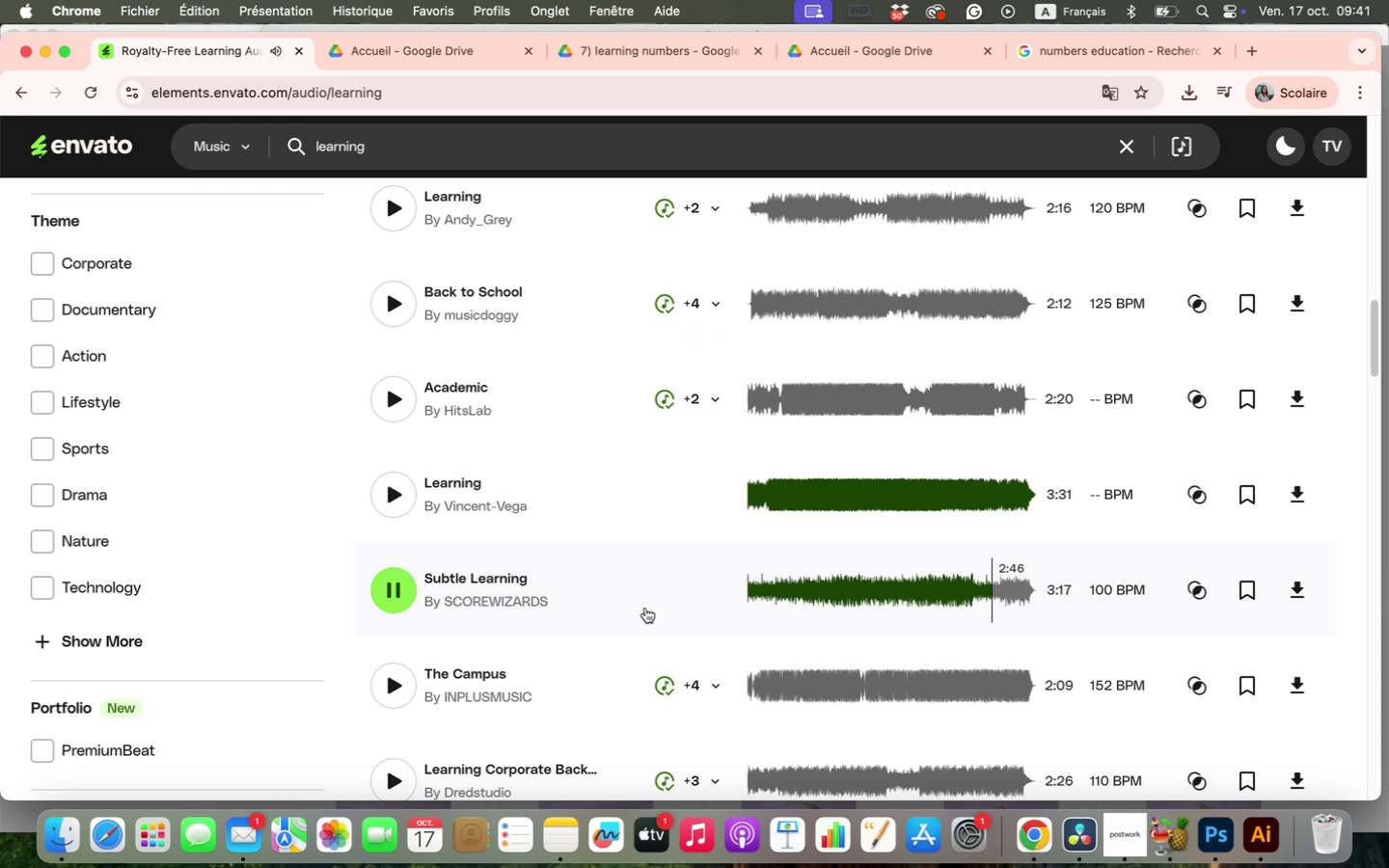 
scroll: coordinate [599, 610], scroll_direction: up, amount: 1.0
 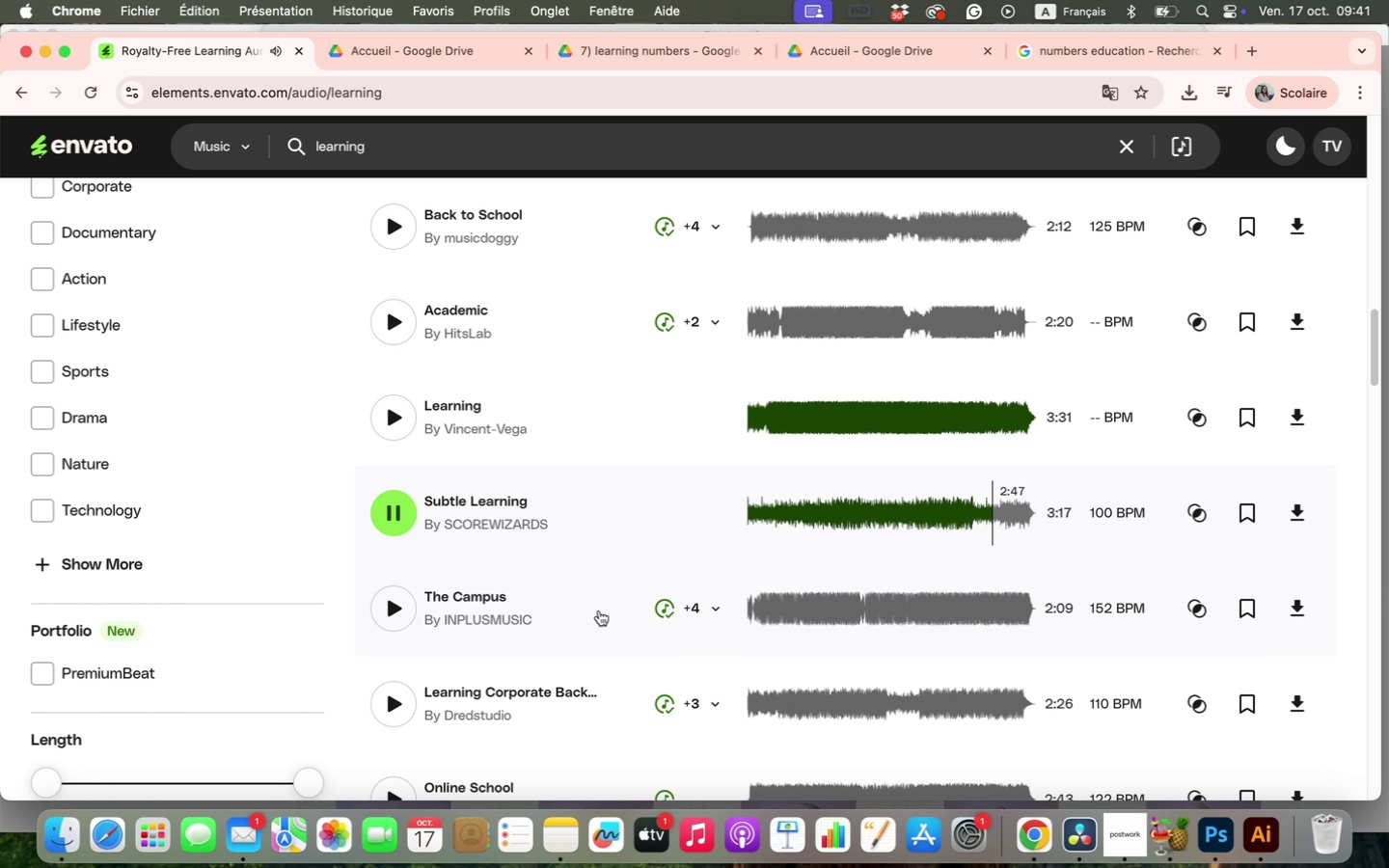 
scroll: coordinate [717, 611], scroll_direction: down, amount: 14.0
 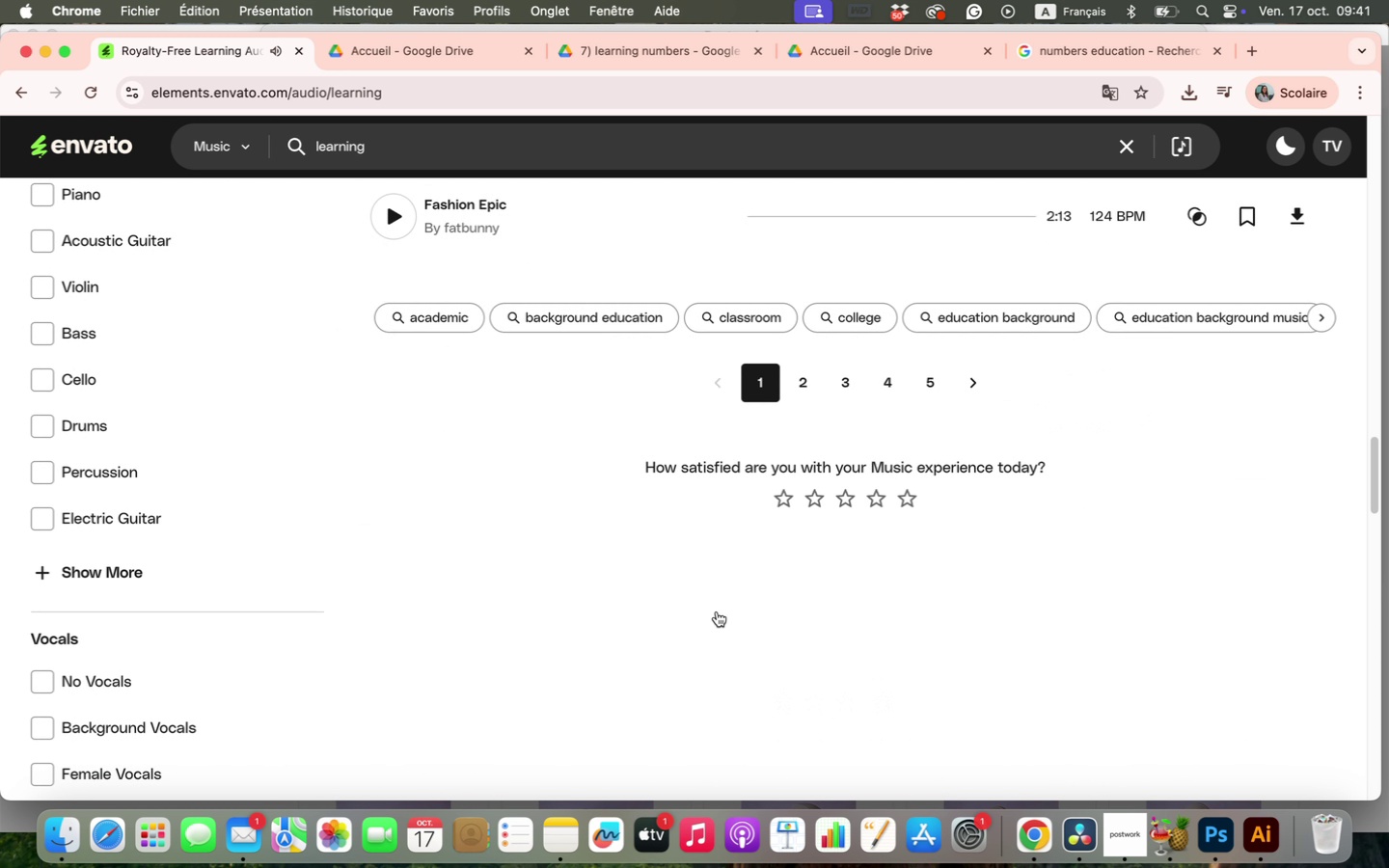 
scroll: coordinate [754, 509], scroll_direction: up, amount: 40.0
 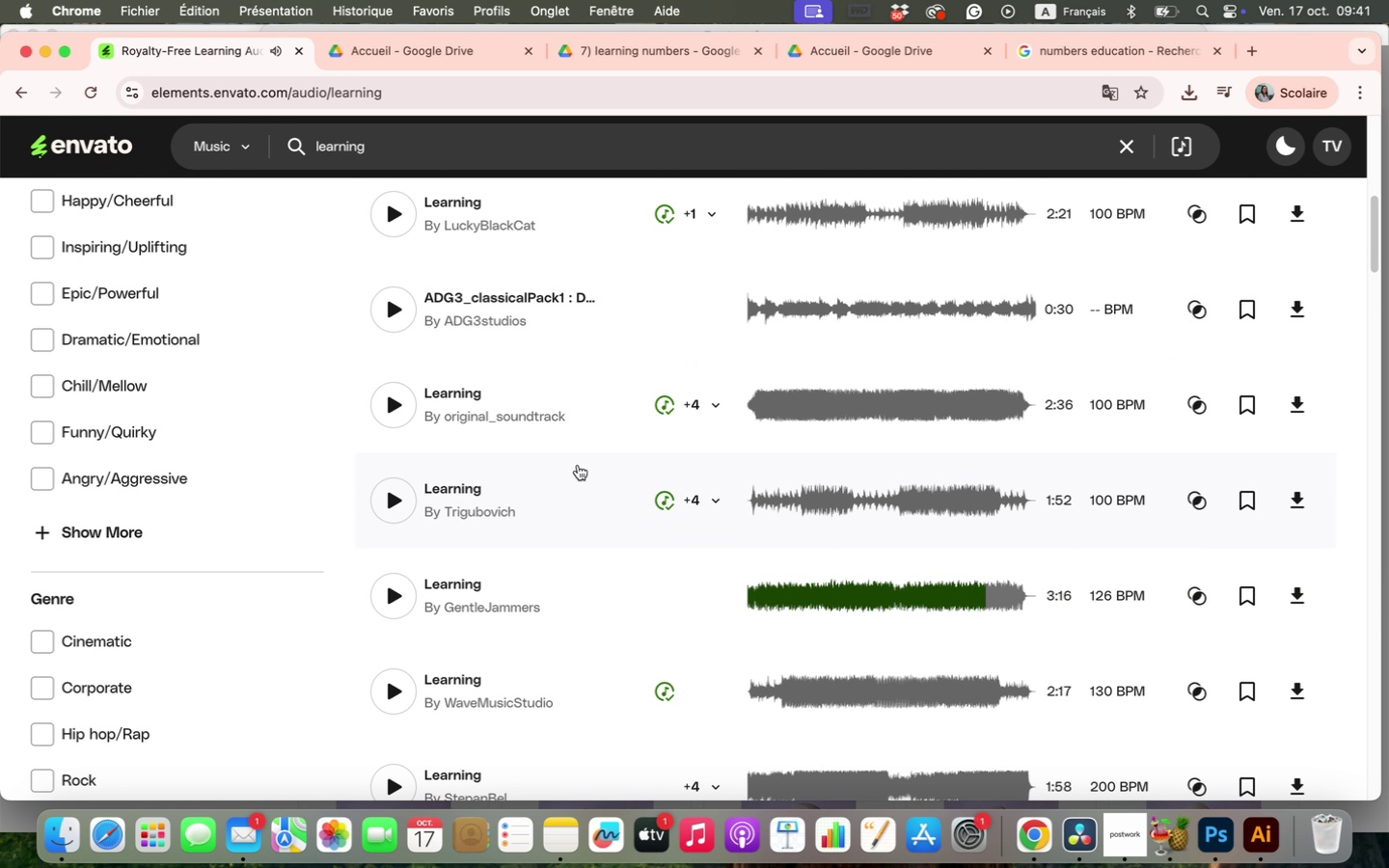 
left_click([398, 403])
 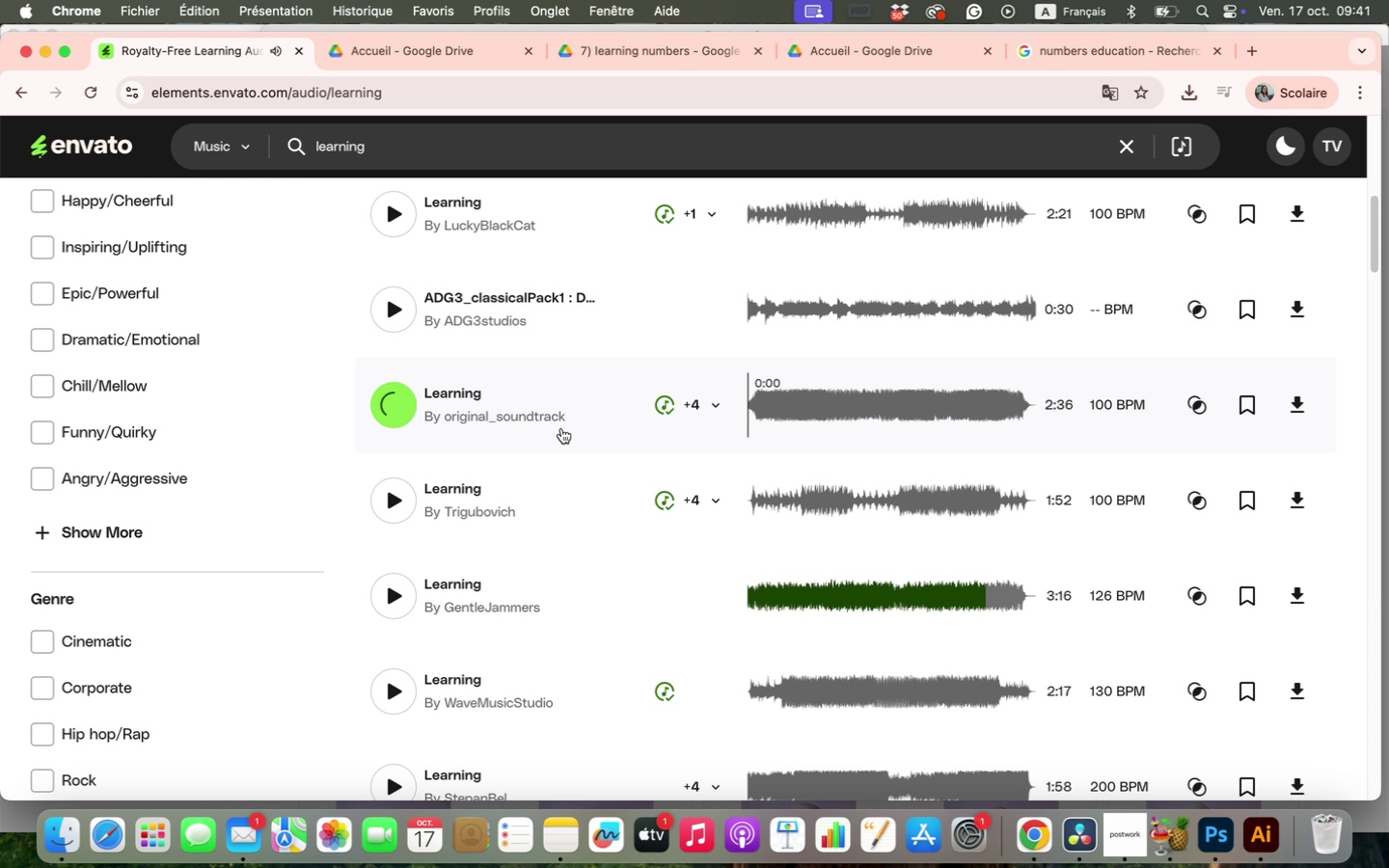 
scroll: coordinate [660, 455], scroll_direction: up, amount: 1.0
 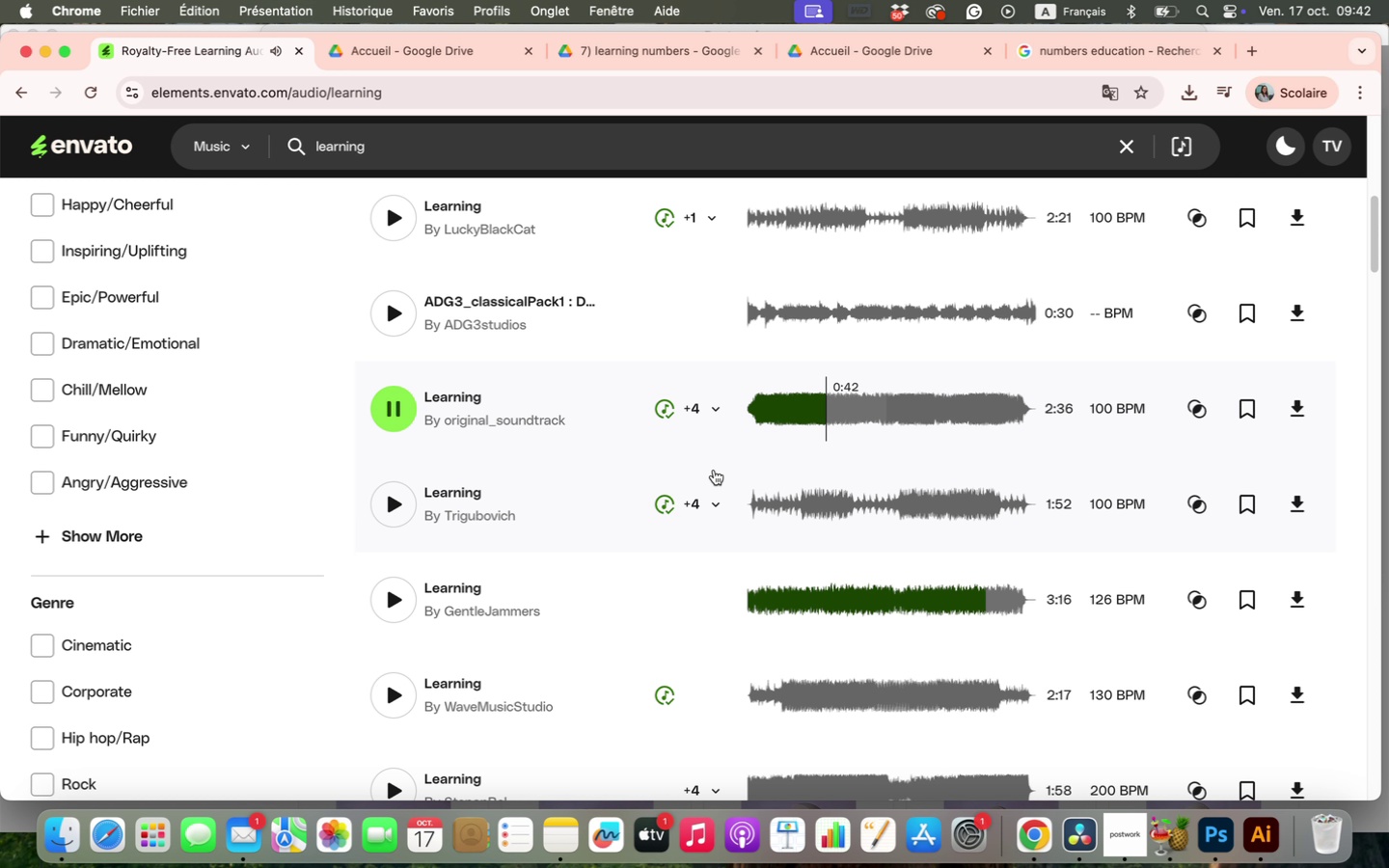 
wait(48.46)
 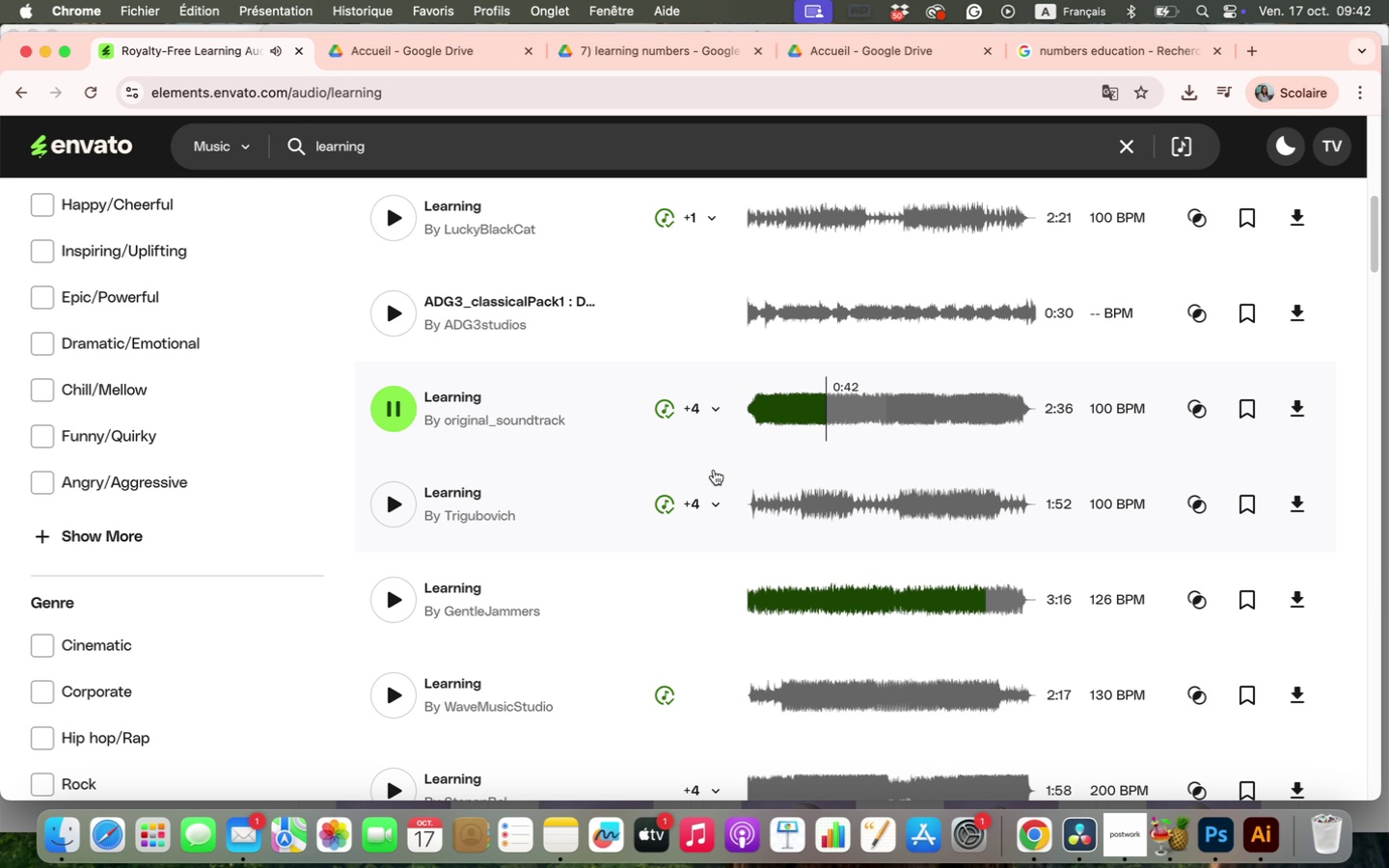 
scroll: coordinate [688, 542], scroll_direction: up, amount: 8.0
 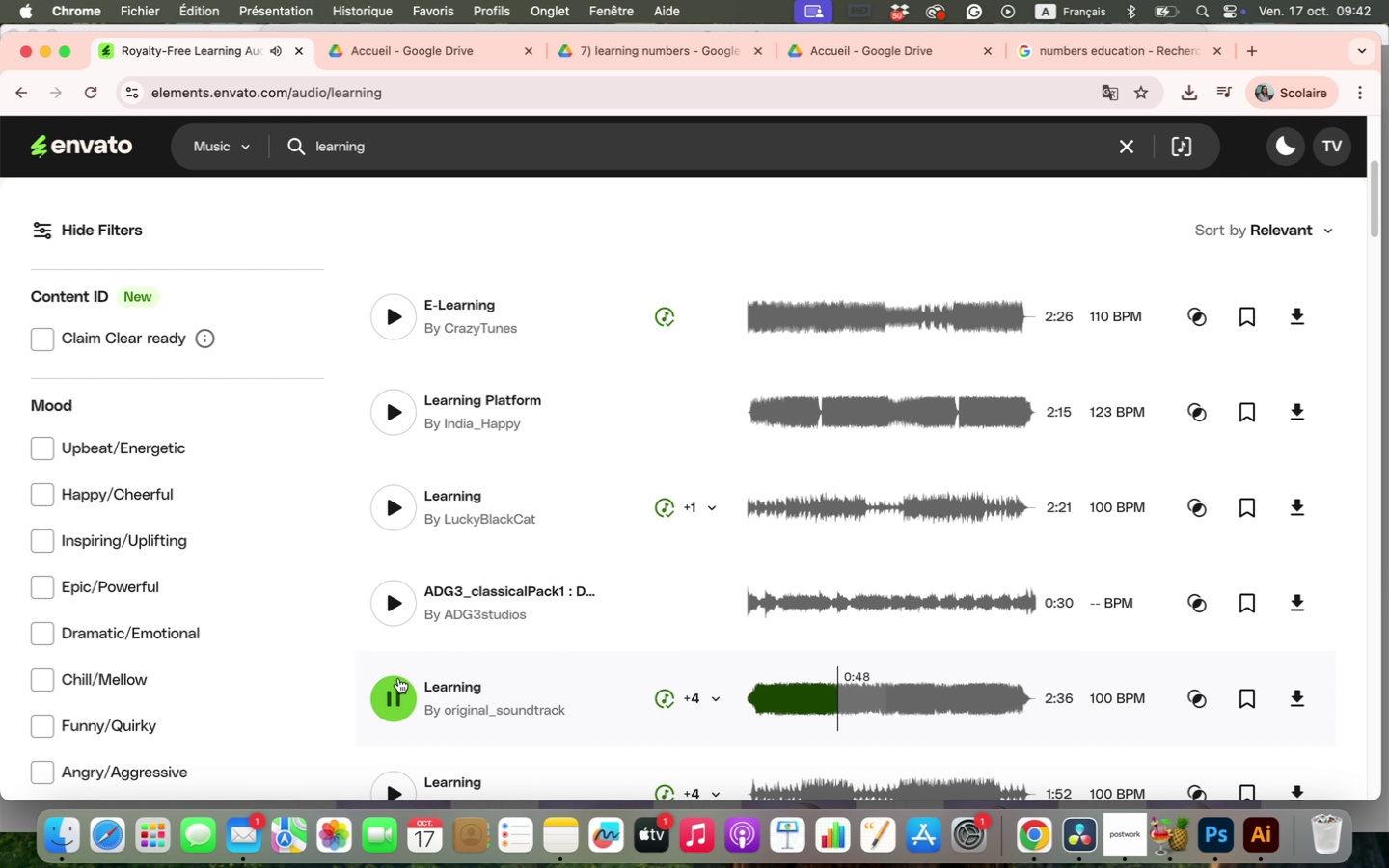 
left_click([395, 690])
 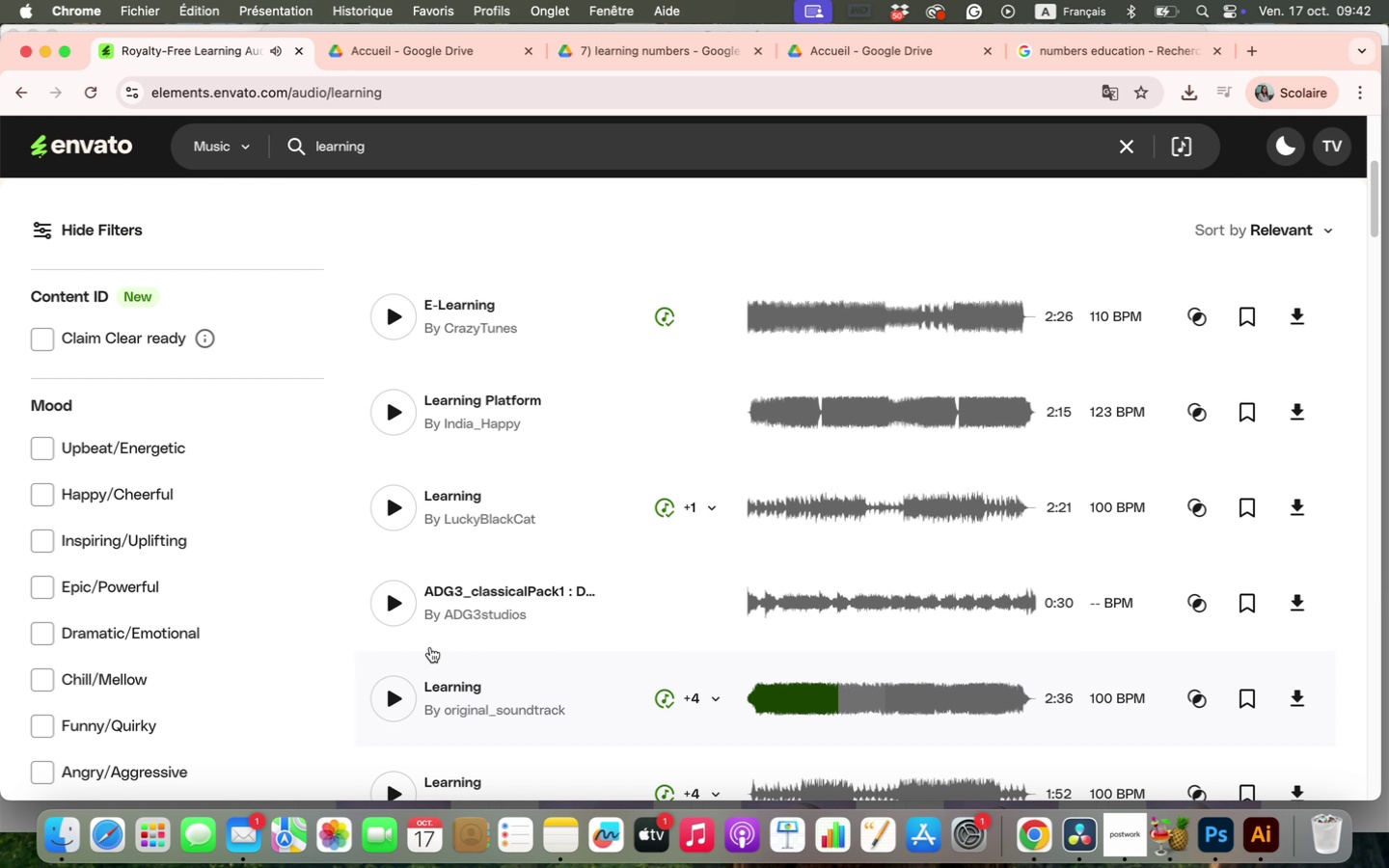 
scroll: coordinate [503, 522], scroll_direction: up, amount: 6.0
 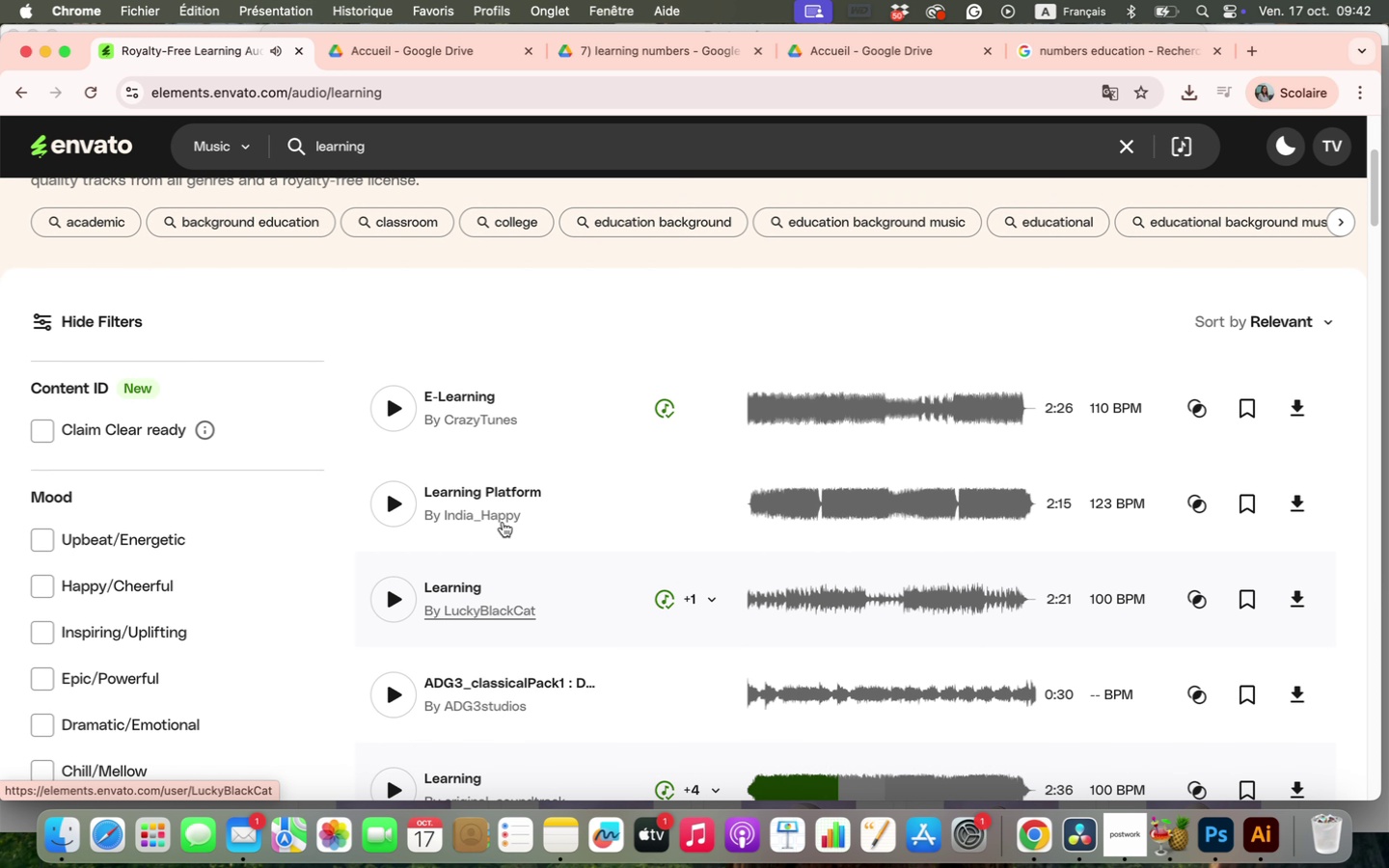 
scroll: coordinate [503, 522], scroll_direction: down, amount: 10.0
 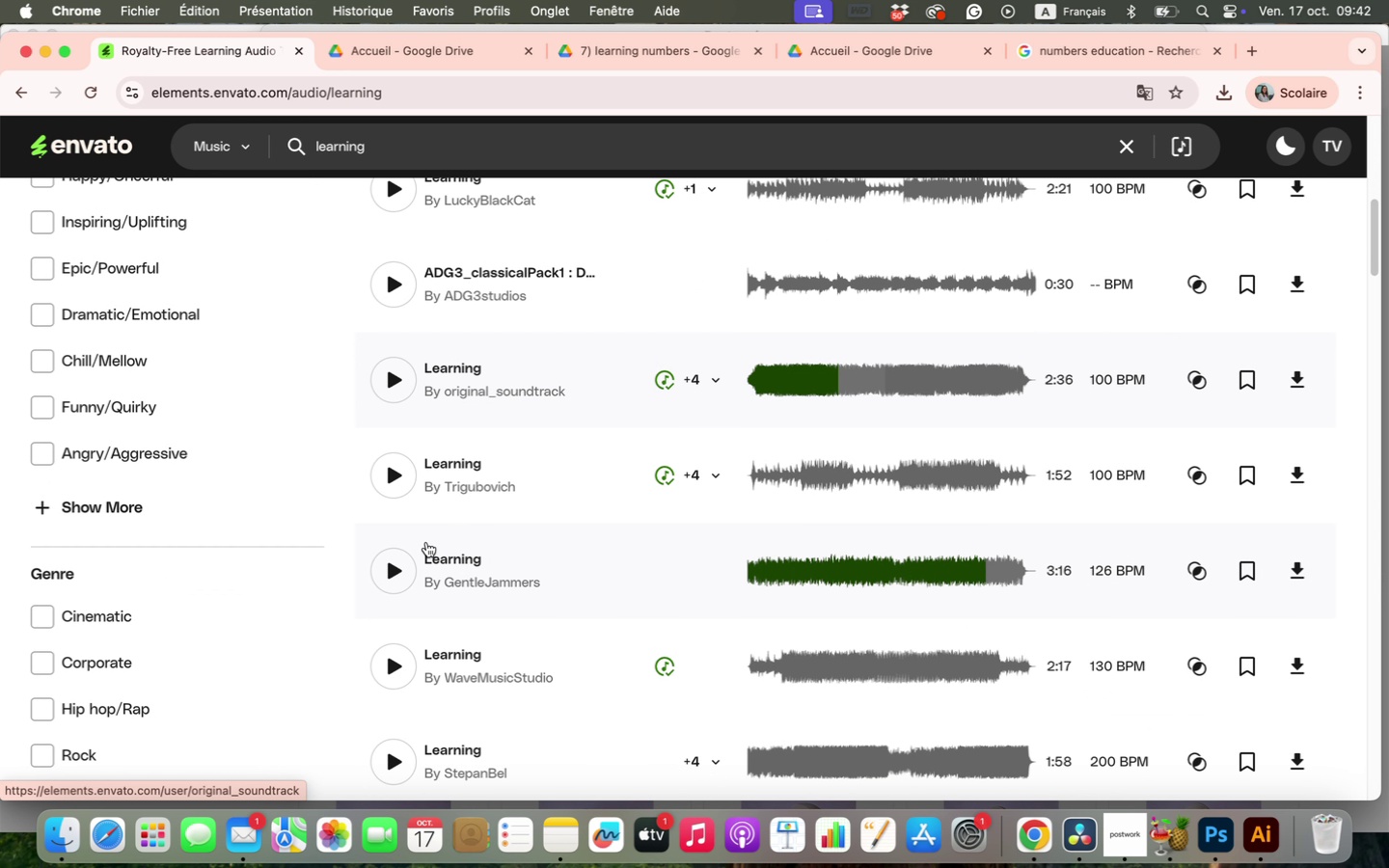 
left_click([398, 571])
 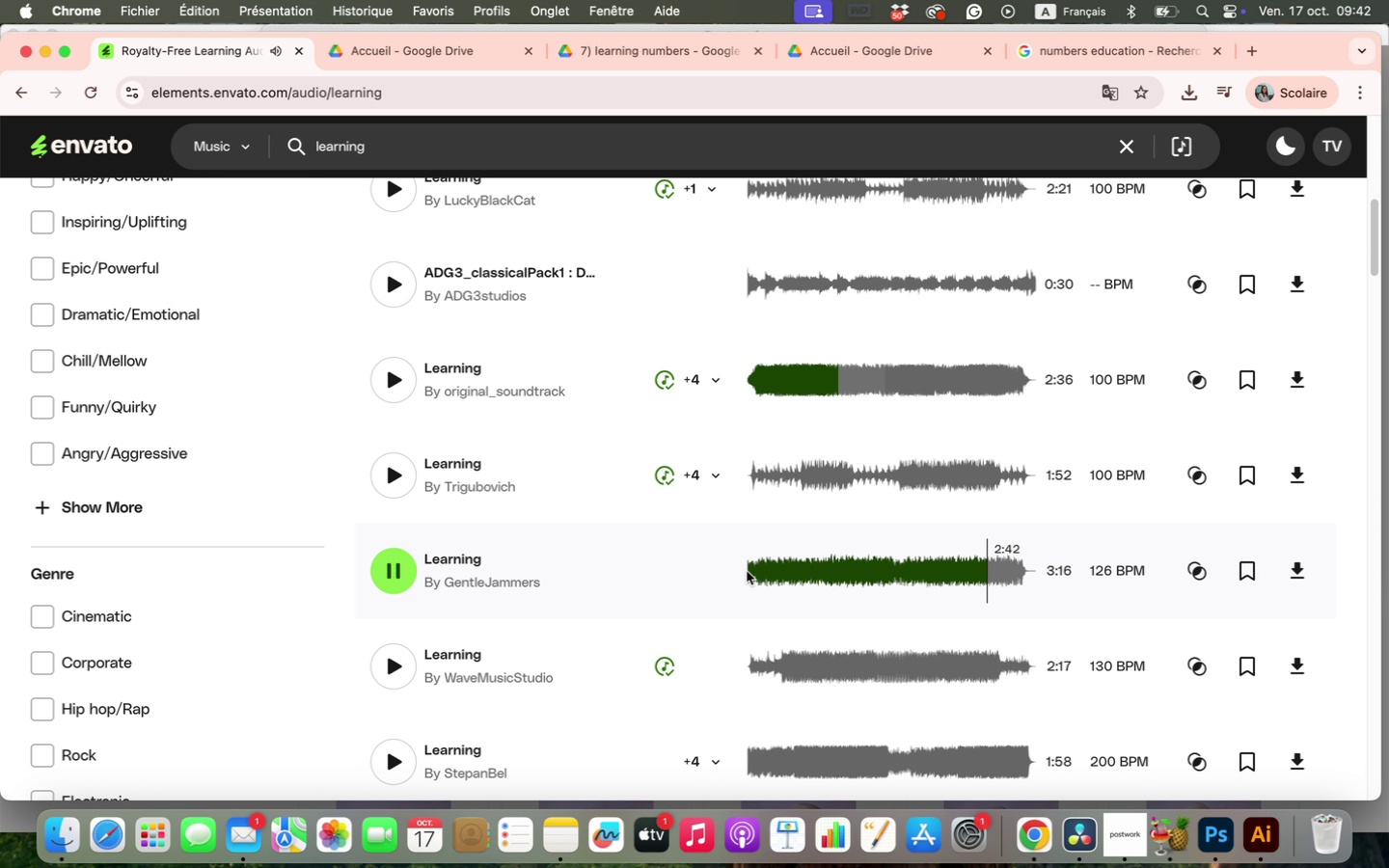 
left_click([749, 572])
 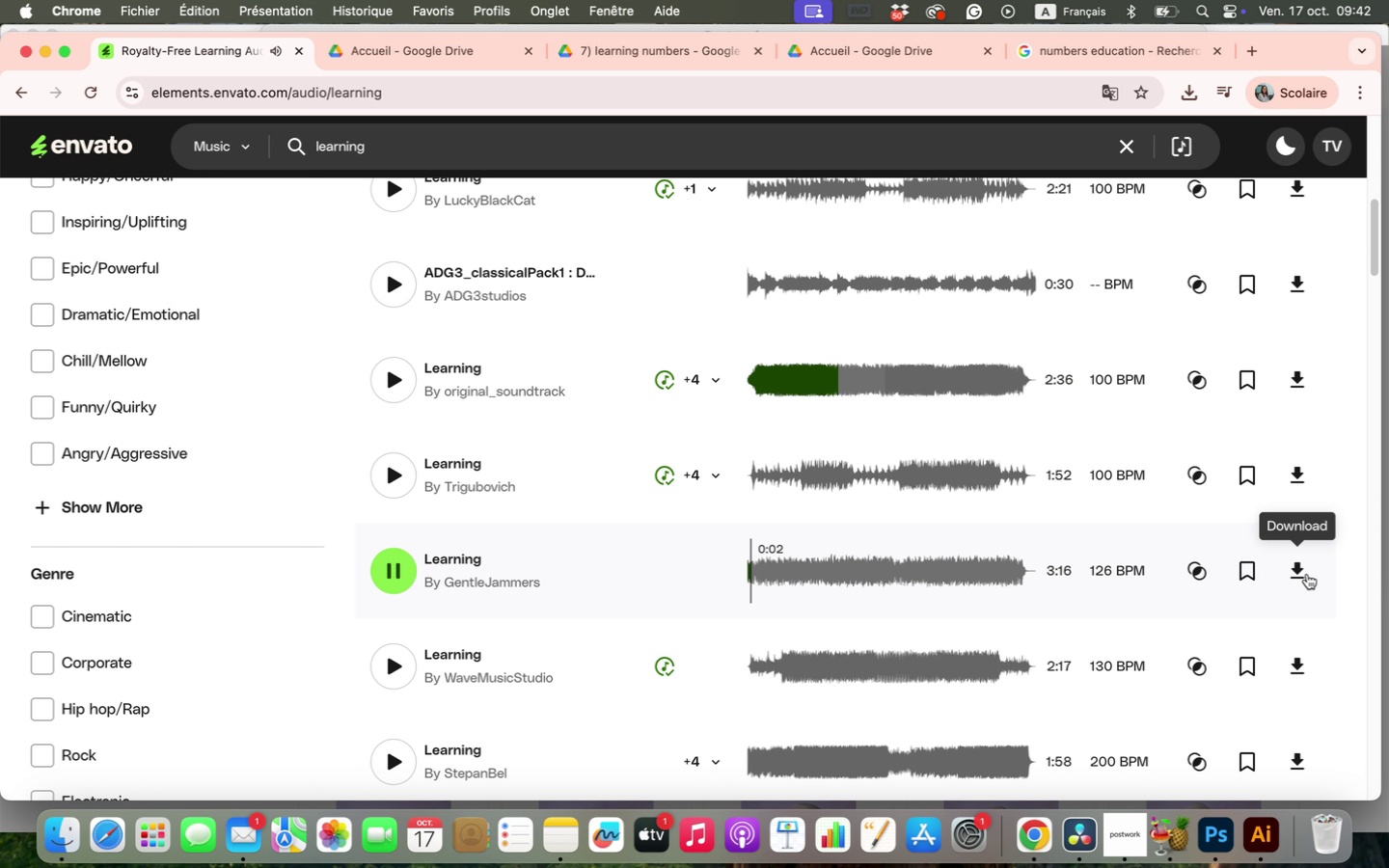 
left_click([1300, 575])
 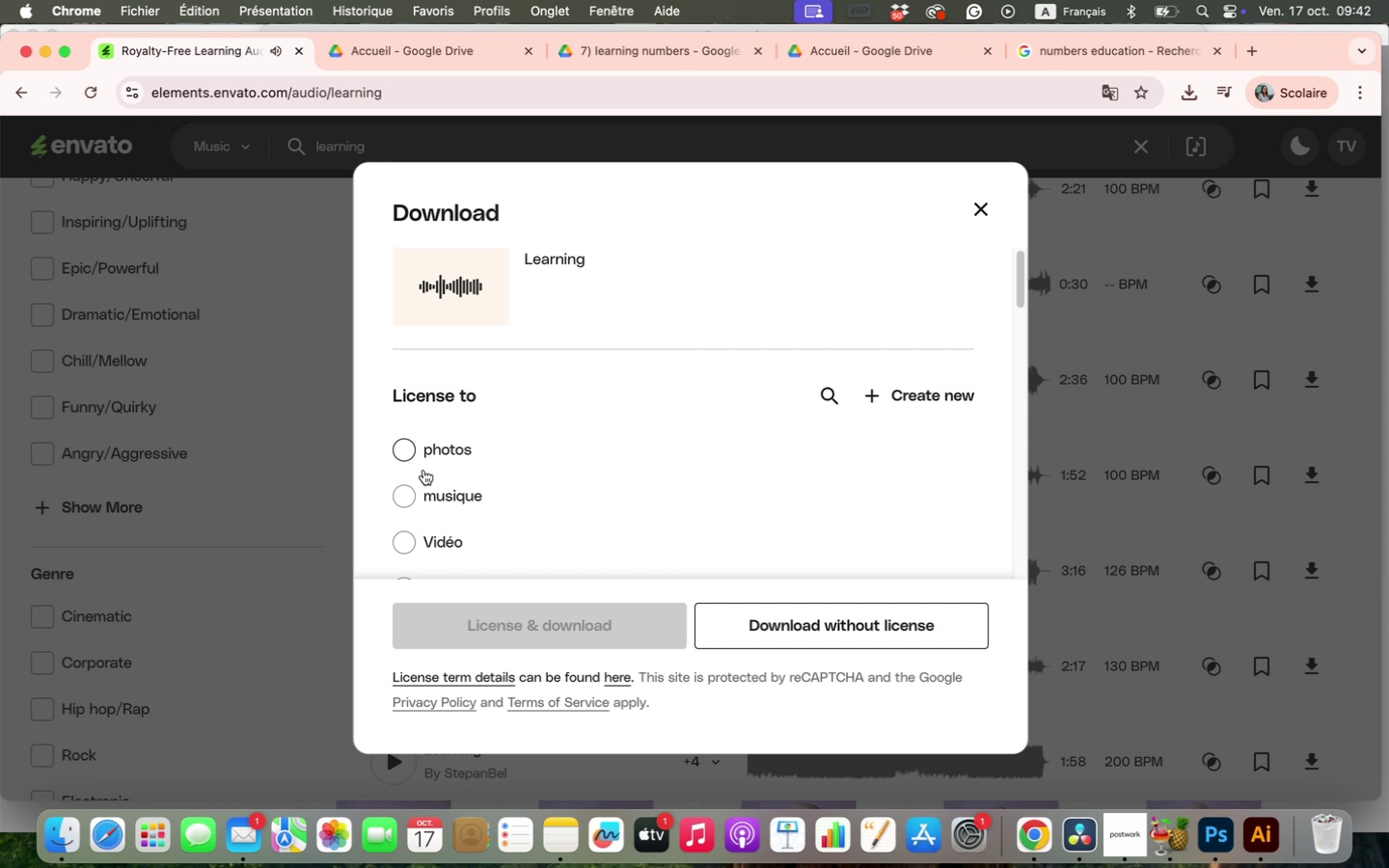 
left_click([418, 492])
 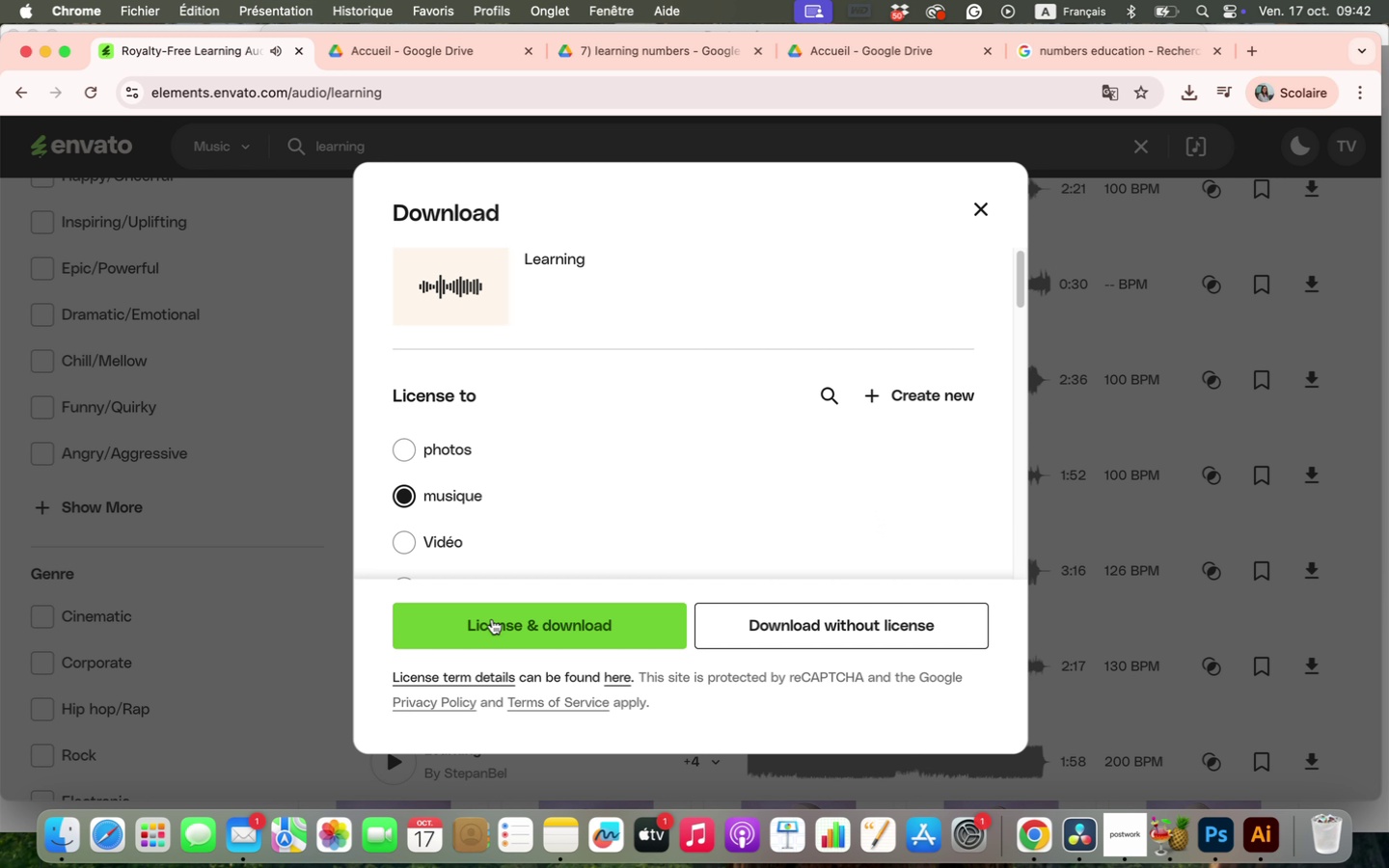 
left_click([492, 619])
 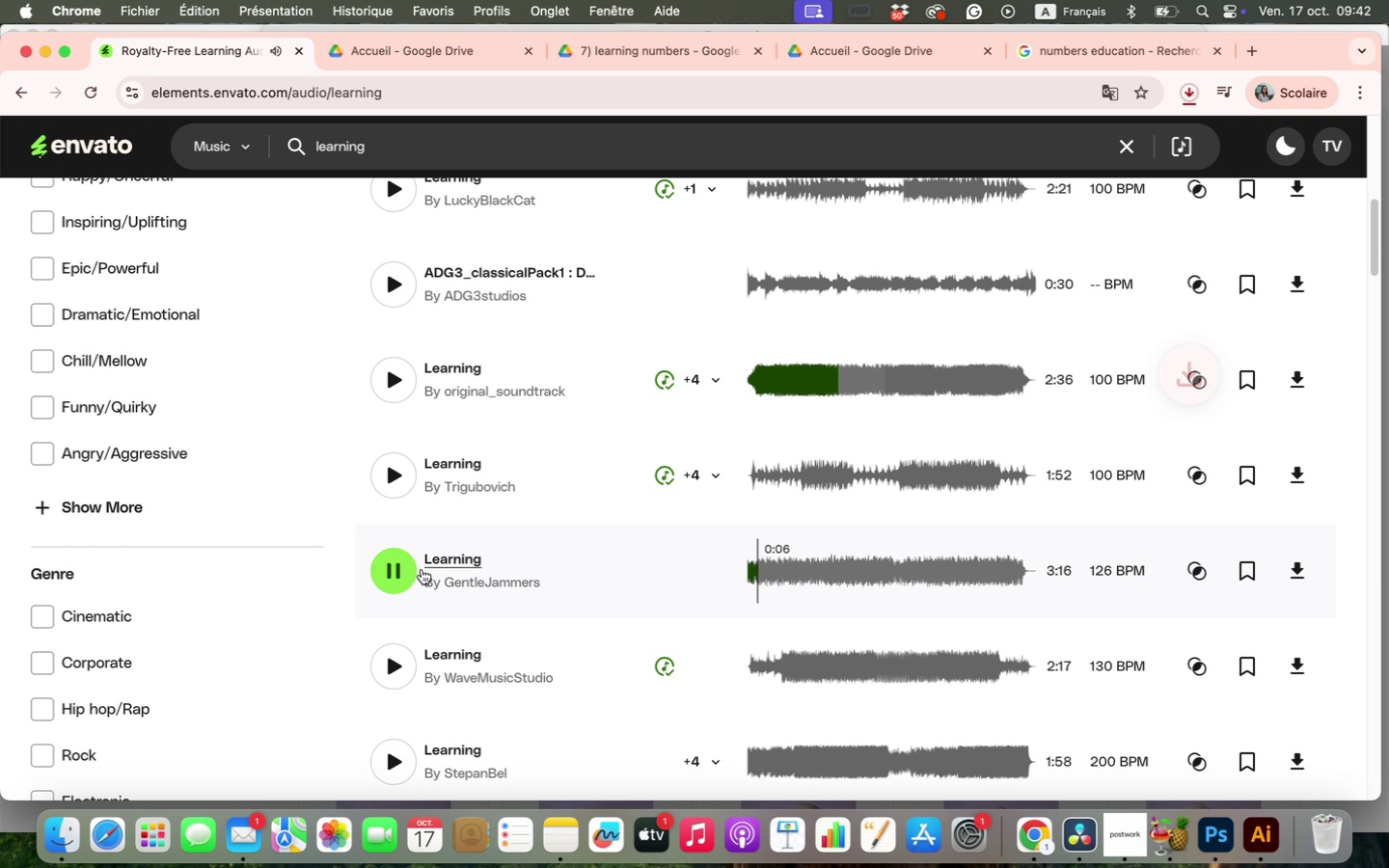 
left_click([394, 575])
 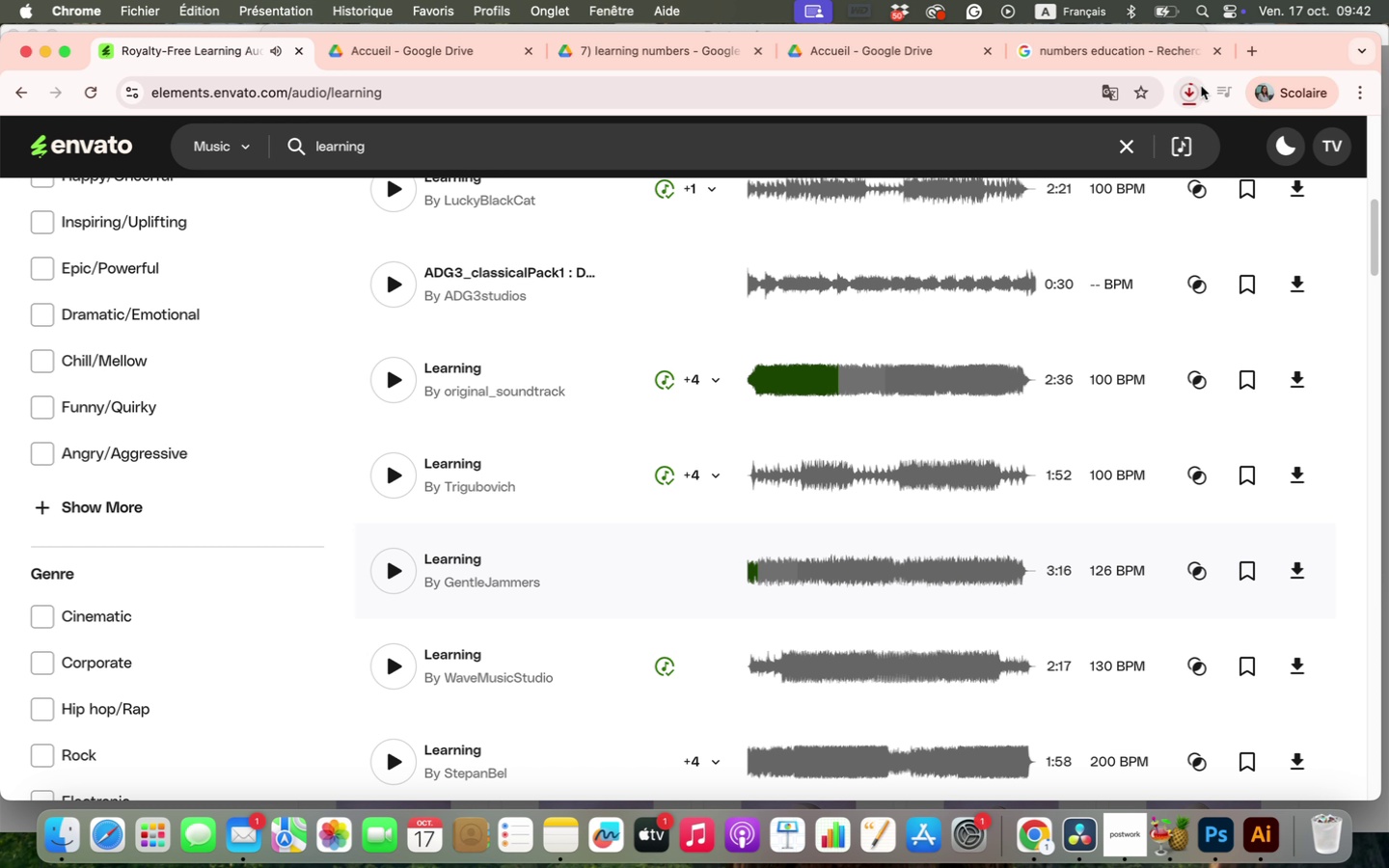 
left_click([1193, 90])
 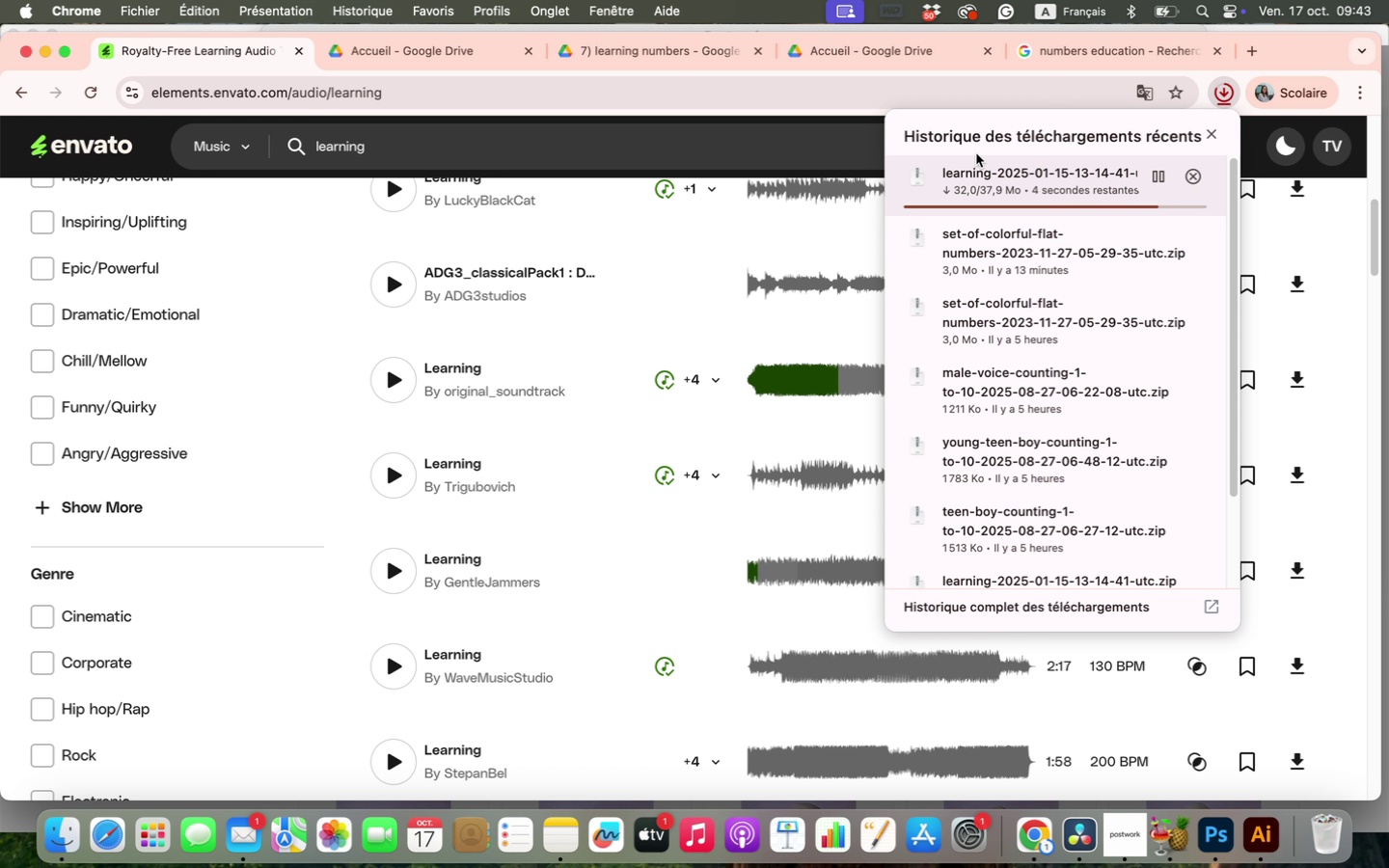 
wait(30.95)
 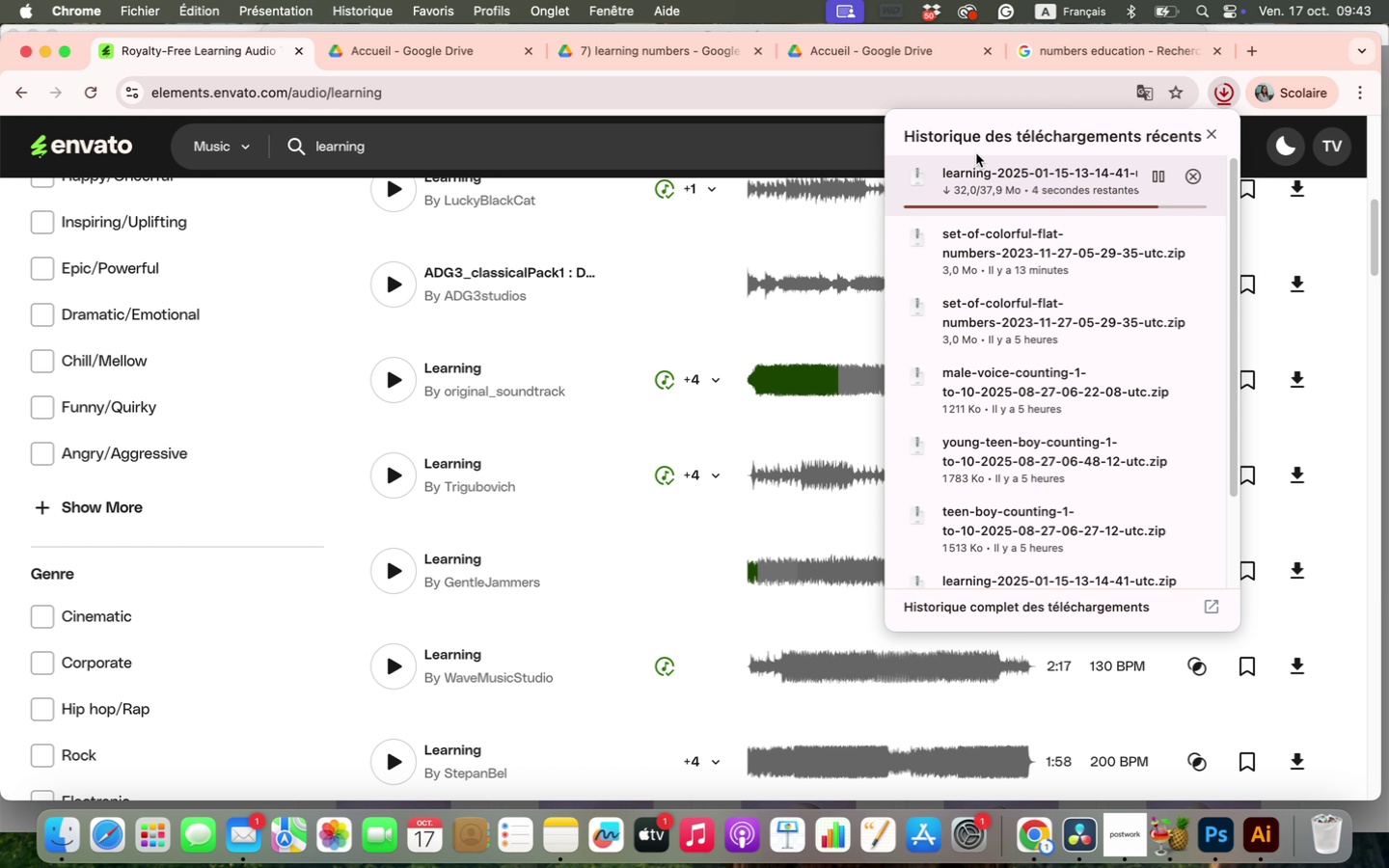 
left_click([64, 830])
 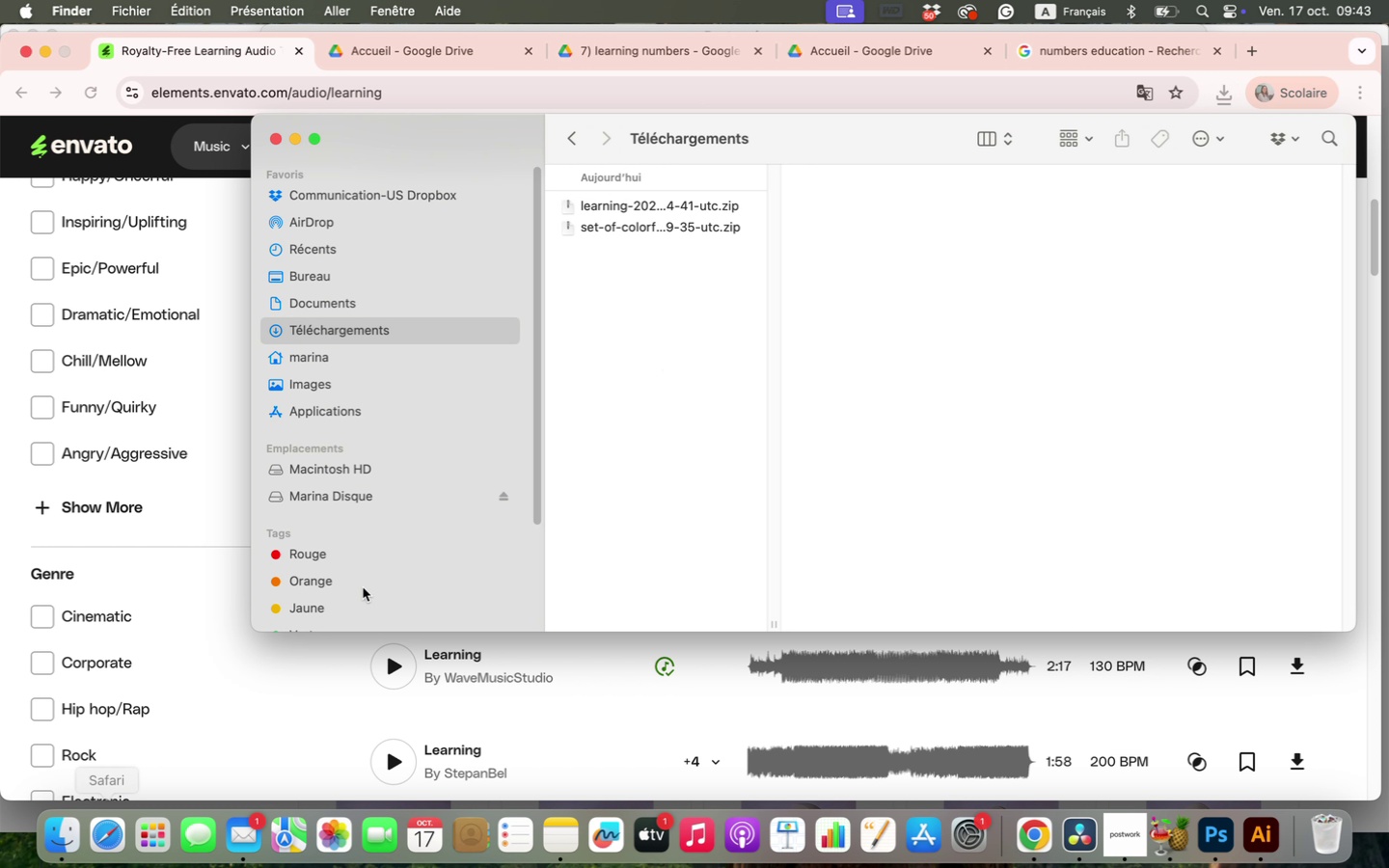 
left_click([461, 487])
 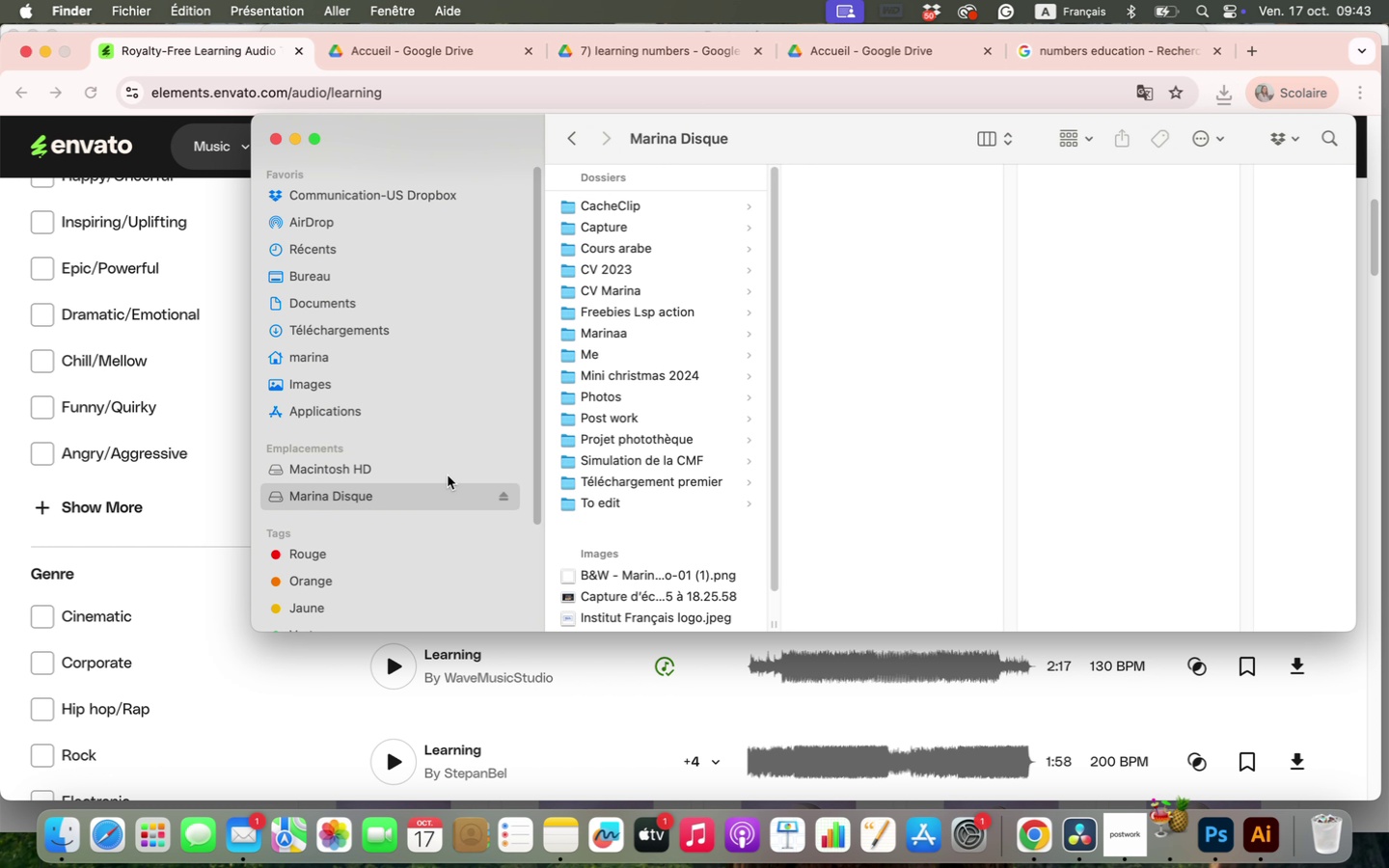 
left_click([448, 462])
 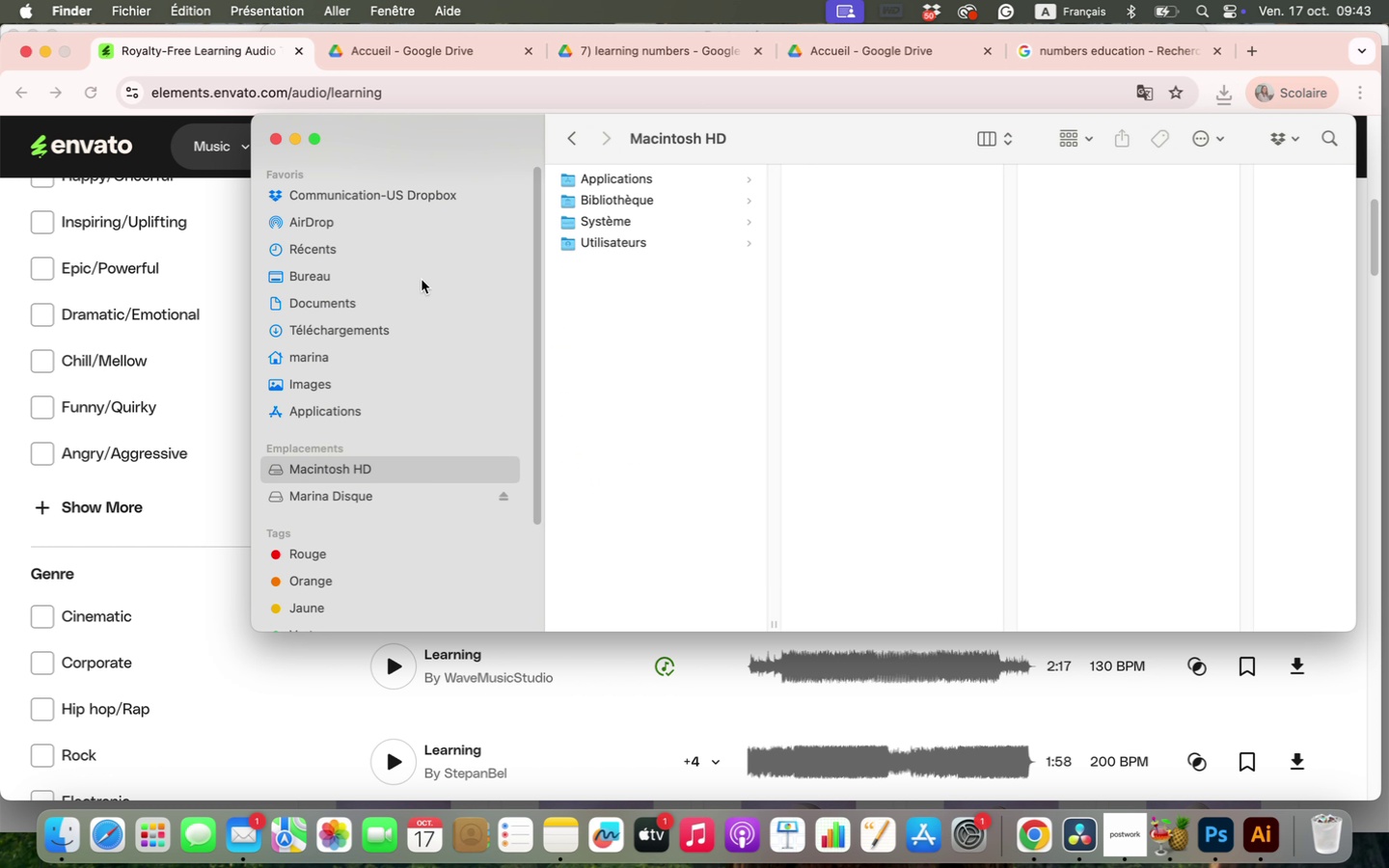 
left_click([422, 276])
 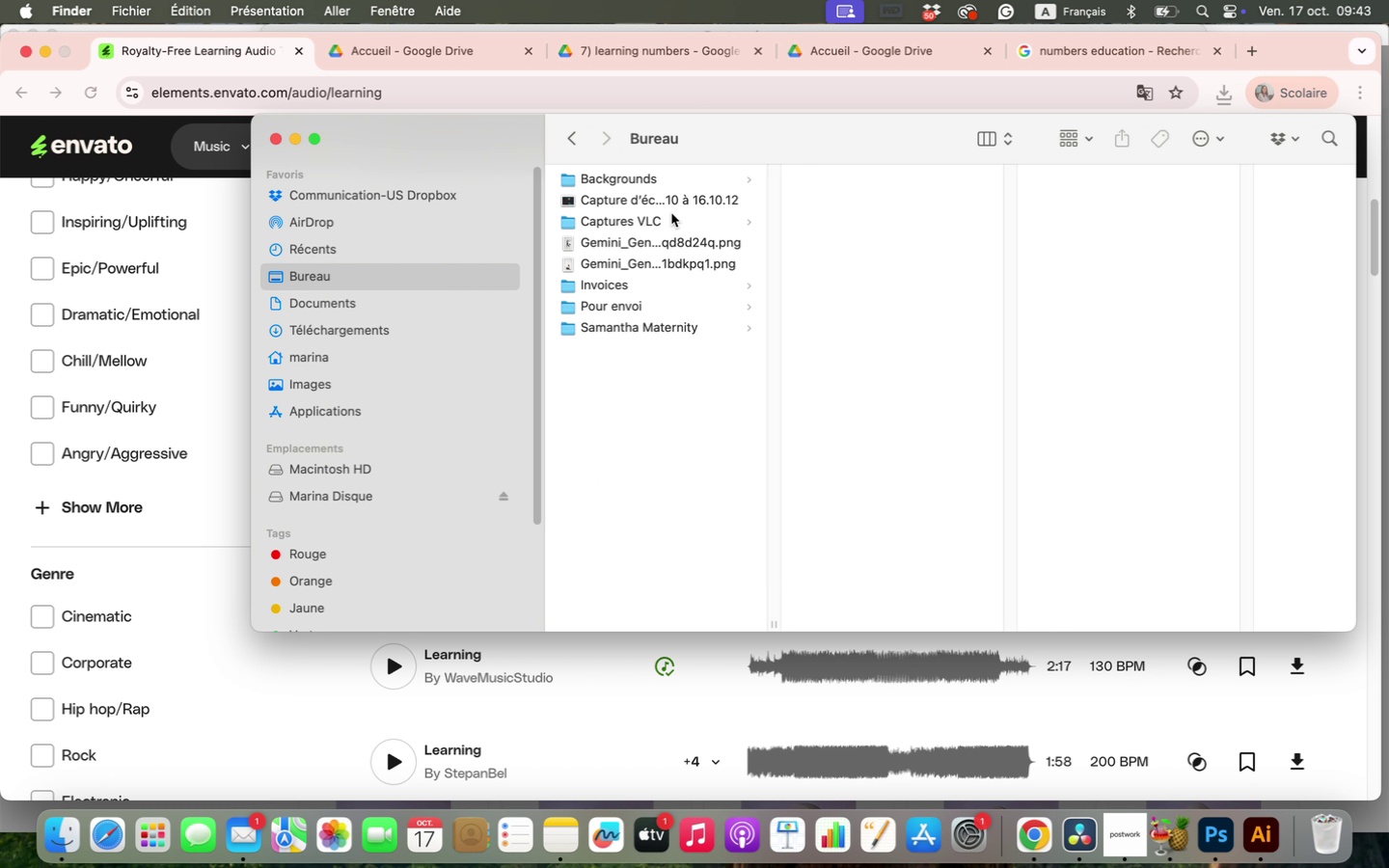 
left_click([682, 178])
 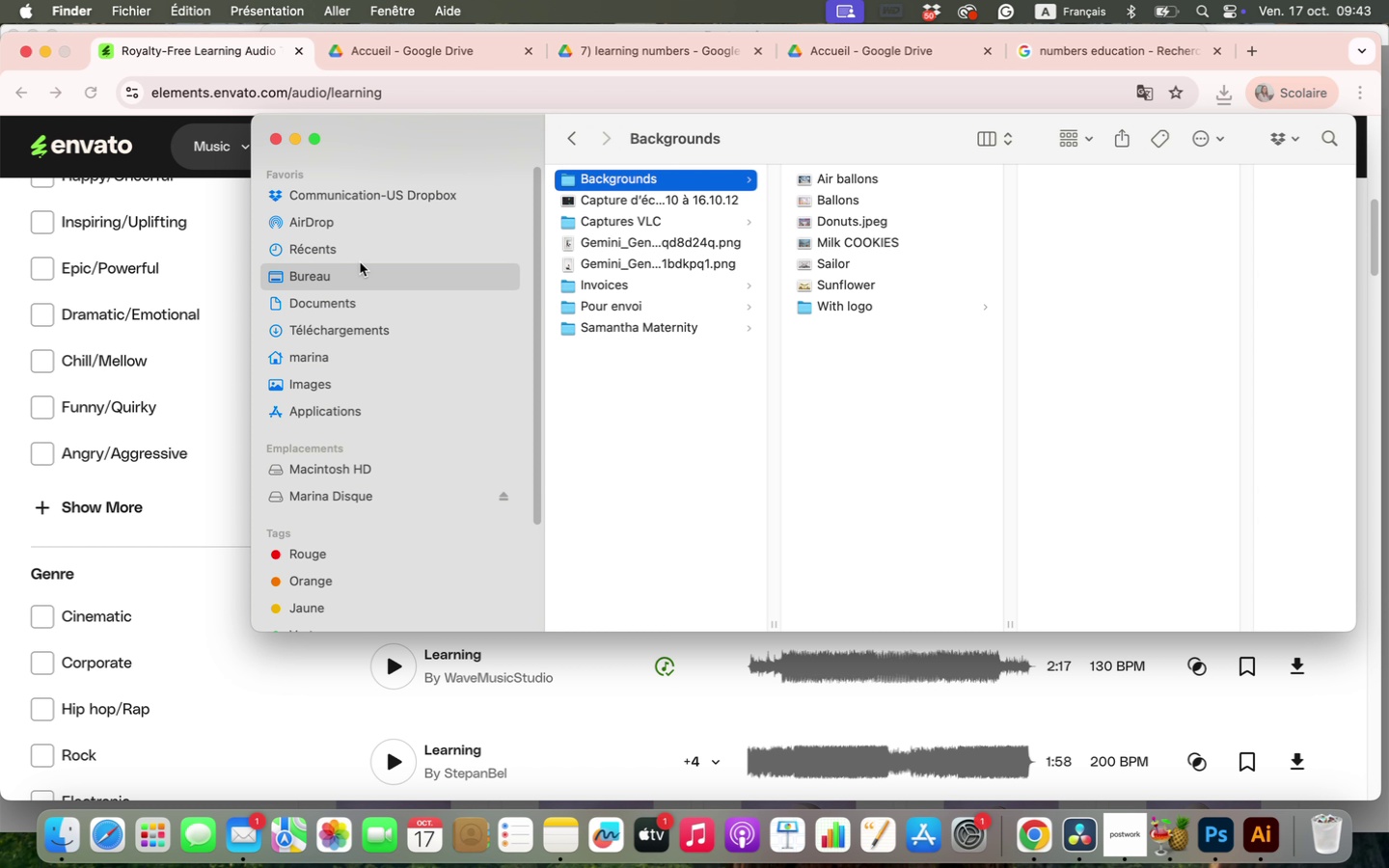 
left_click([389, 503])
 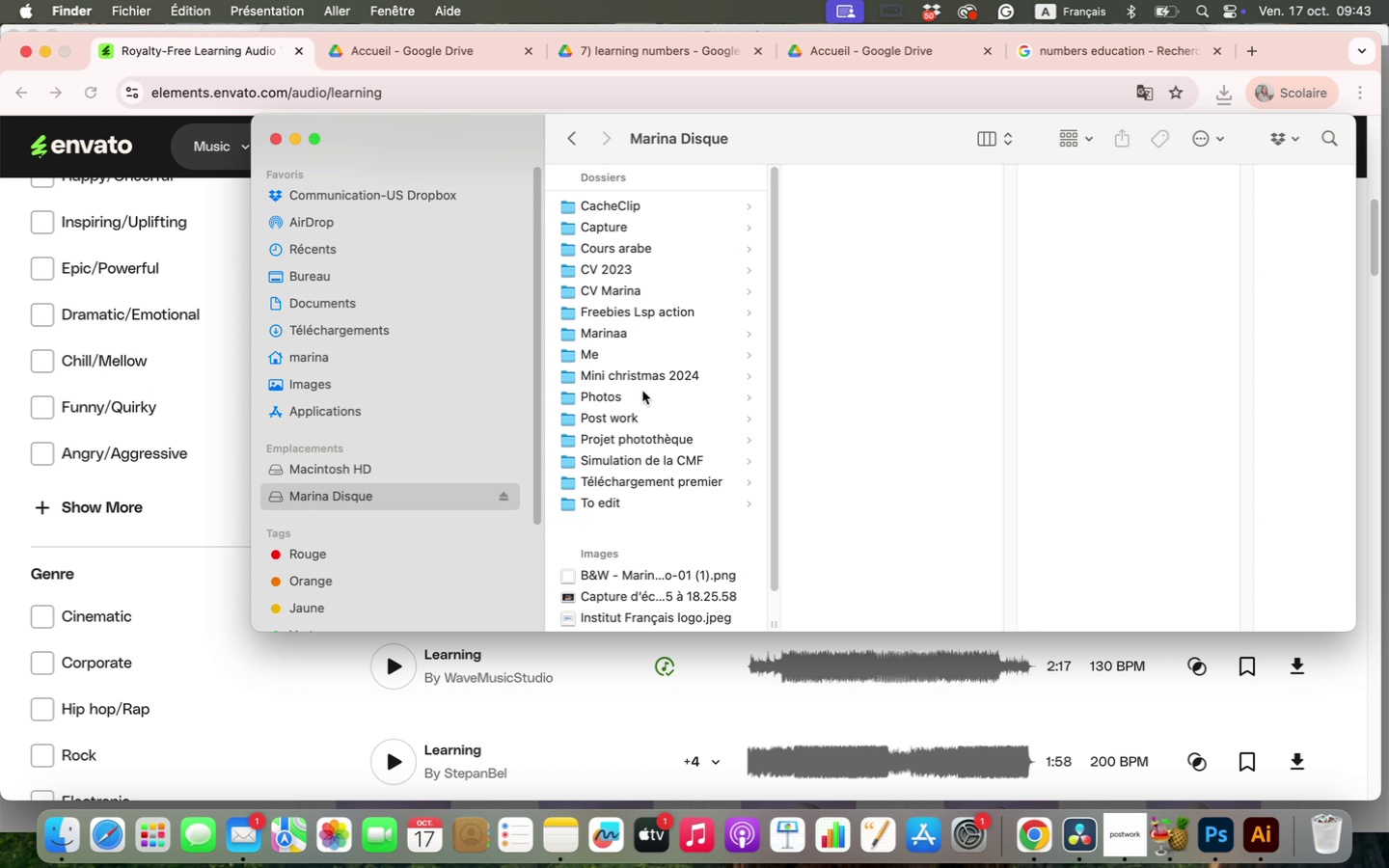 
scroll: coordinate [642, 391], scroll_direction: down, amount: 2.0
 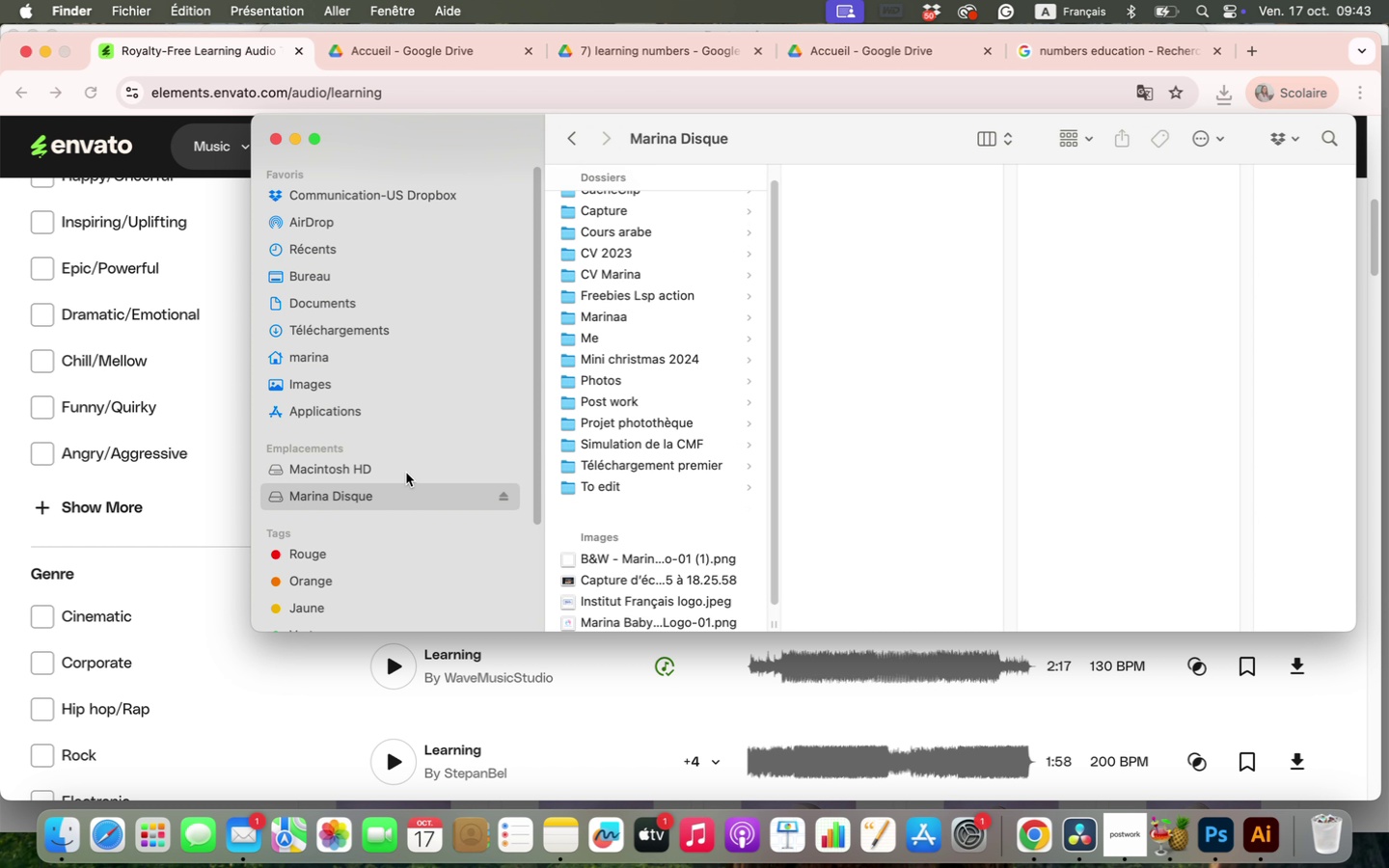 
wait(6.04)
 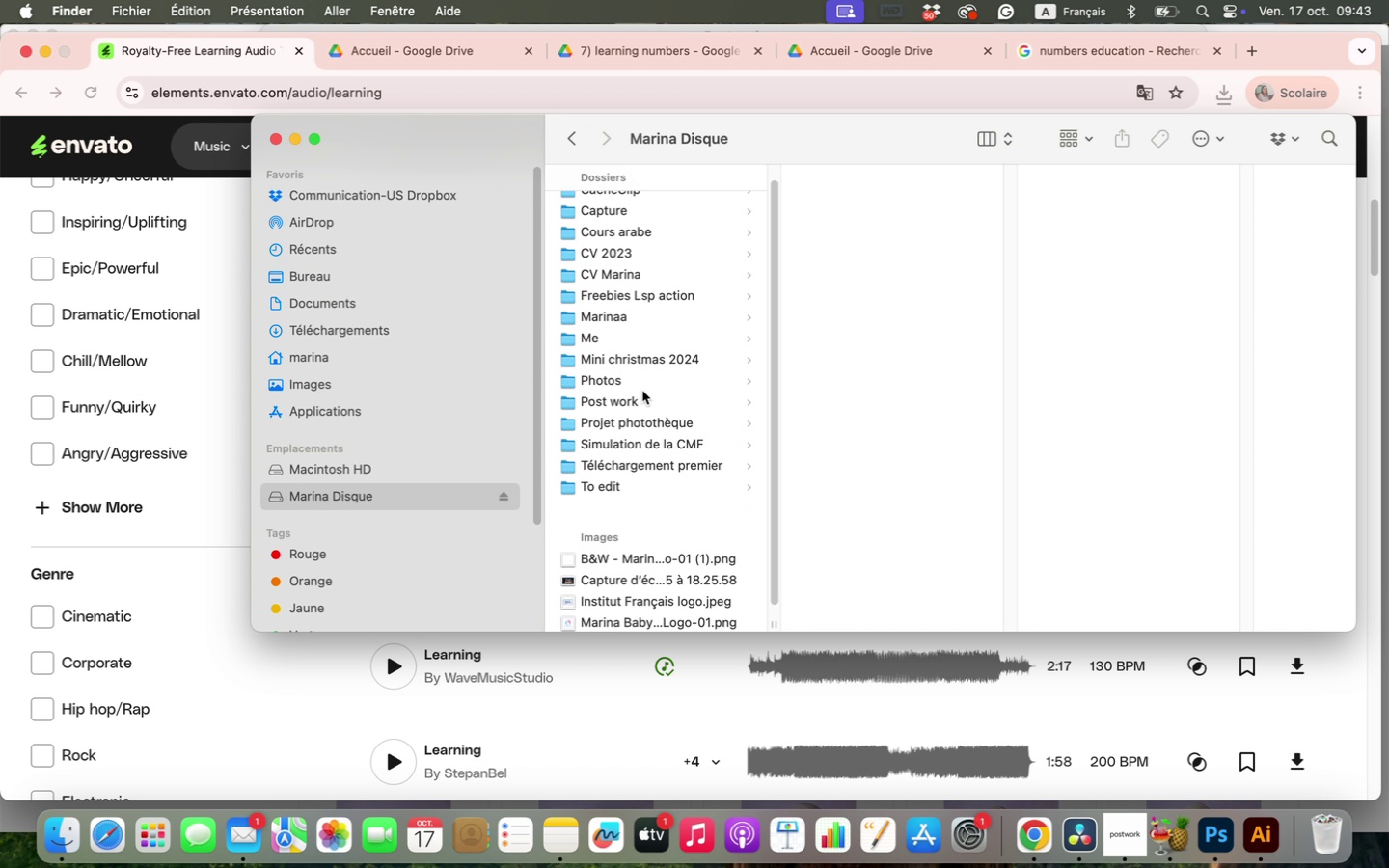 
left_click([387, 334])
 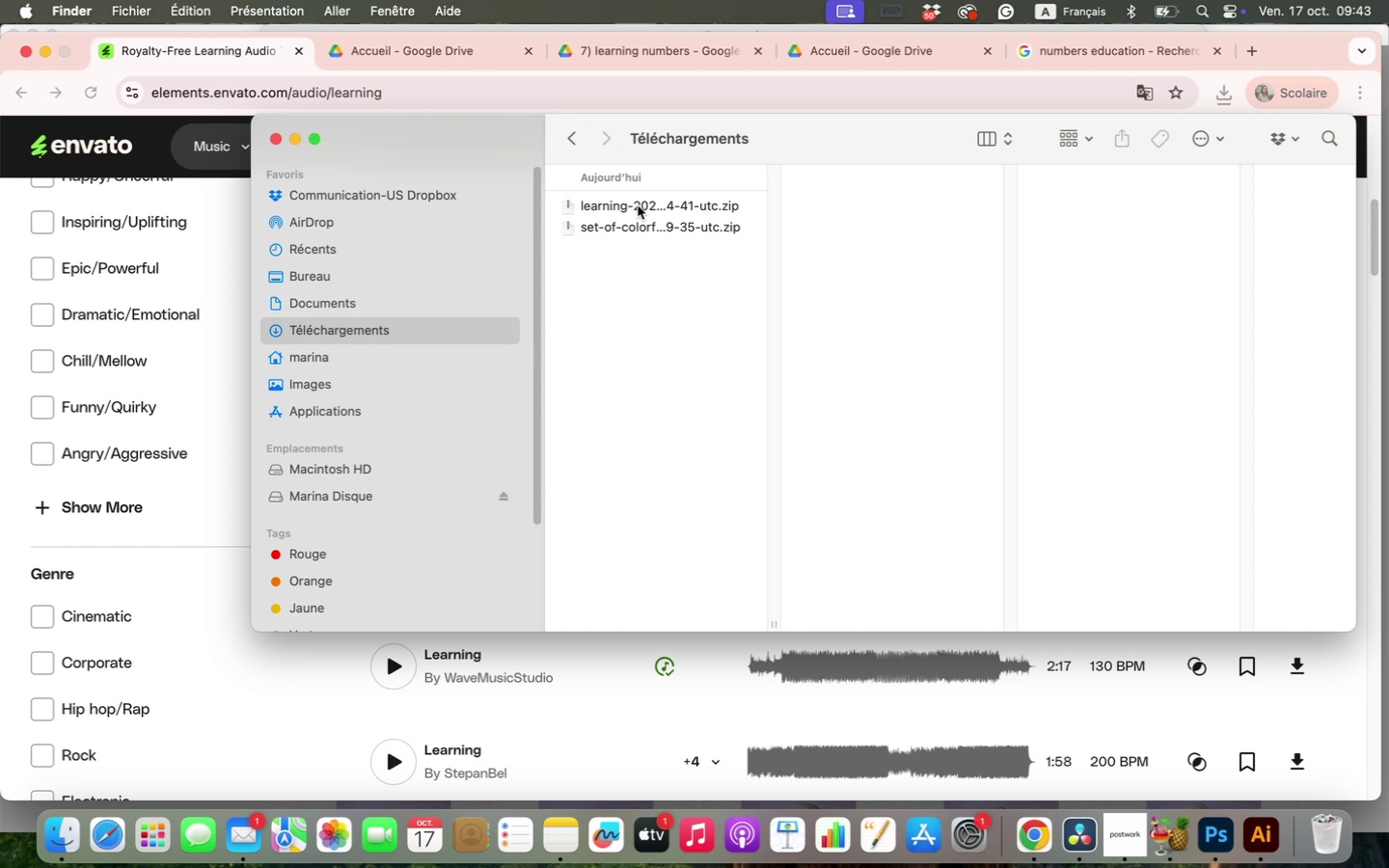 
left_click([638, 204])
 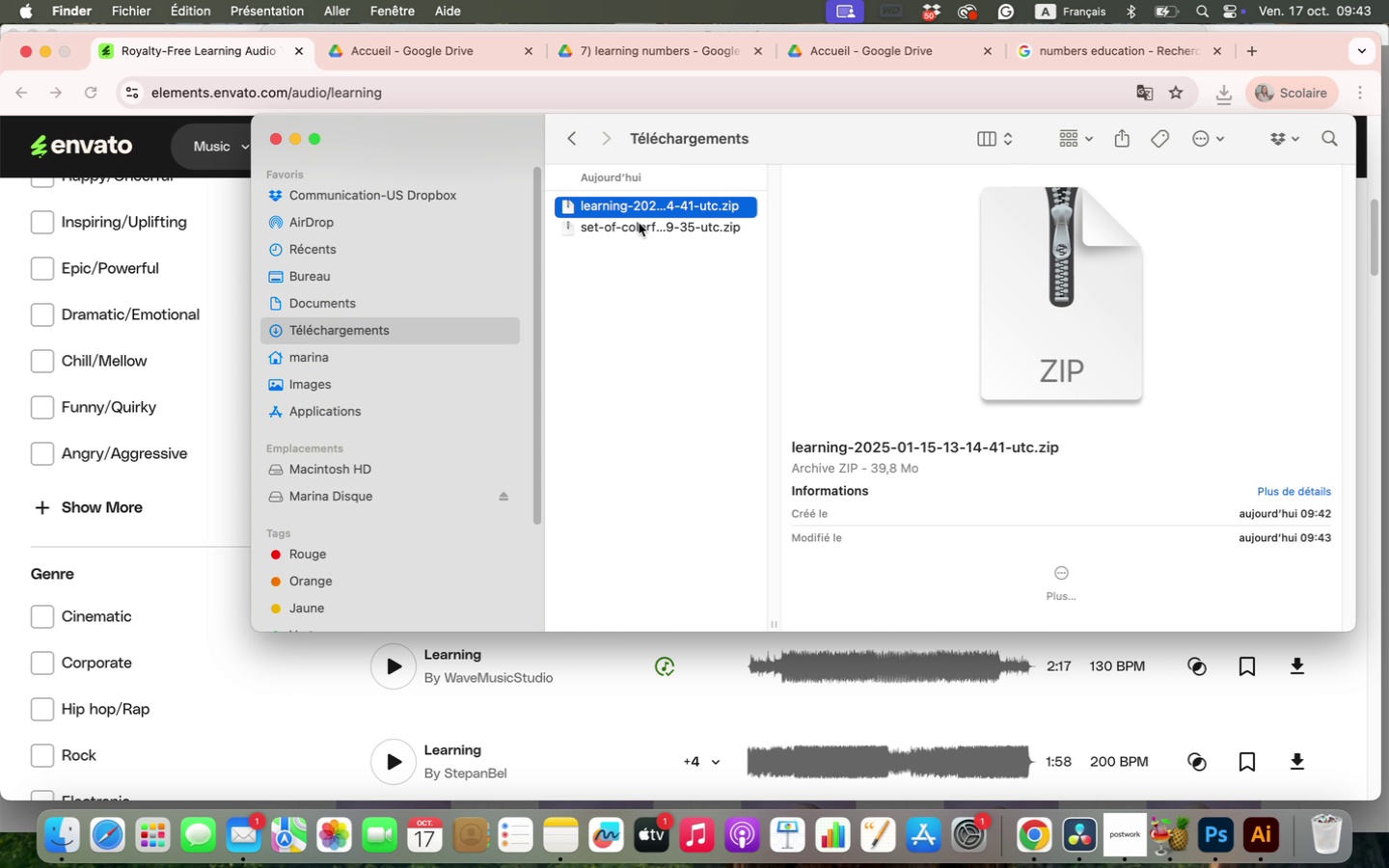 
hold_key(key=CommandLeft, duration=0.46)
left_click([639, 223])
 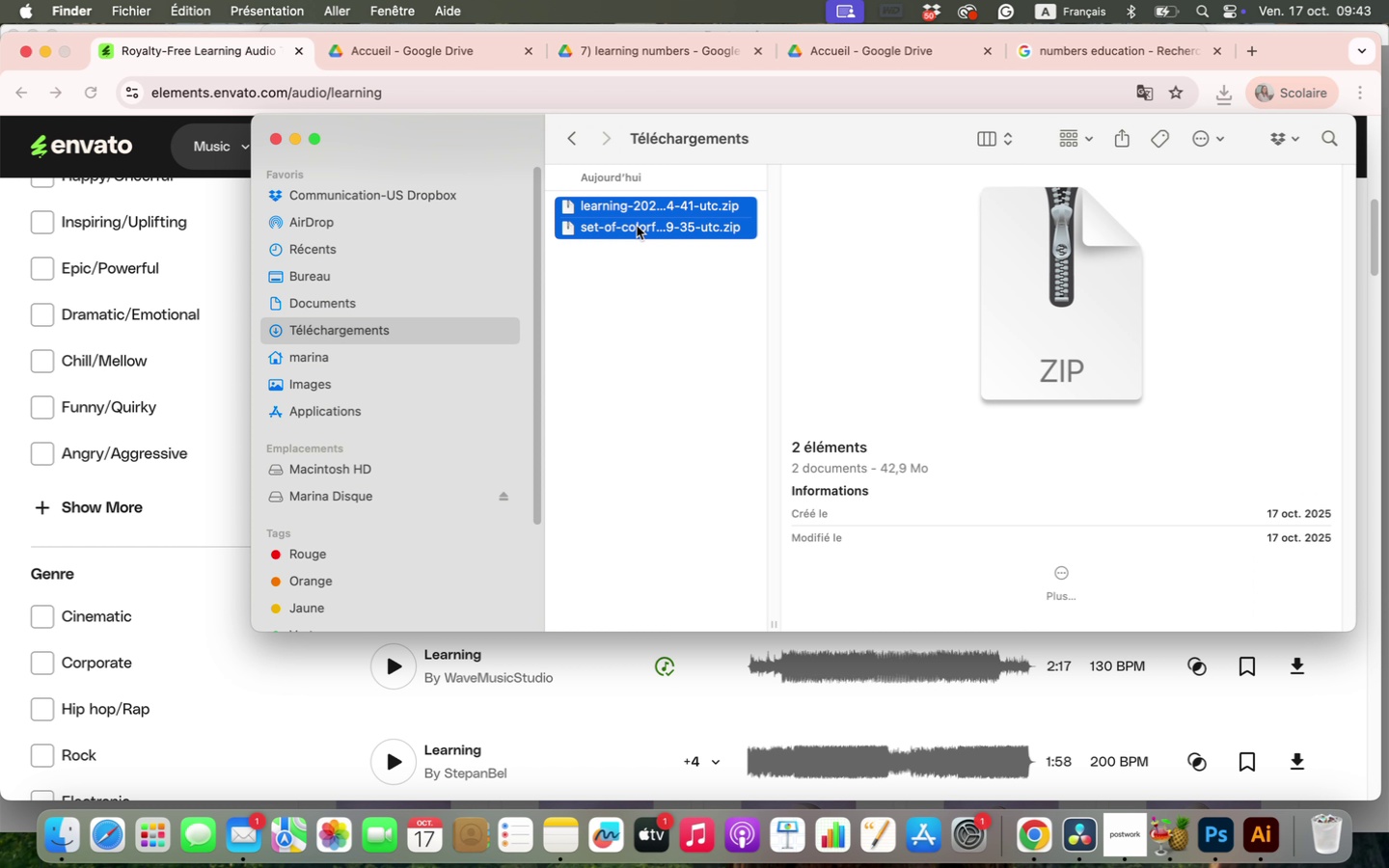 
hold_key(key=CommandLeft, duration=0.92)
 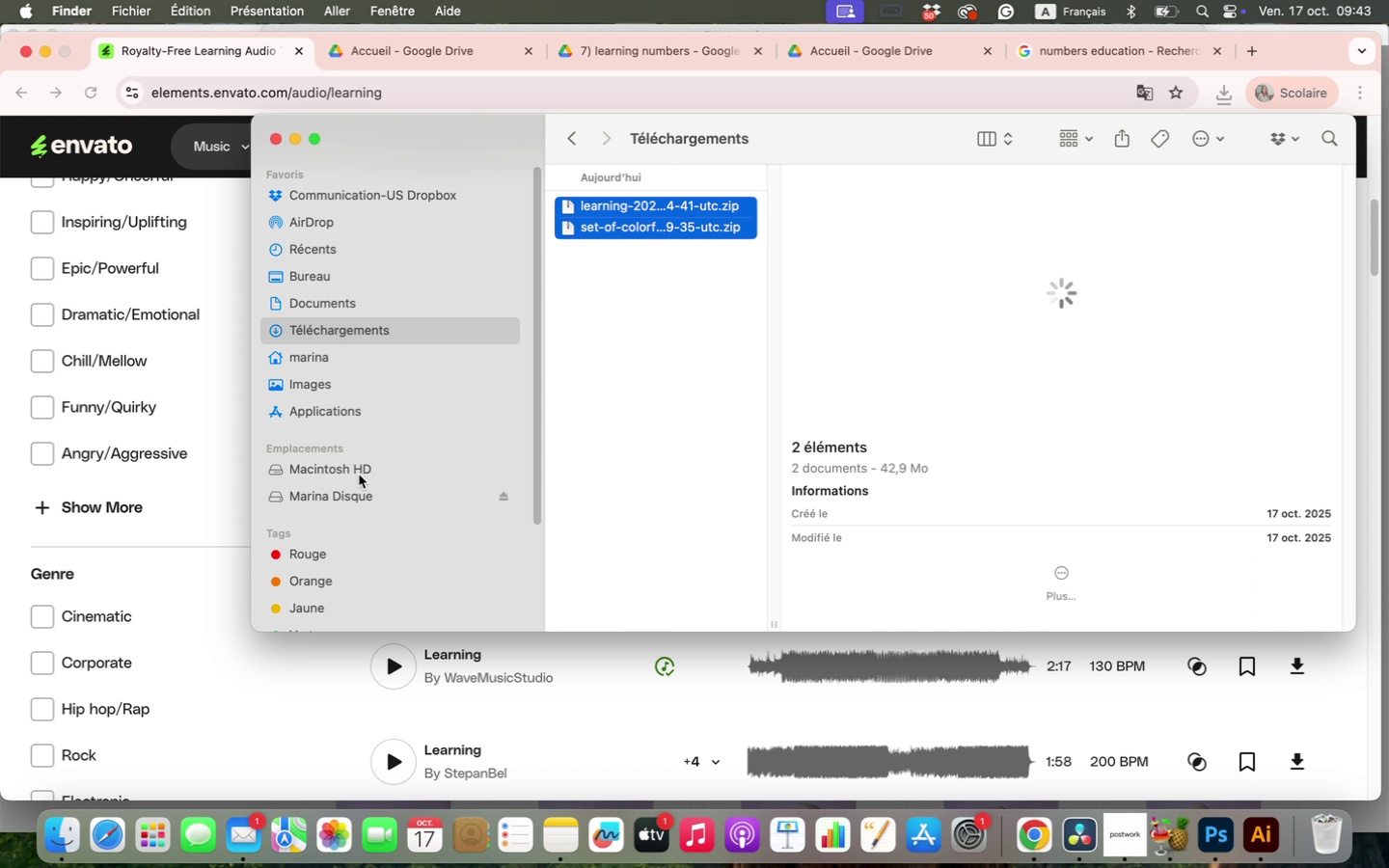 
left_click_drag(start_coordinate=[600, 229], to_coordinate=[1036, 329])
 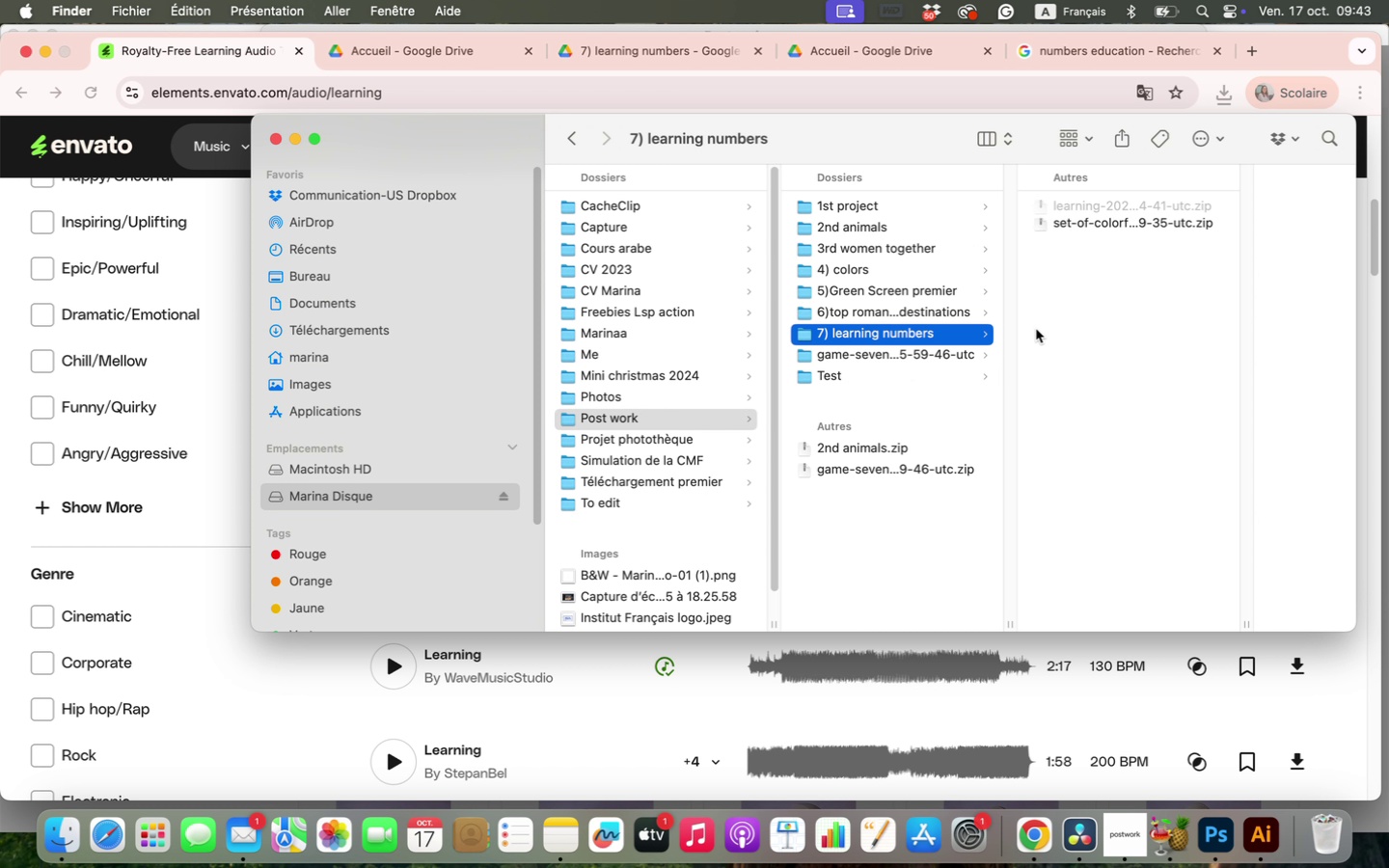 
left_click_drag(start_coordinate=[1071, 251], to_coordinate=[1082, 211])
 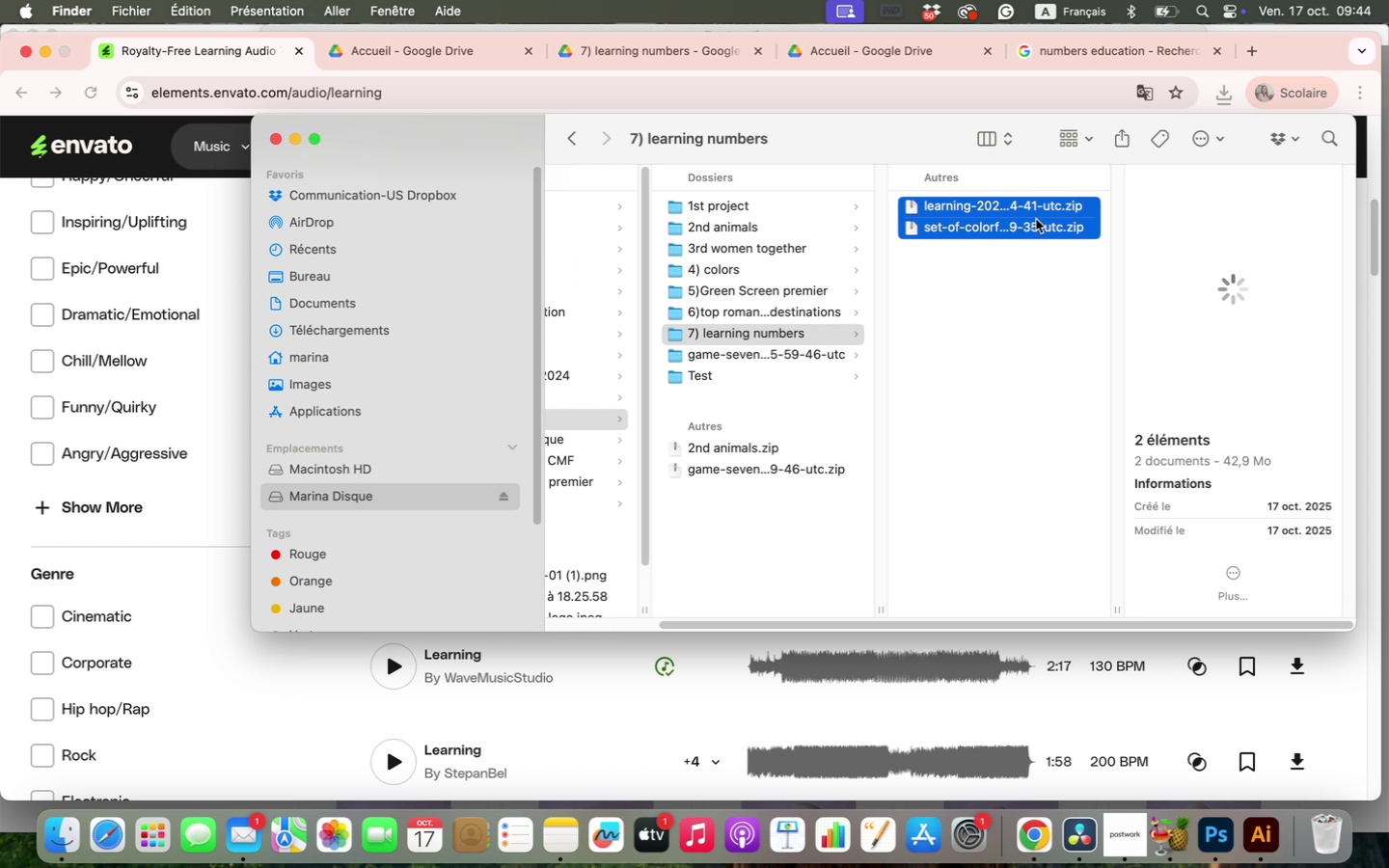 
double_click([1036, 219])
 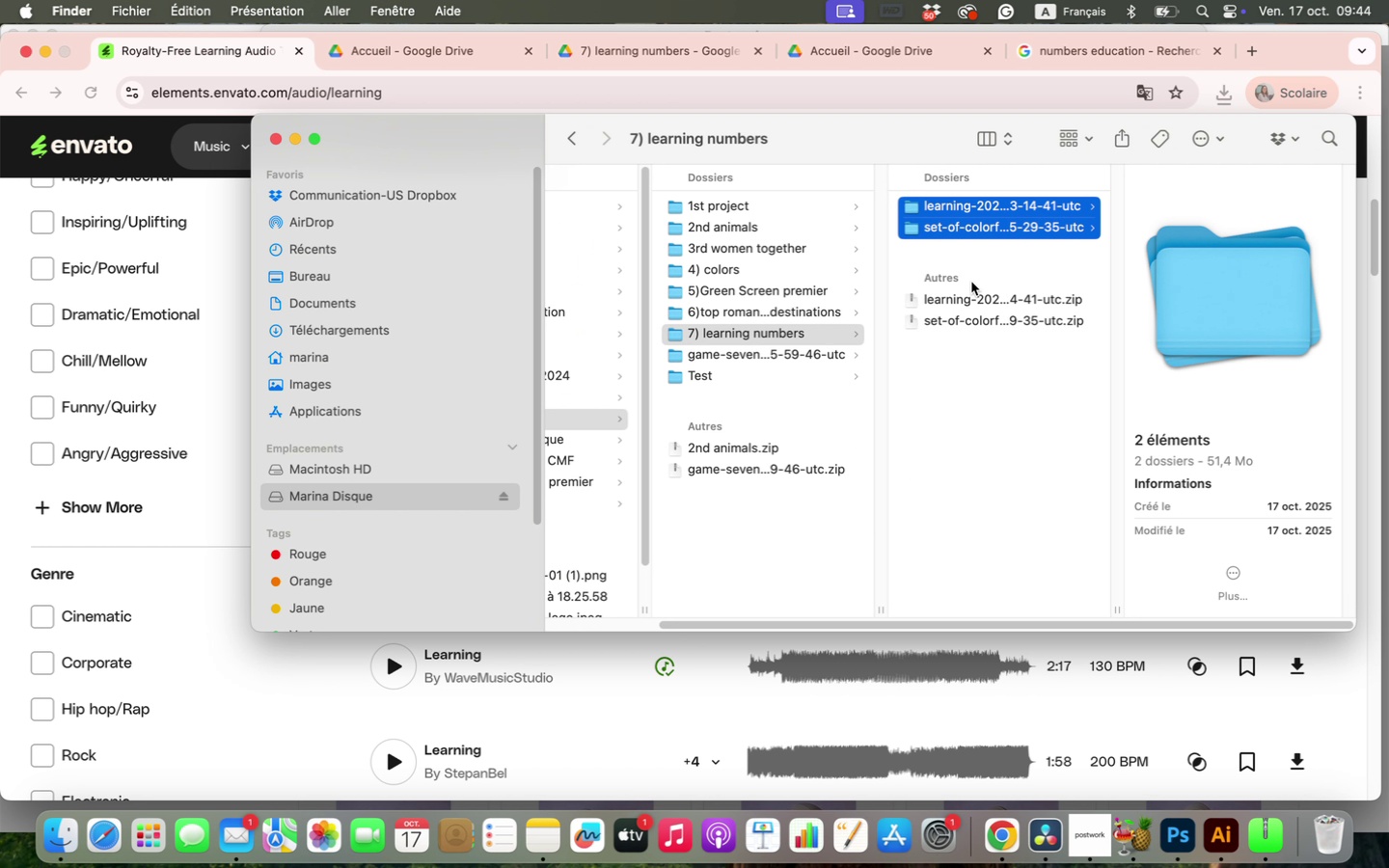 
left_click_drag(start_coordinate=[955, 364], to_coordinate=[972, 303])
 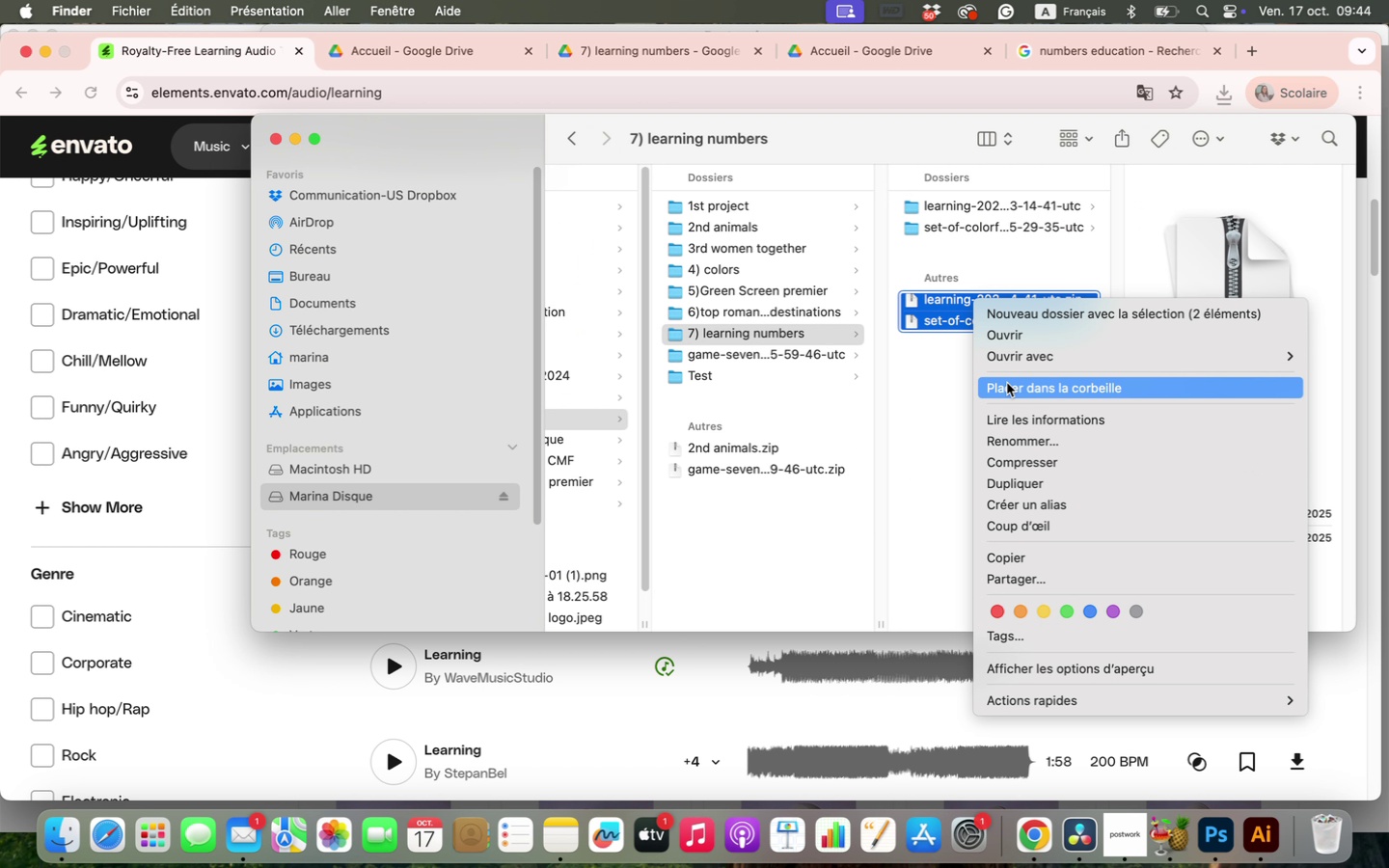 
left_click([1008, 390])
 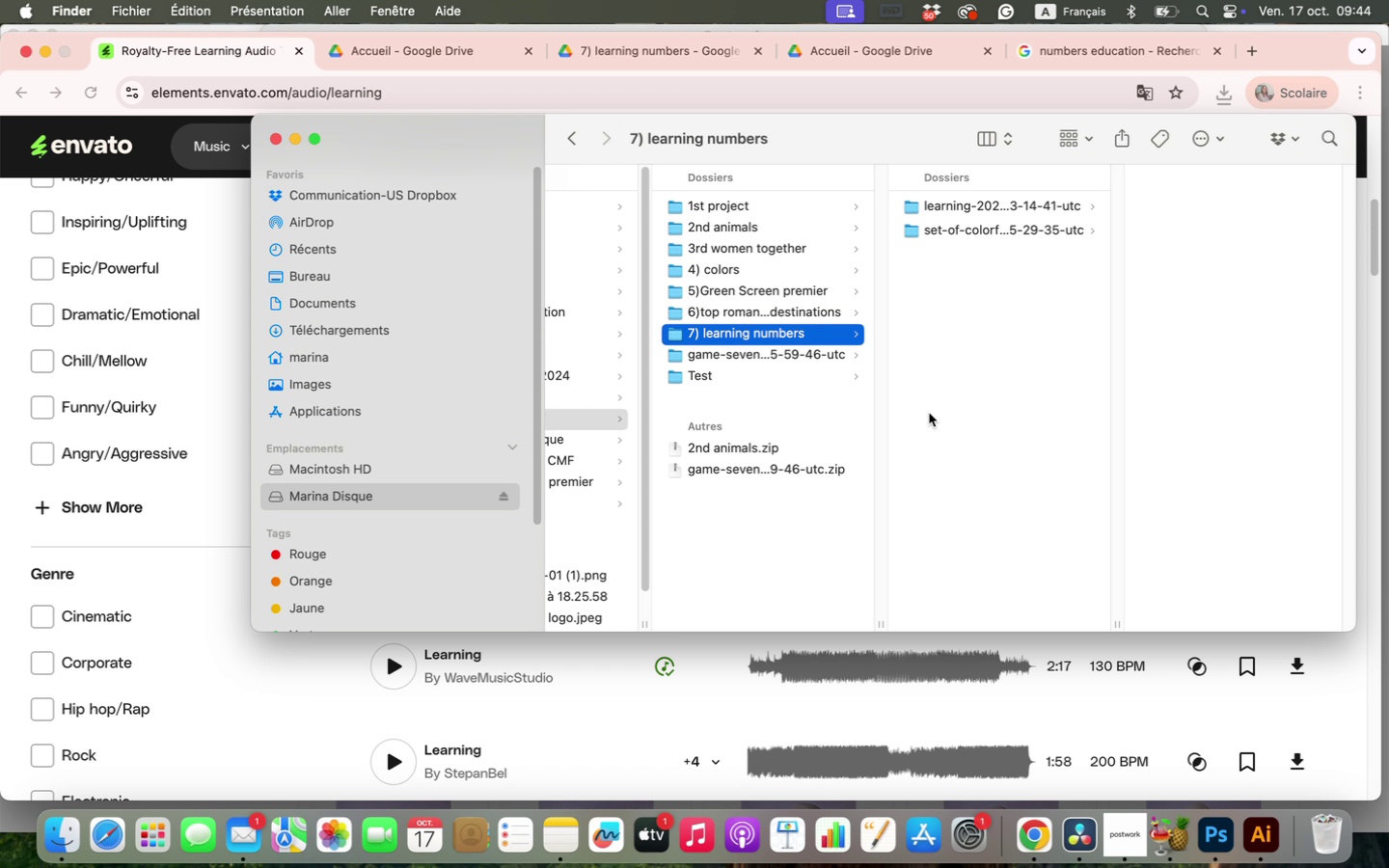 
left_click([929, 413])
 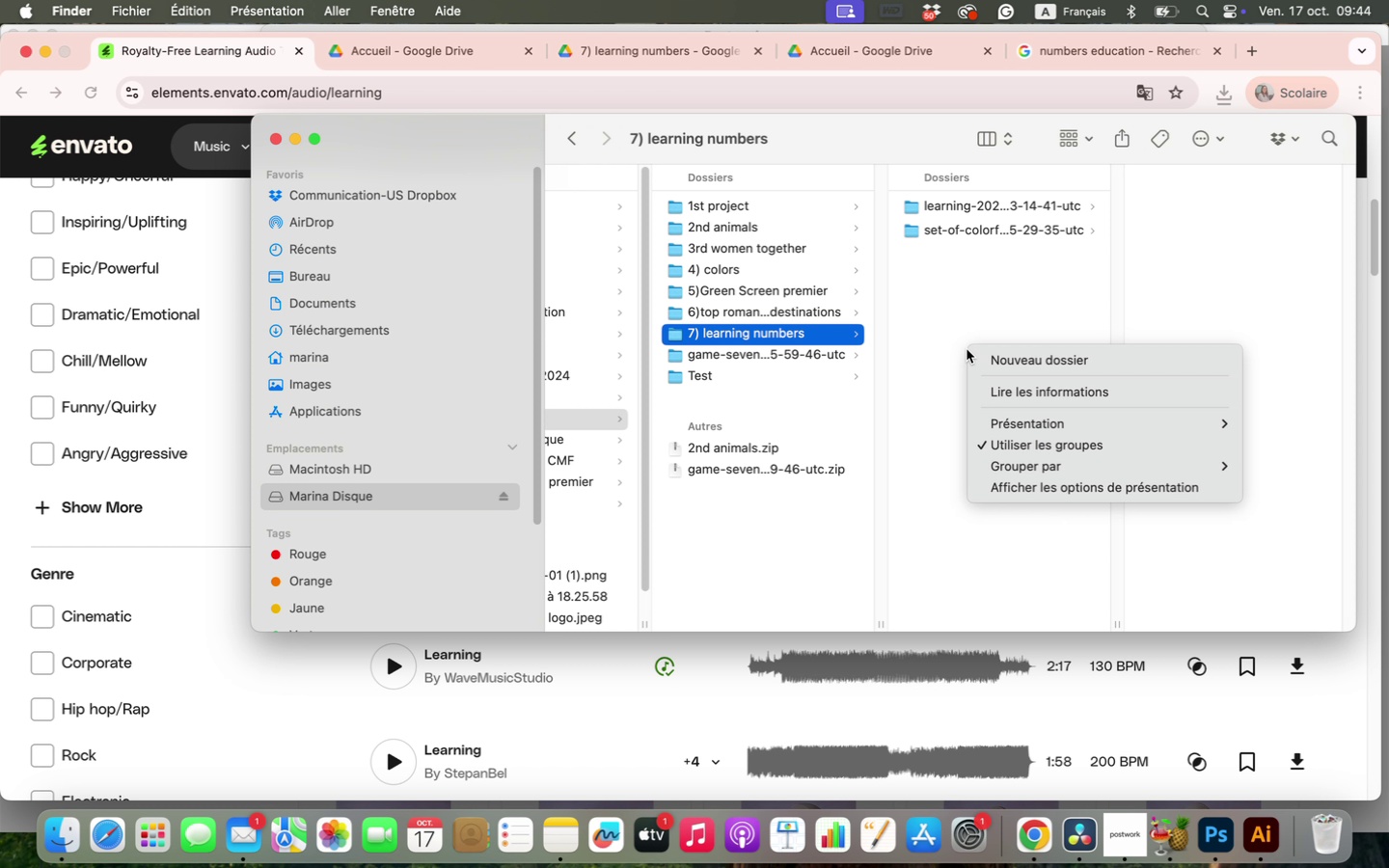 
right_click([967, 349])
 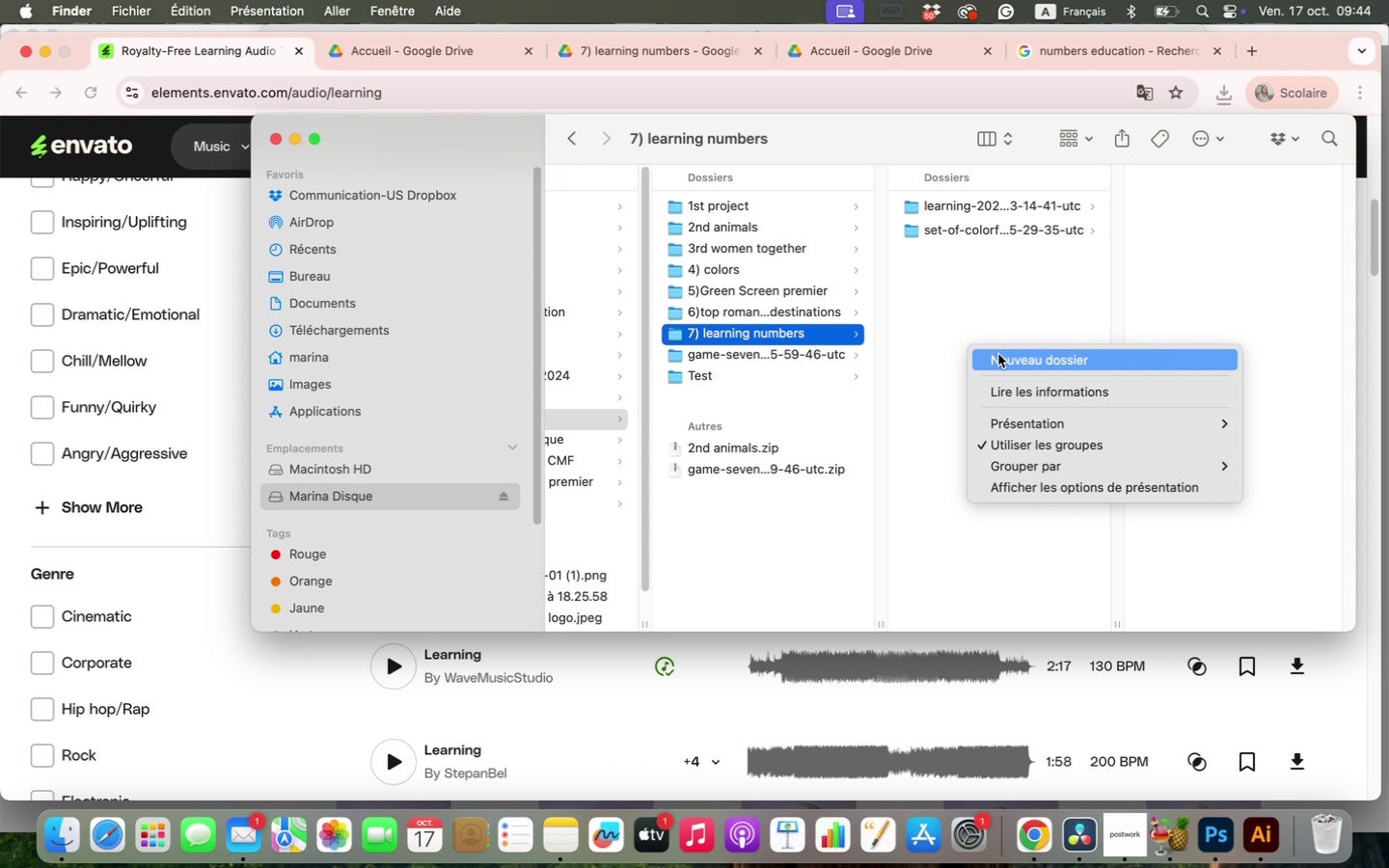 
left_click([998, 354])
 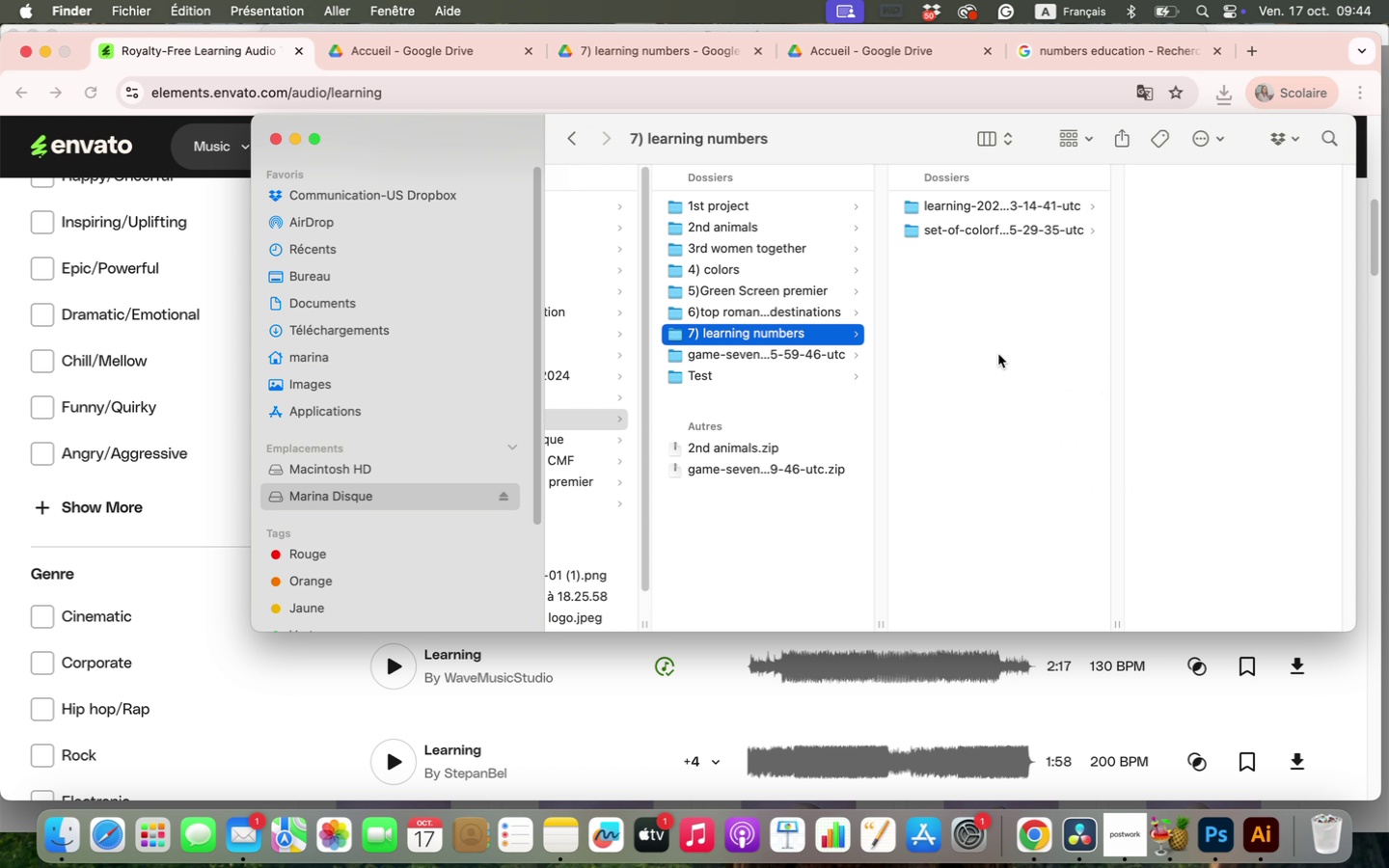 
type(:usiau)
key(Backspace)
key(Backspace)
type(c)
 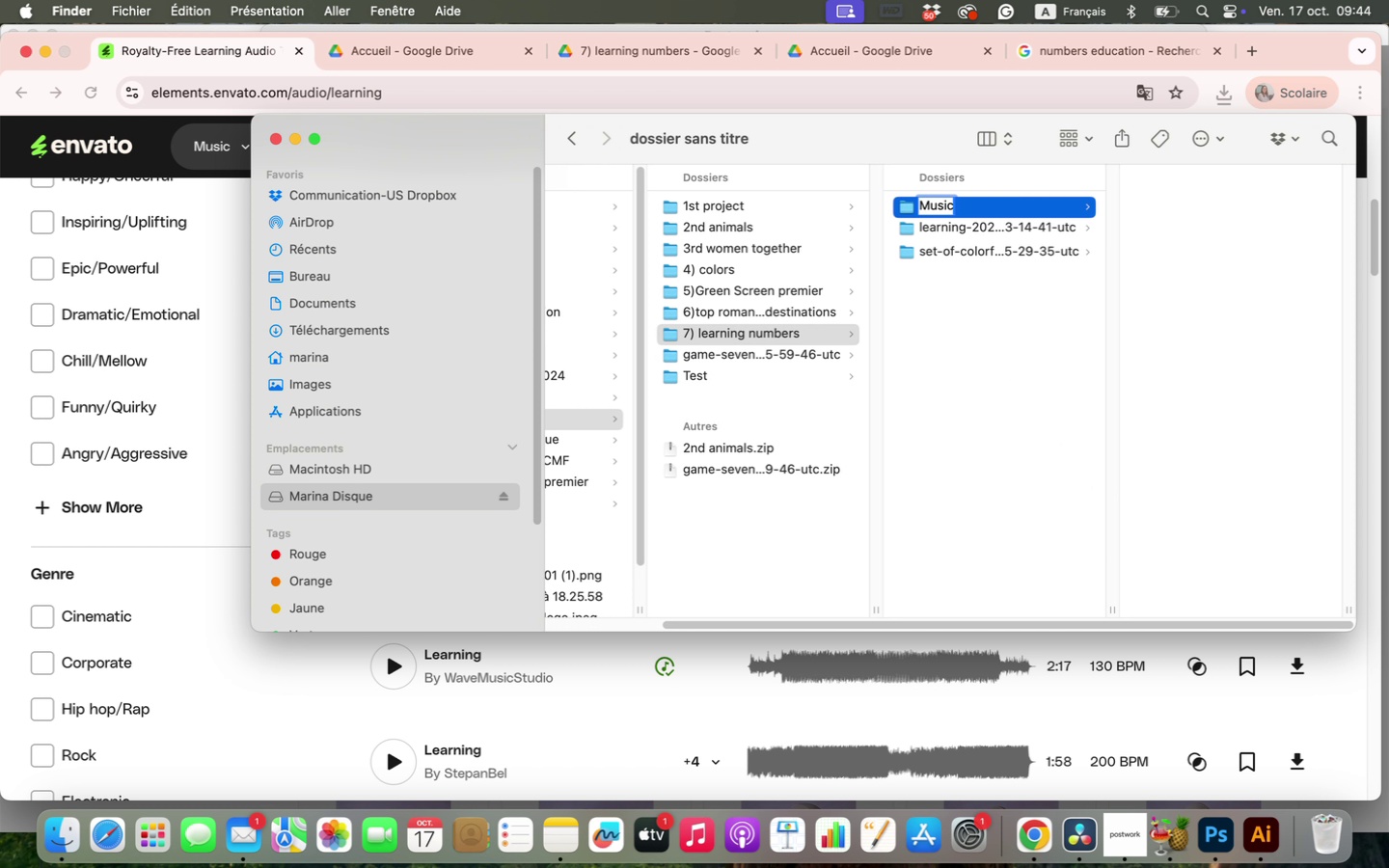 
type( sounds)
 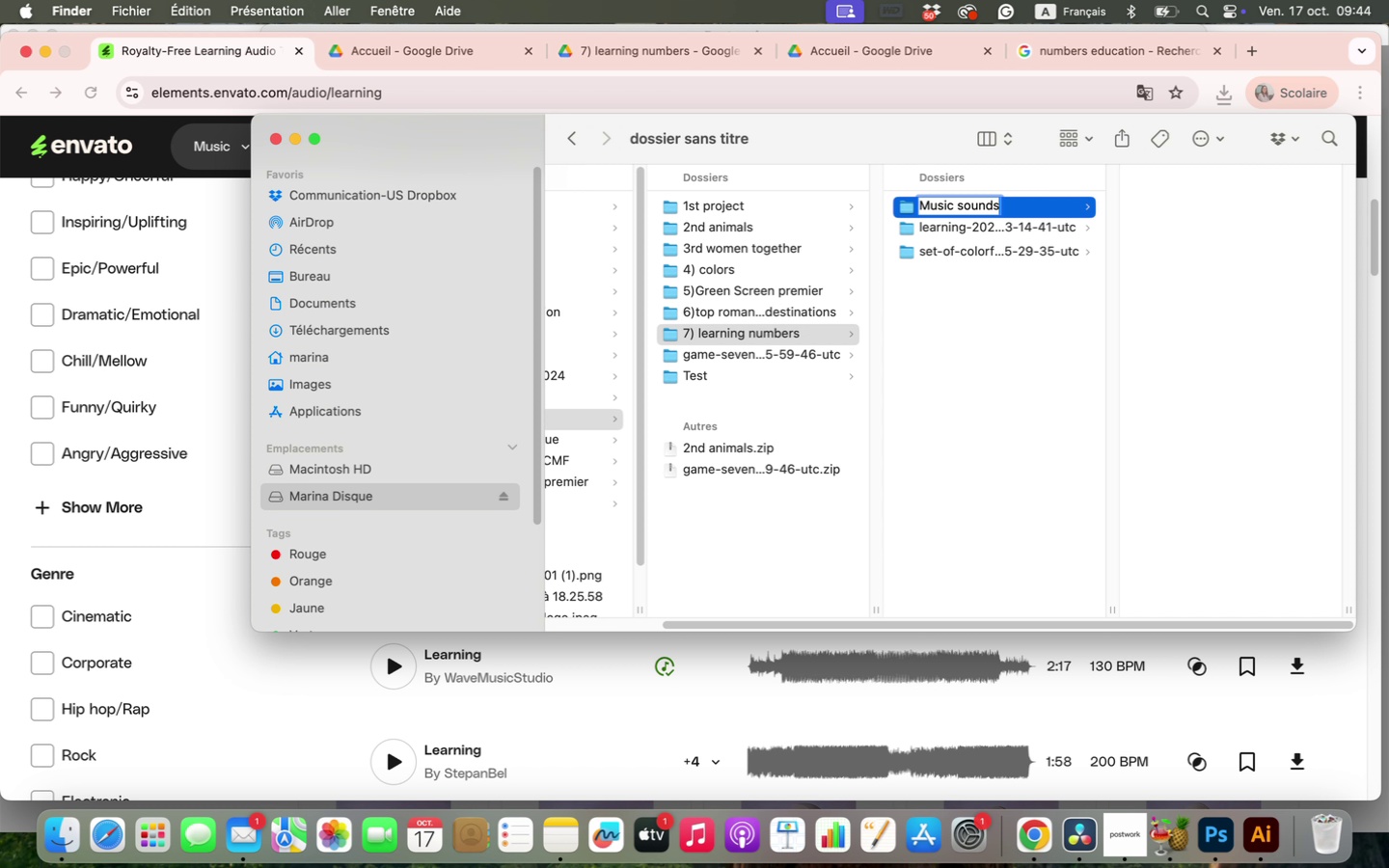 
key(Enter)
 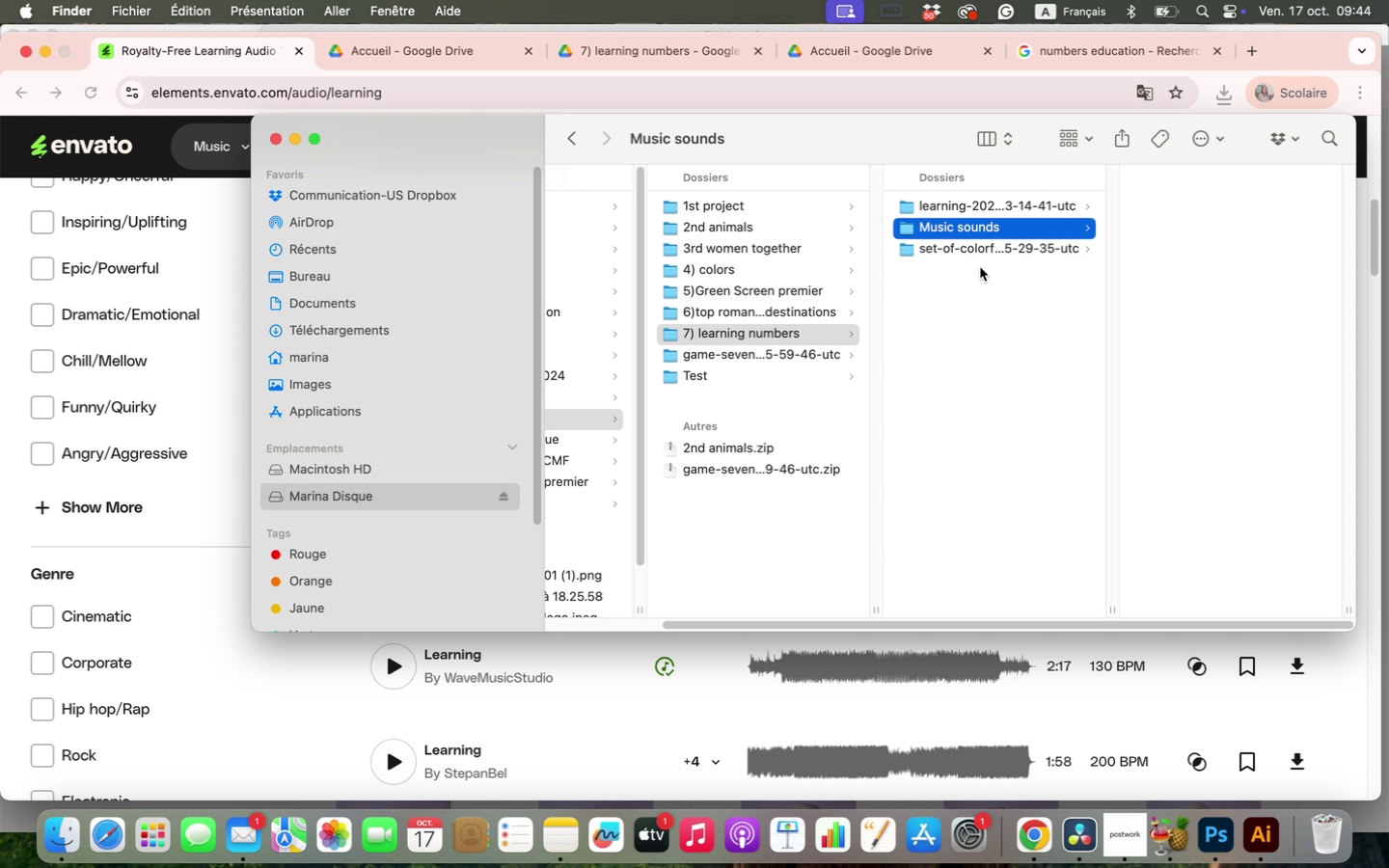 
left_click([1001, 245])
 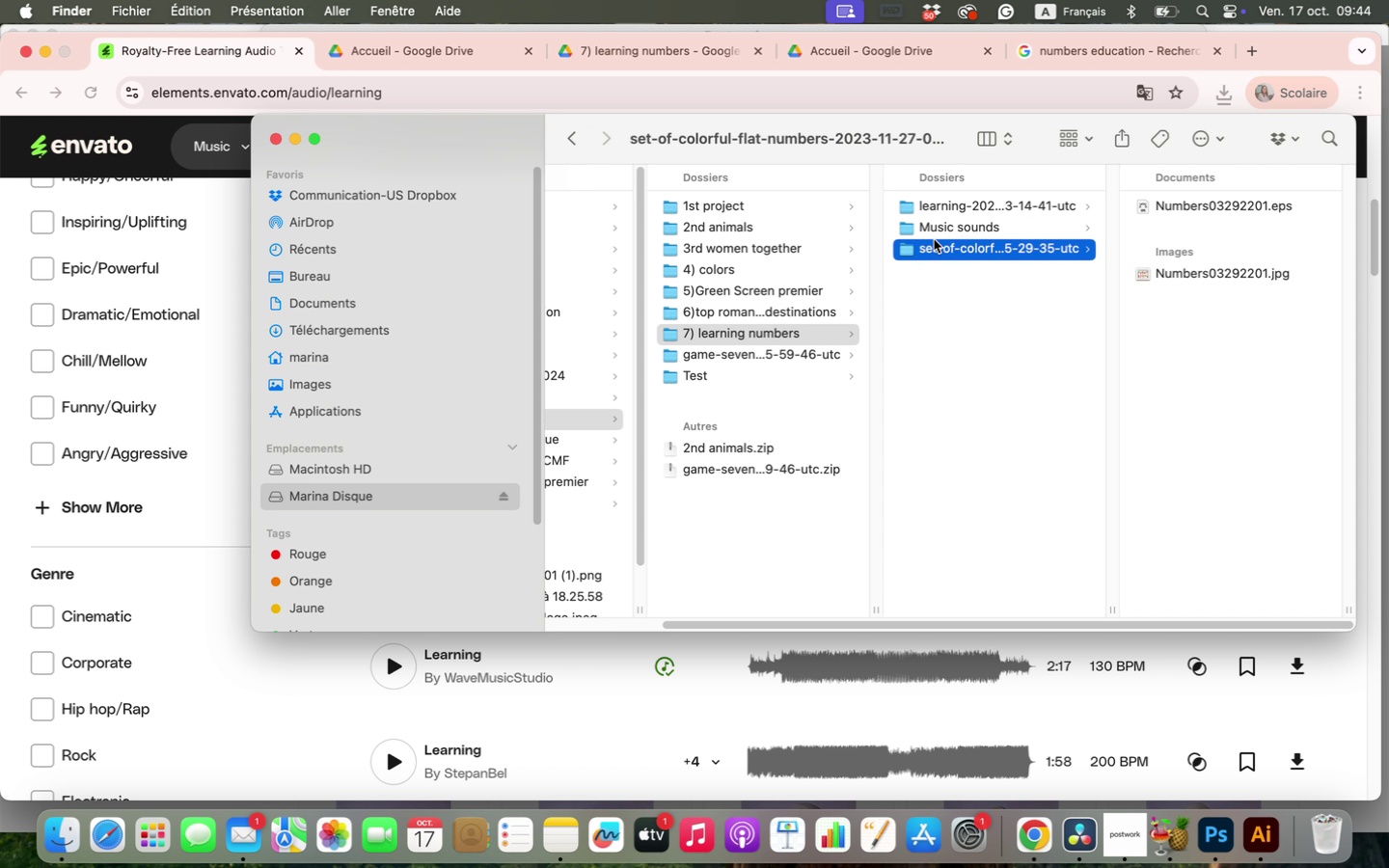 
right_click([930, 245])
 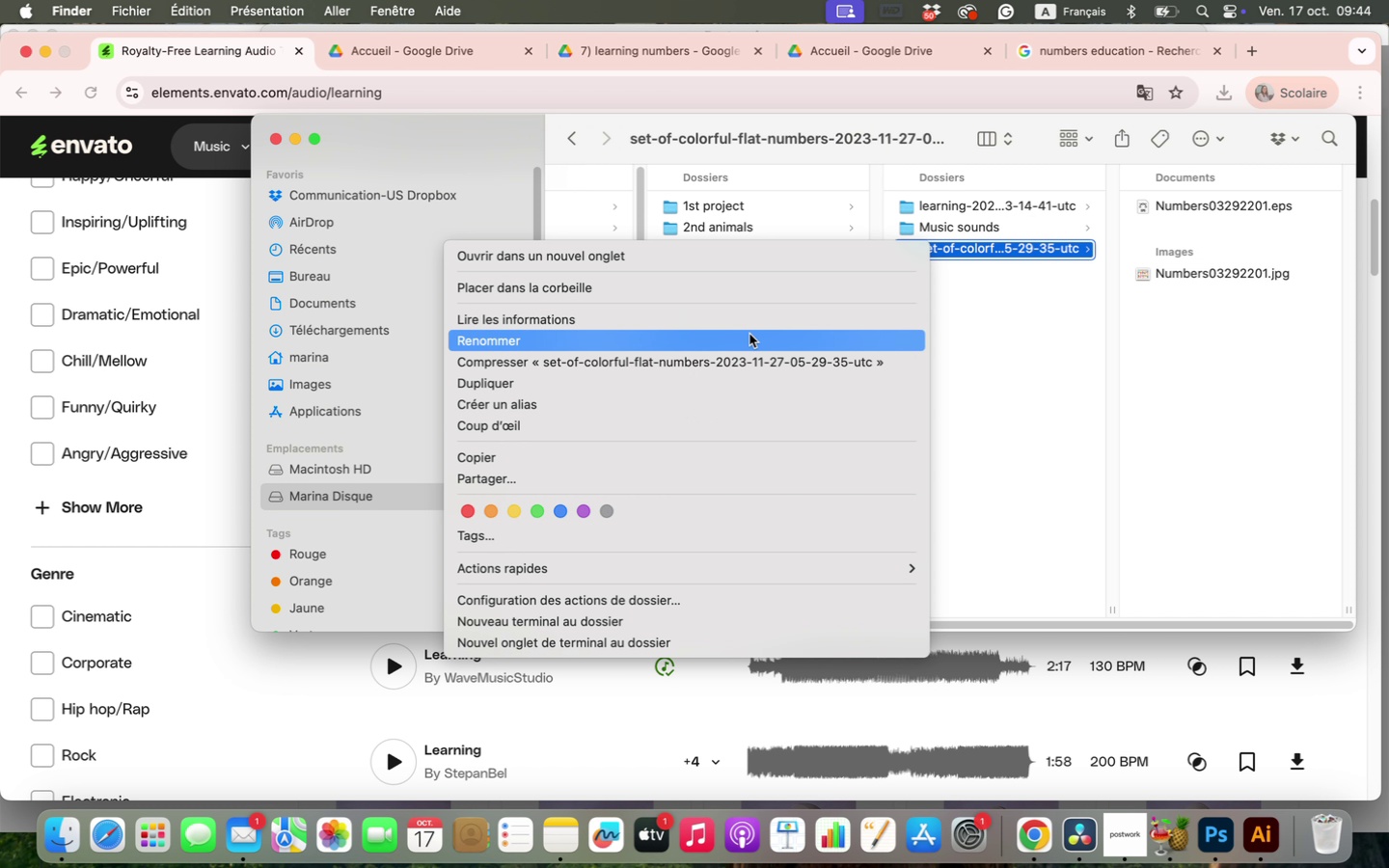 
left_click([749, 334])
 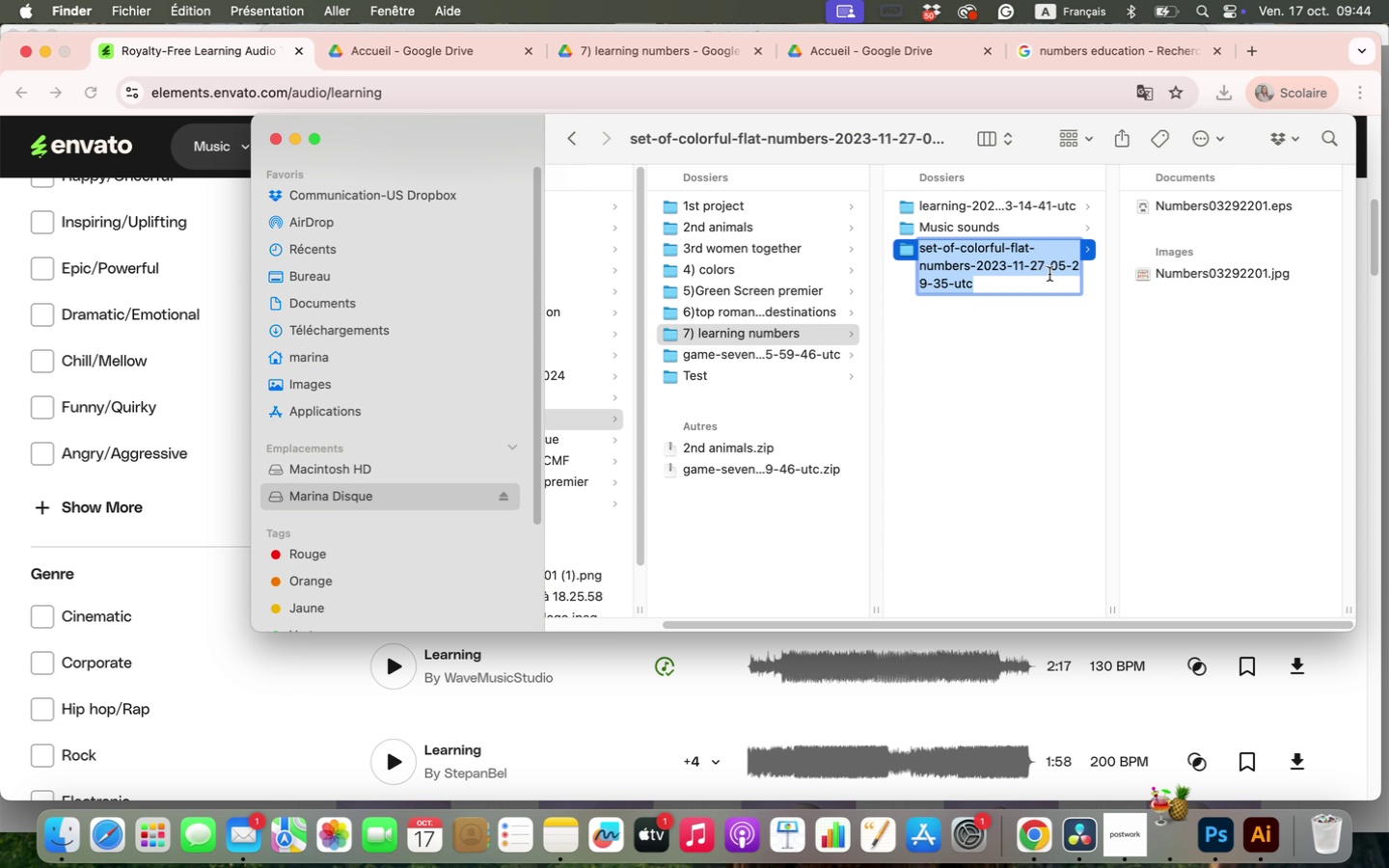 
wait(8.26)
 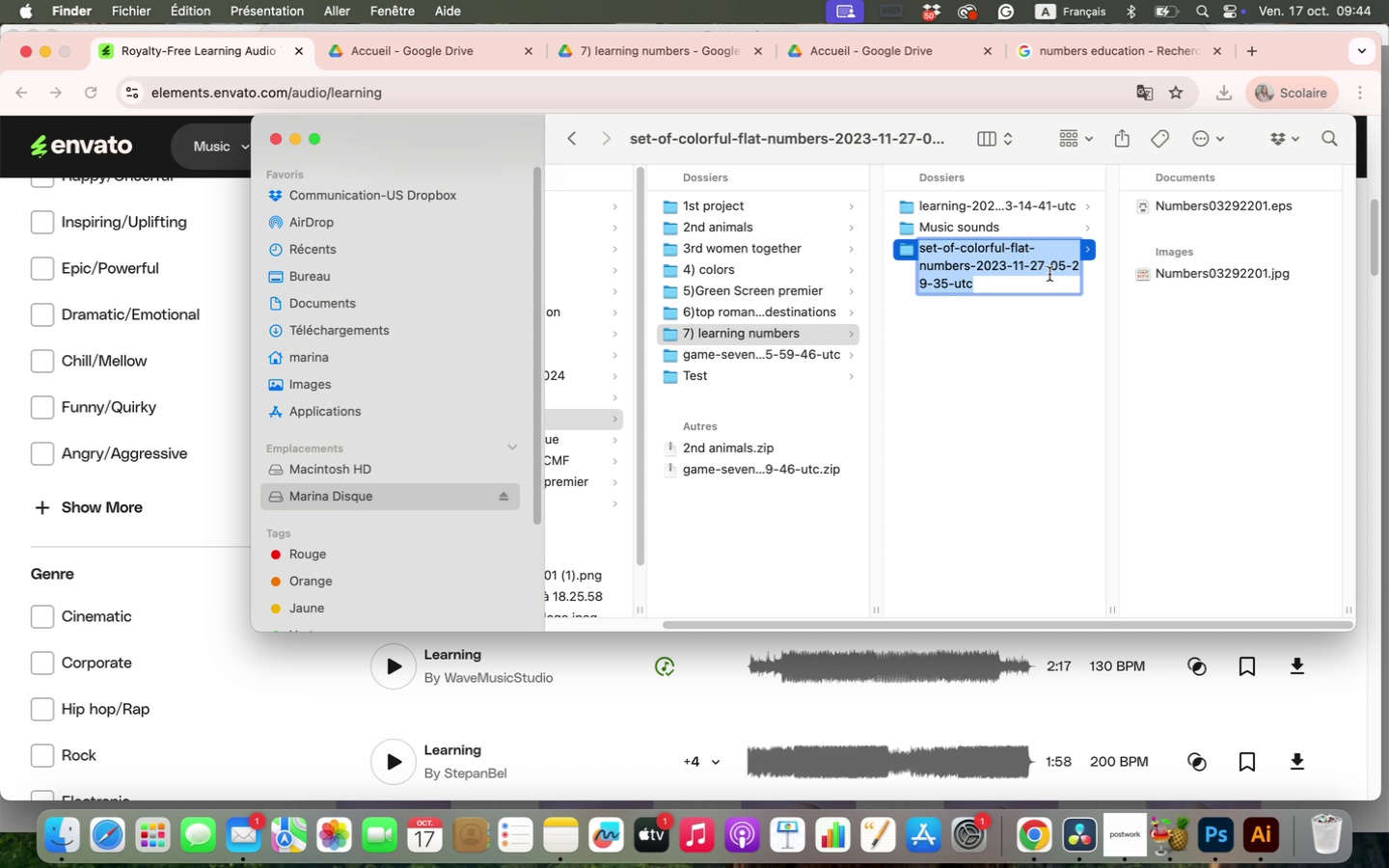 
type(illustrqtions)
 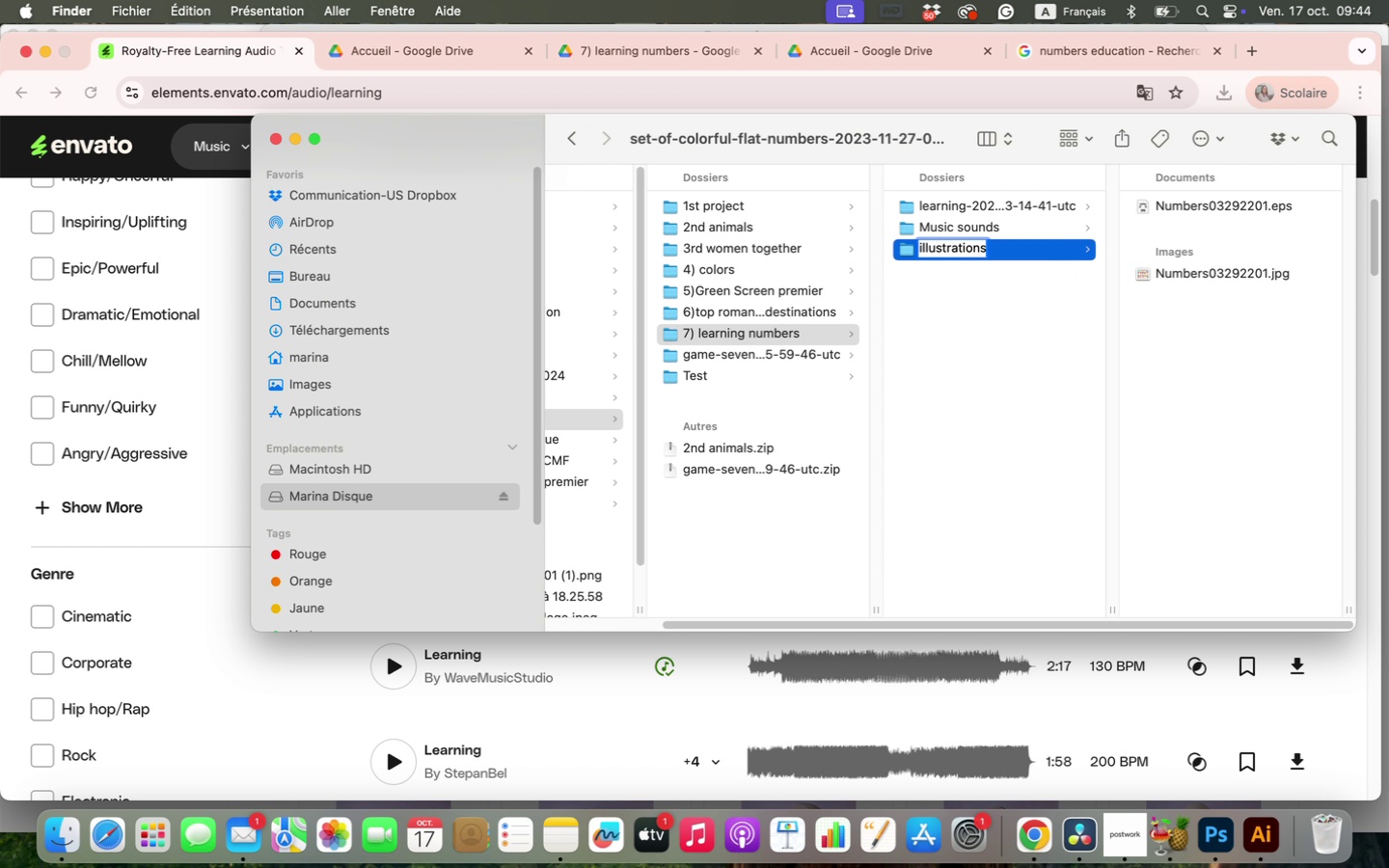 
key(Enter)
 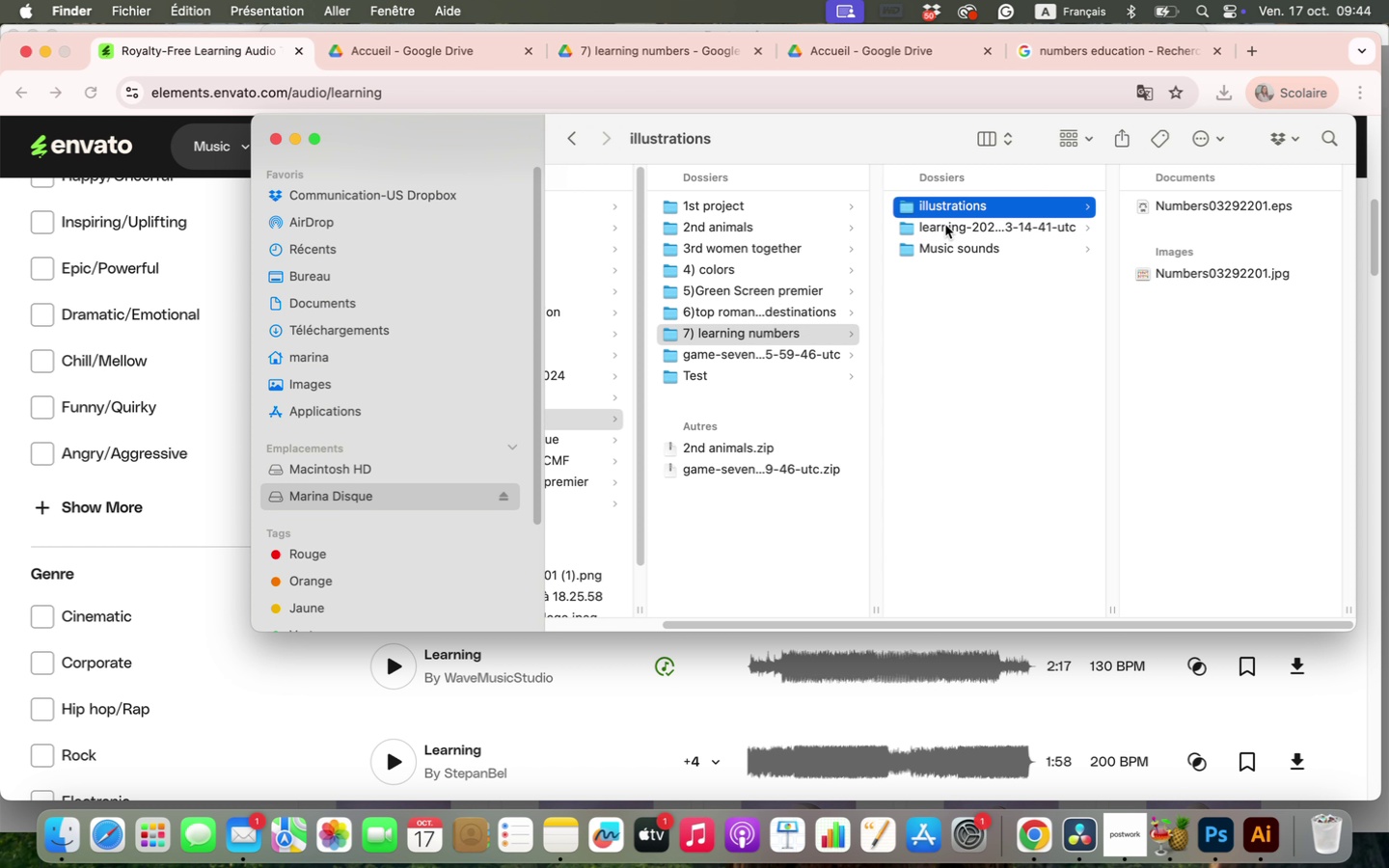 
left_click([946, 222])
 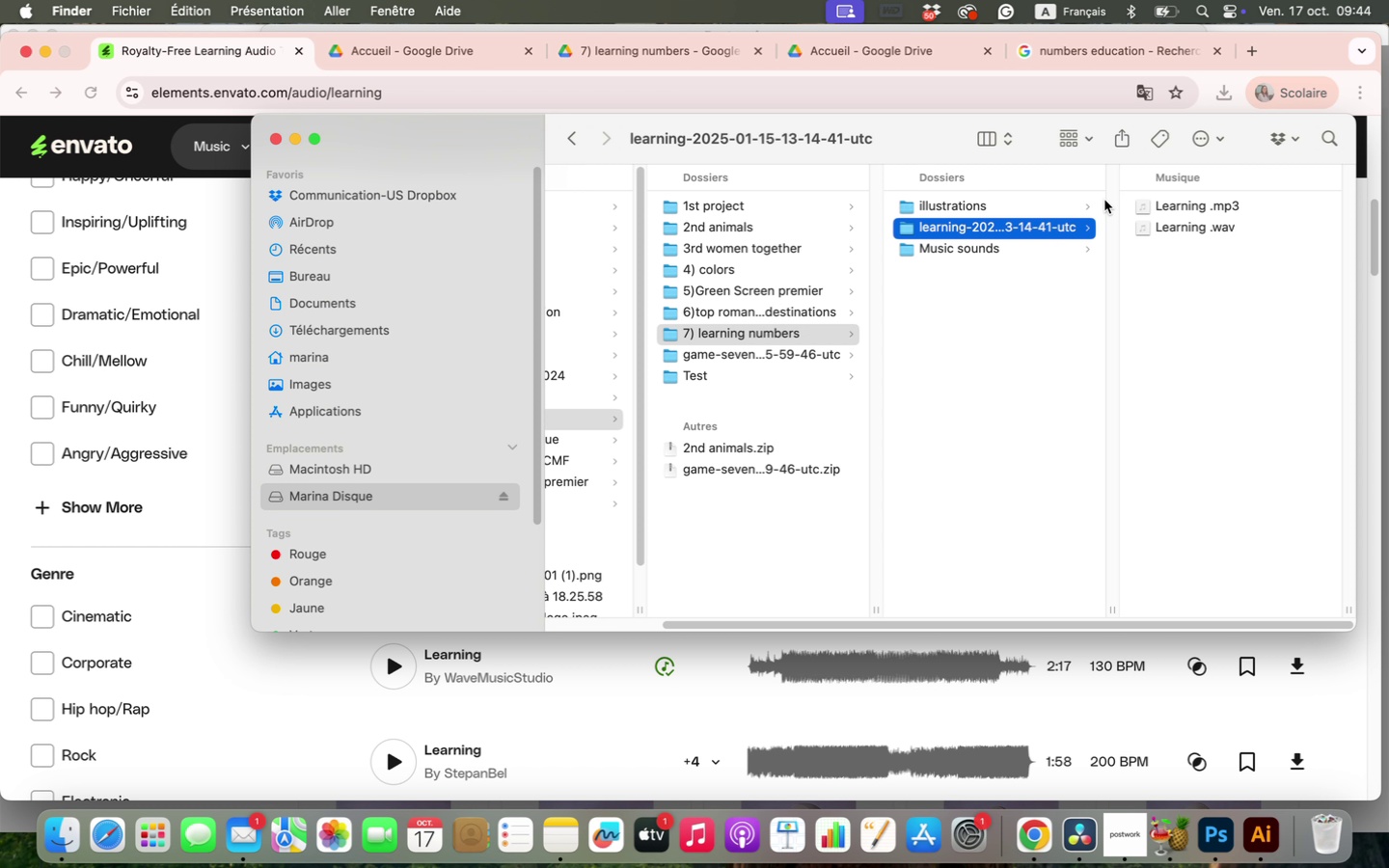 
left_click_drag(start_coordinate=[928, 226], to_coordinate=[919, 247])
 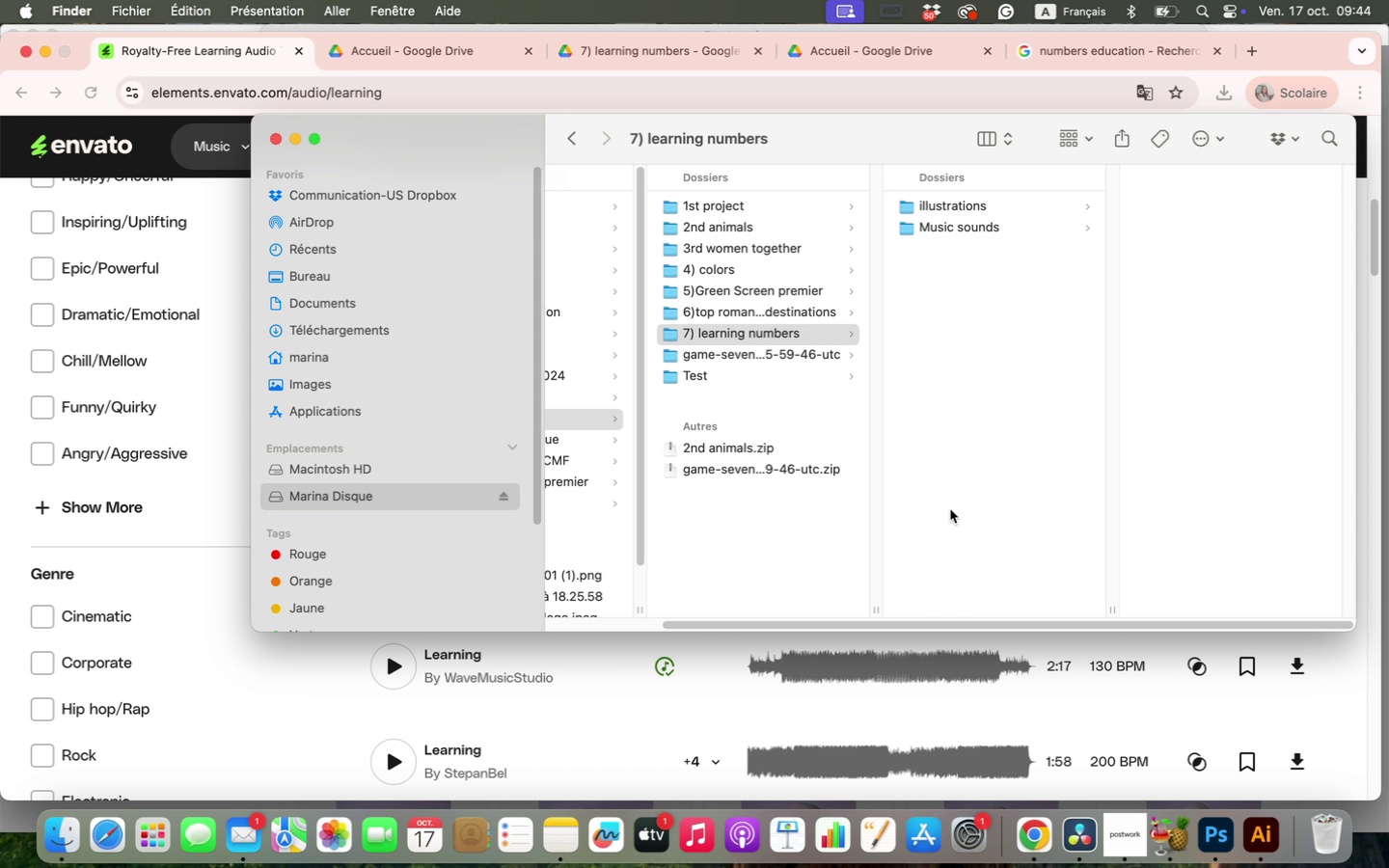 
mouse_move([1074, 819])
 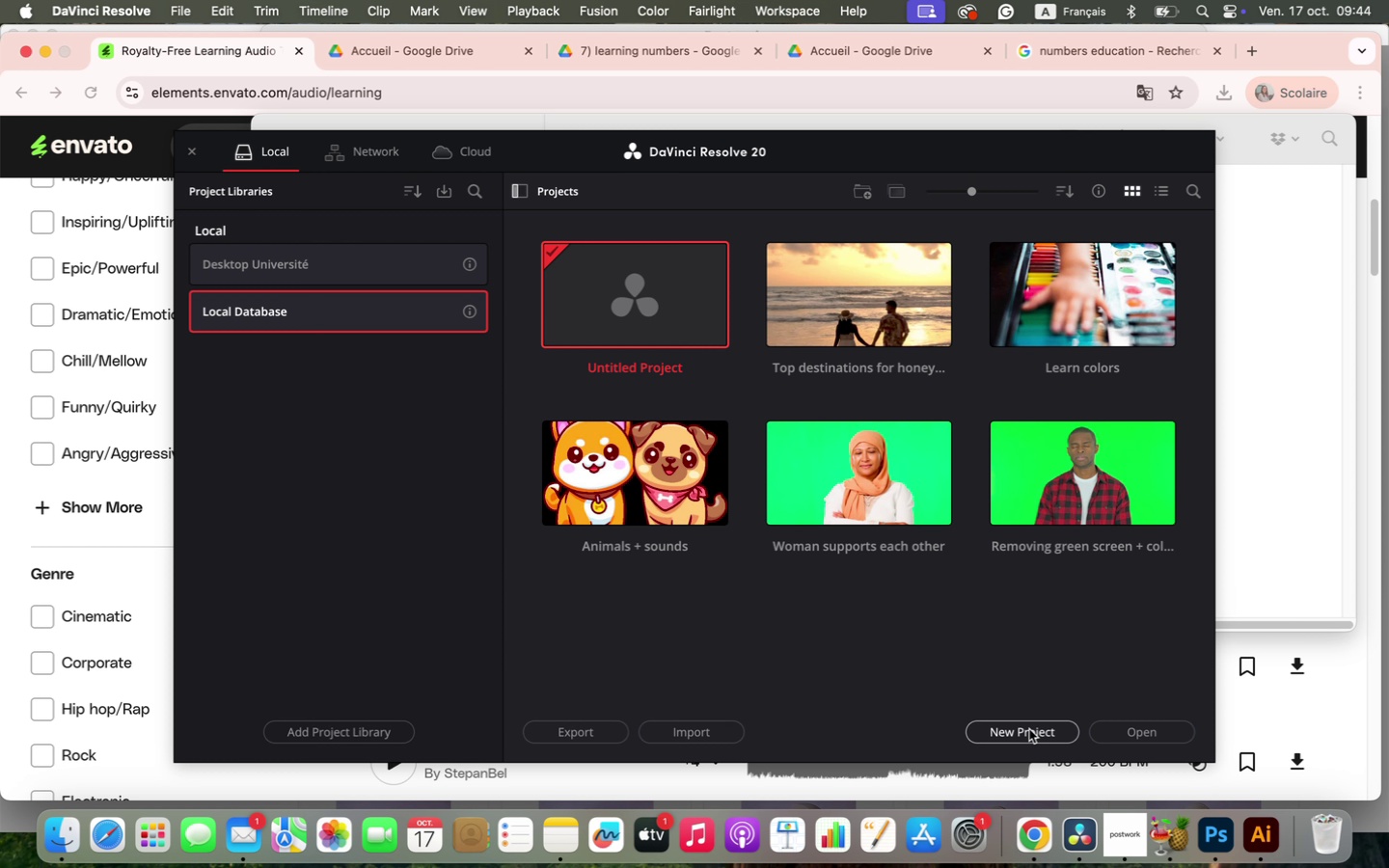 
left_click([1029, 729])
 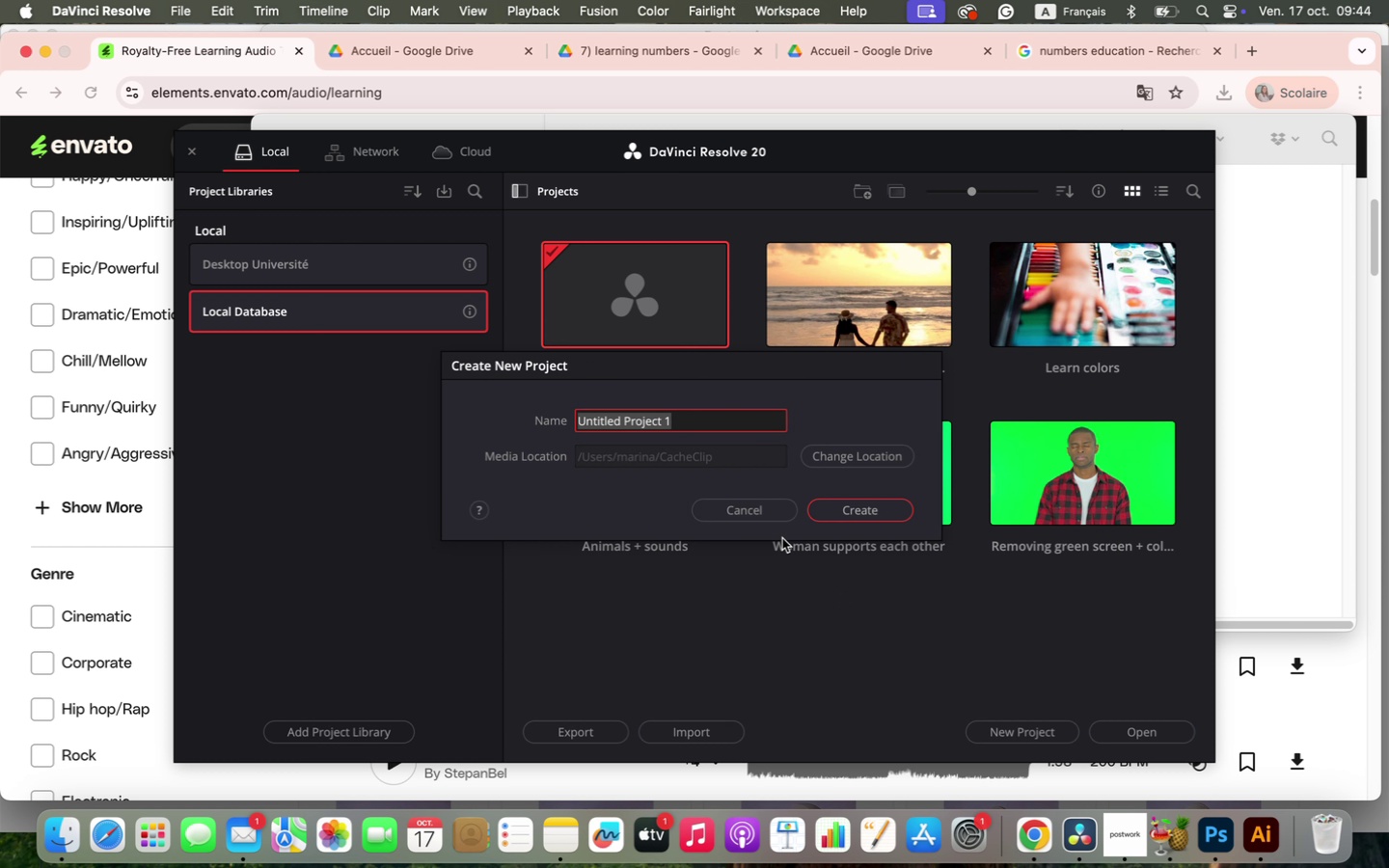 
type(Leqrning nu;bers)
 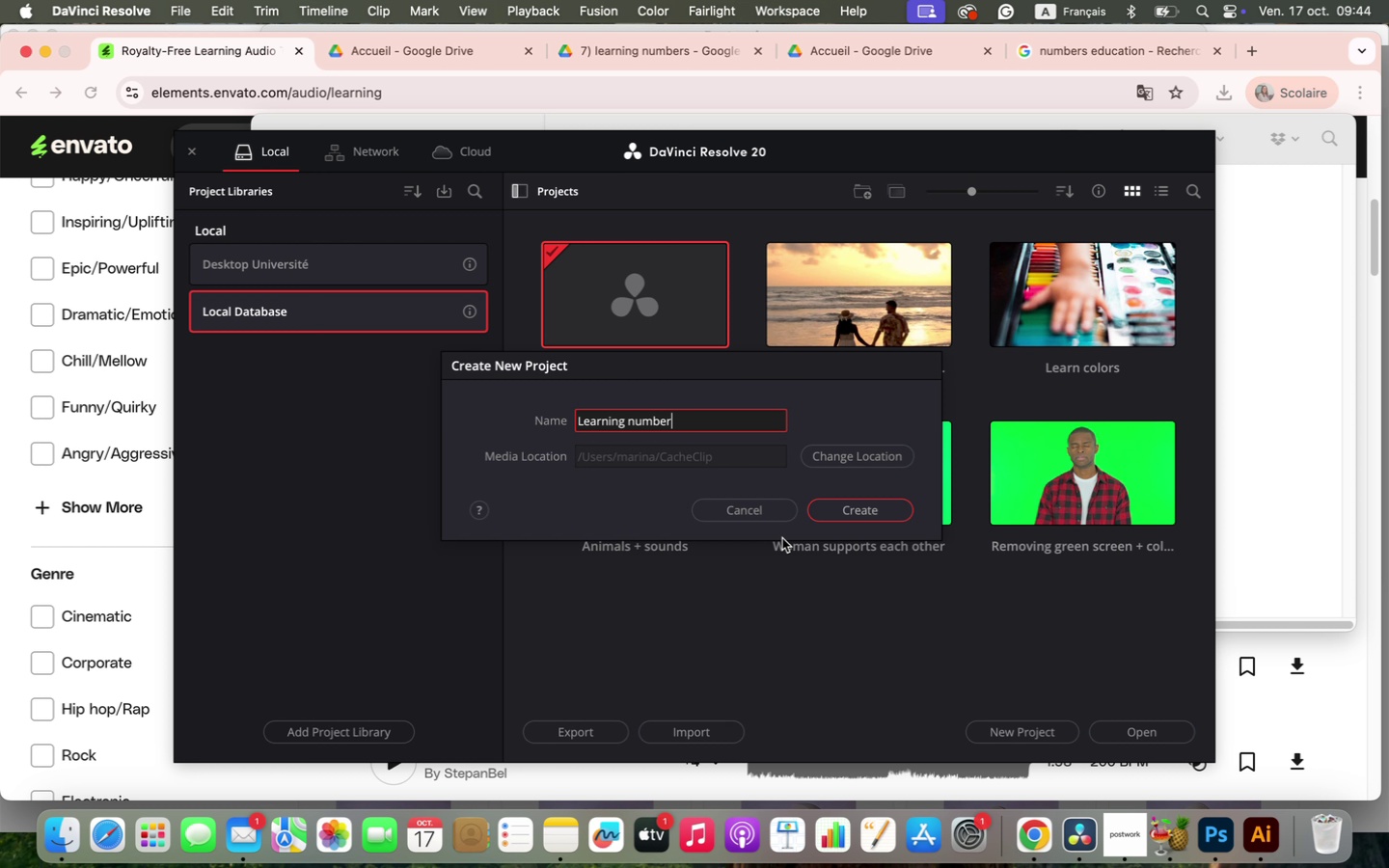 
hold_key(key=Enter, duration=0.87)
 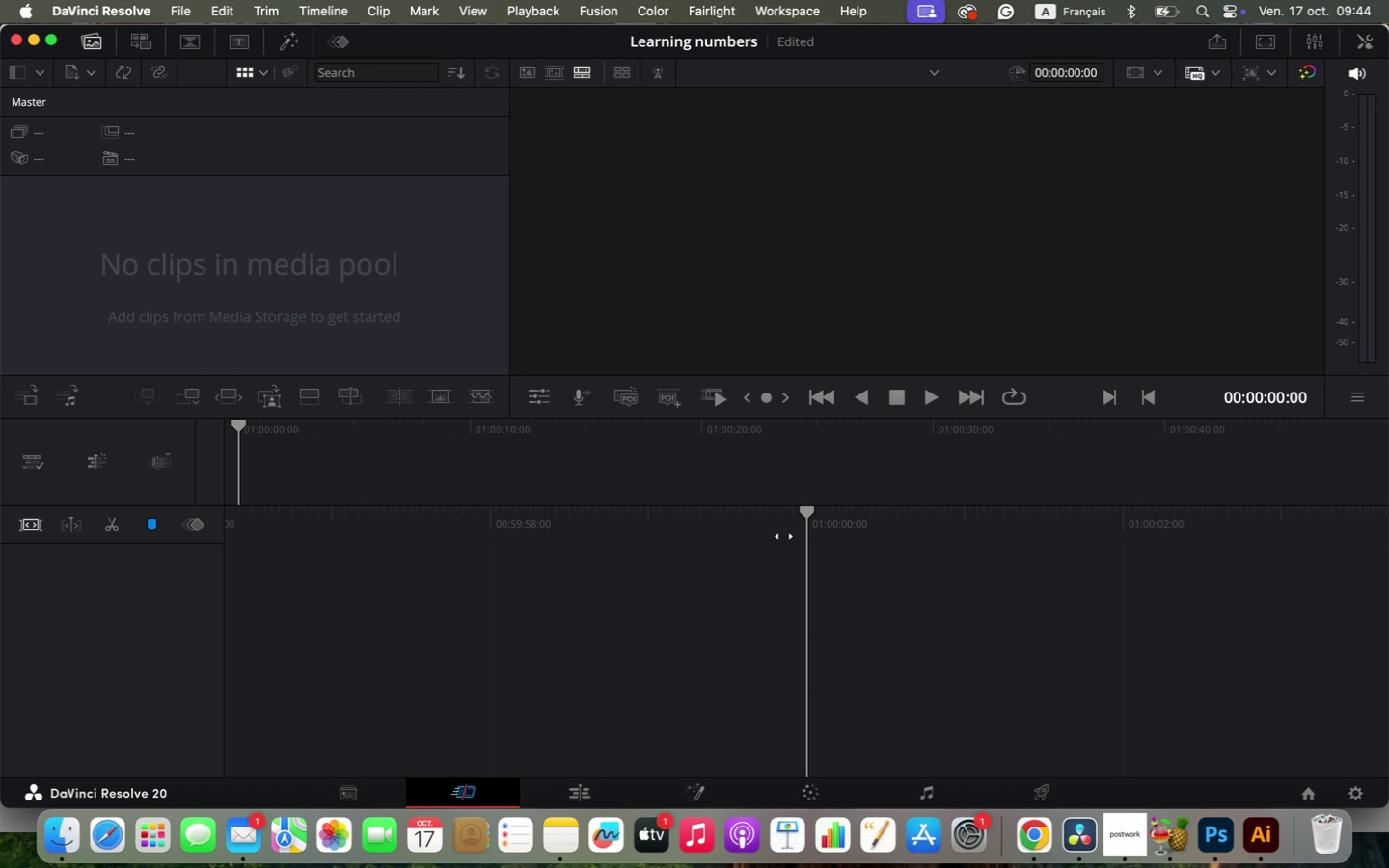 
left_click([570, 785])
 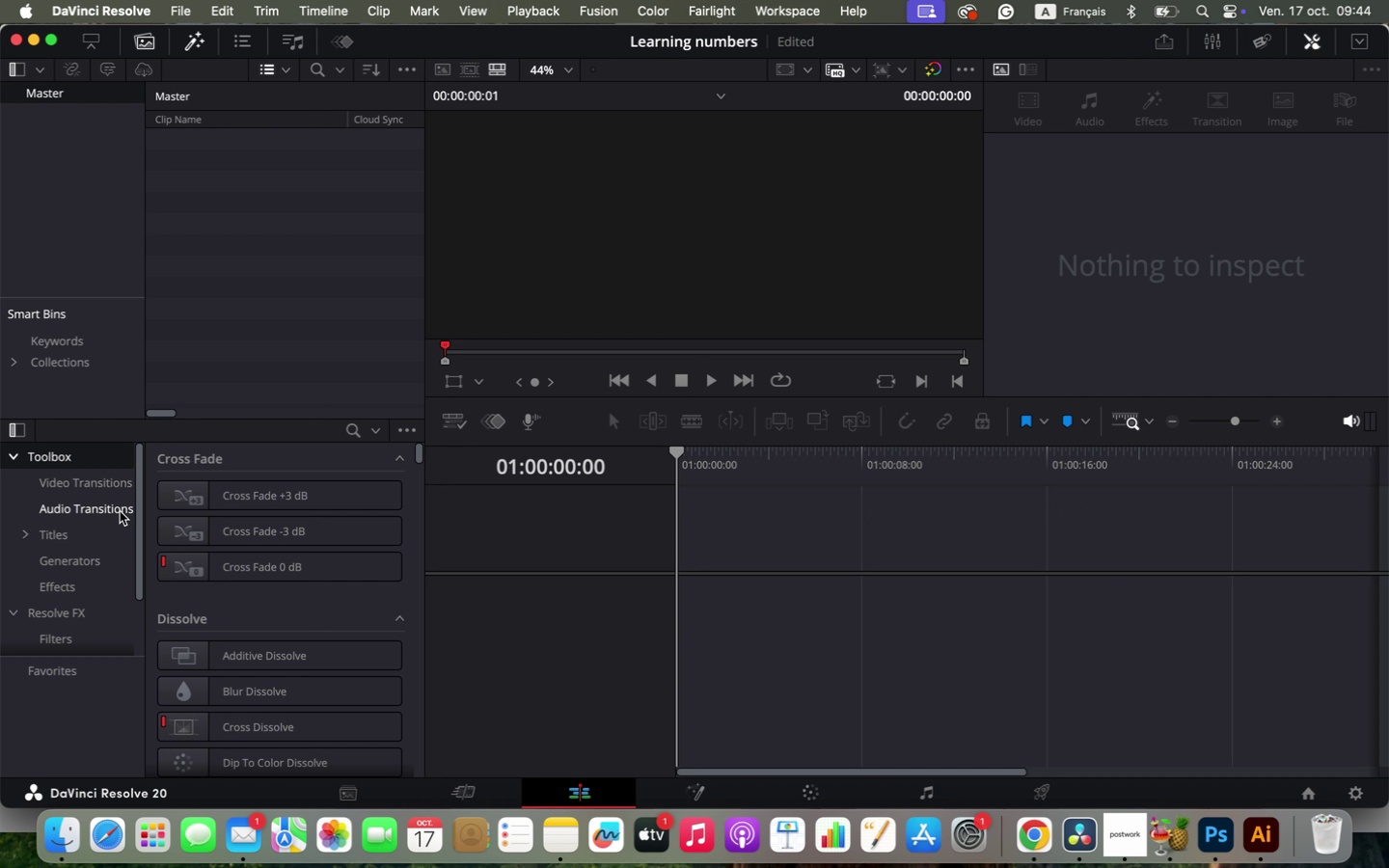 
scroll: coordinate [285, 567], scroll_direction: down, amount: 134.0
 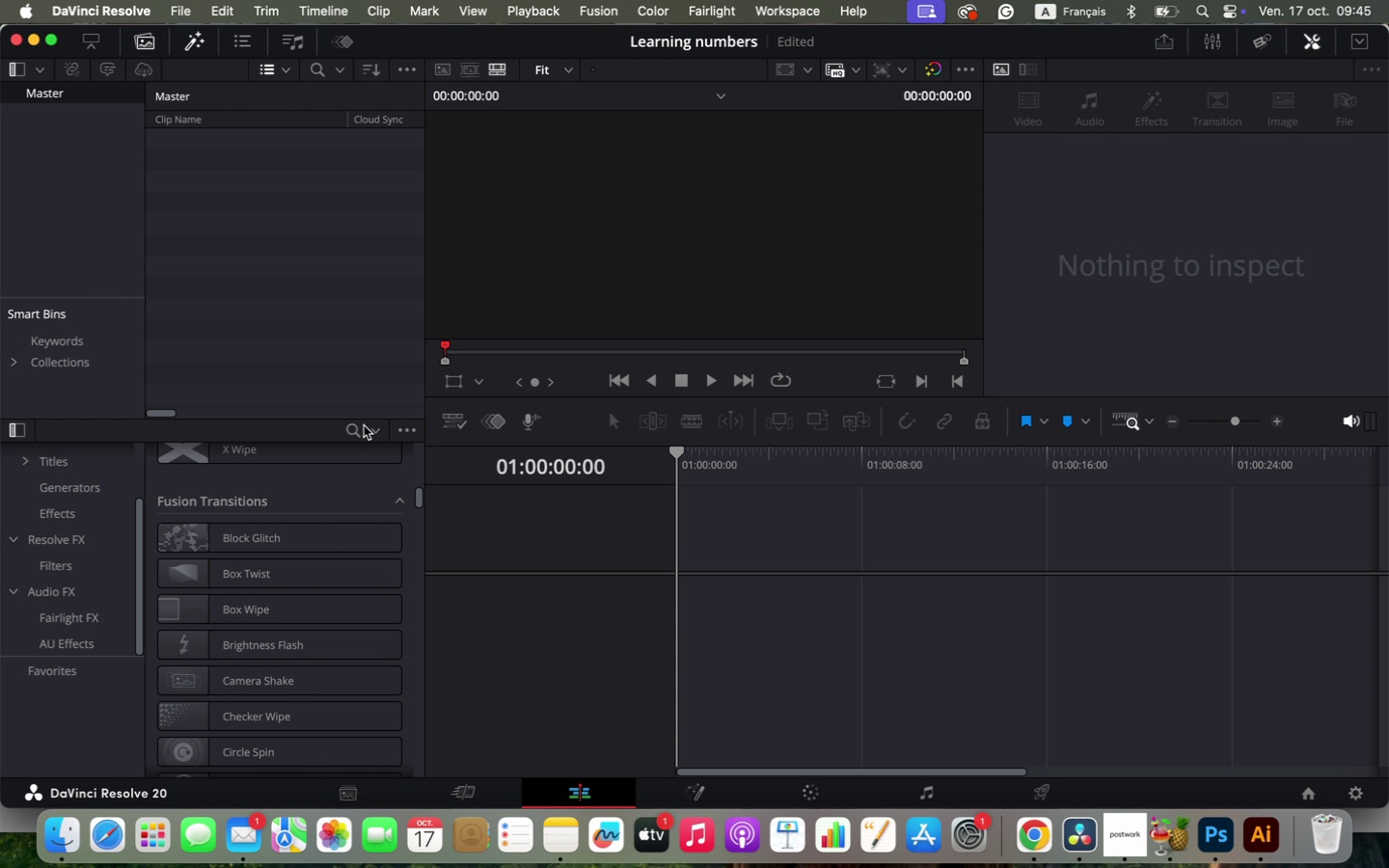 
left_click([353, 431])
 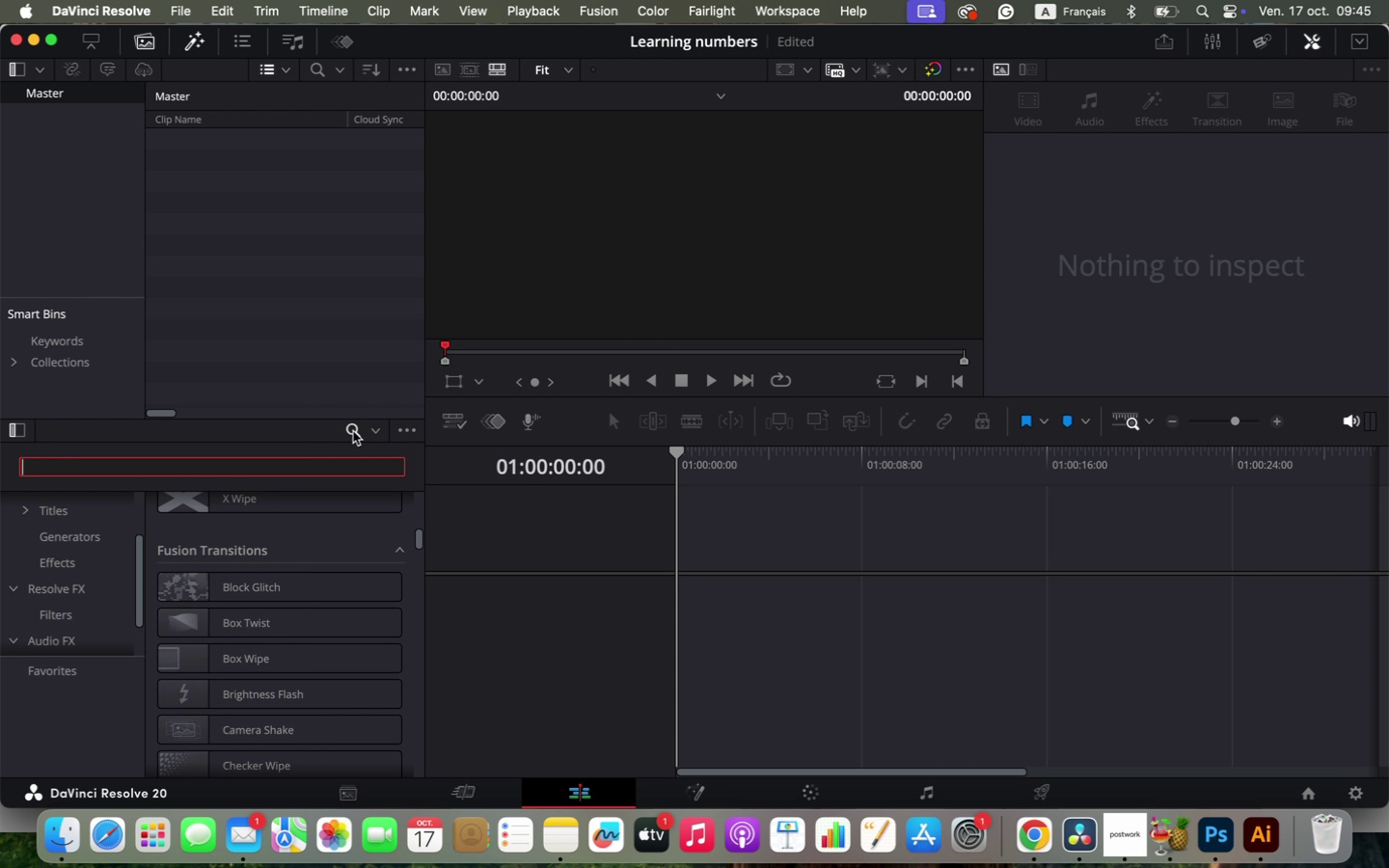 
type(trqnsi)
 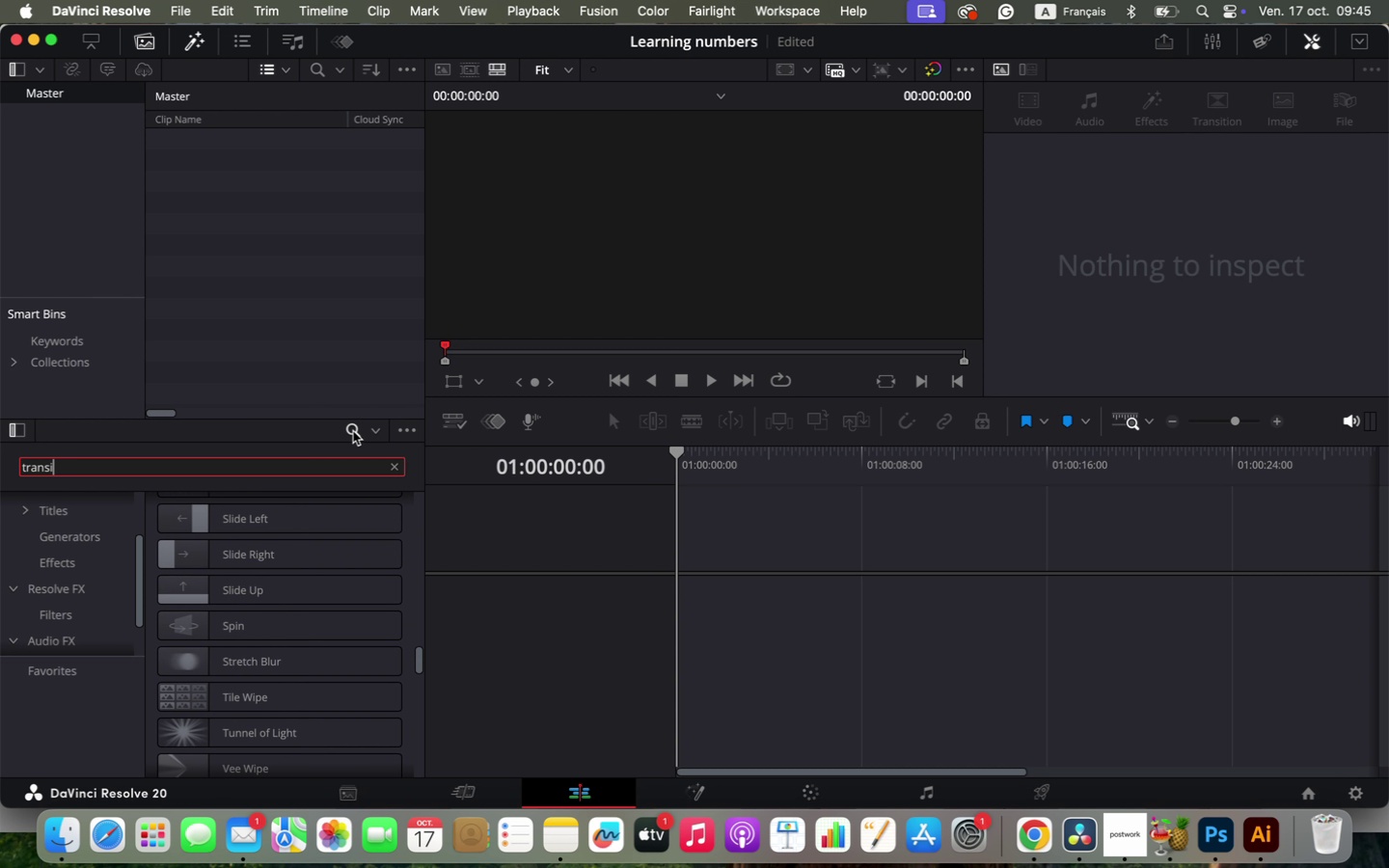 
scroll: coordinate [311, 649], scroll_direction: down, amount: 72.0
 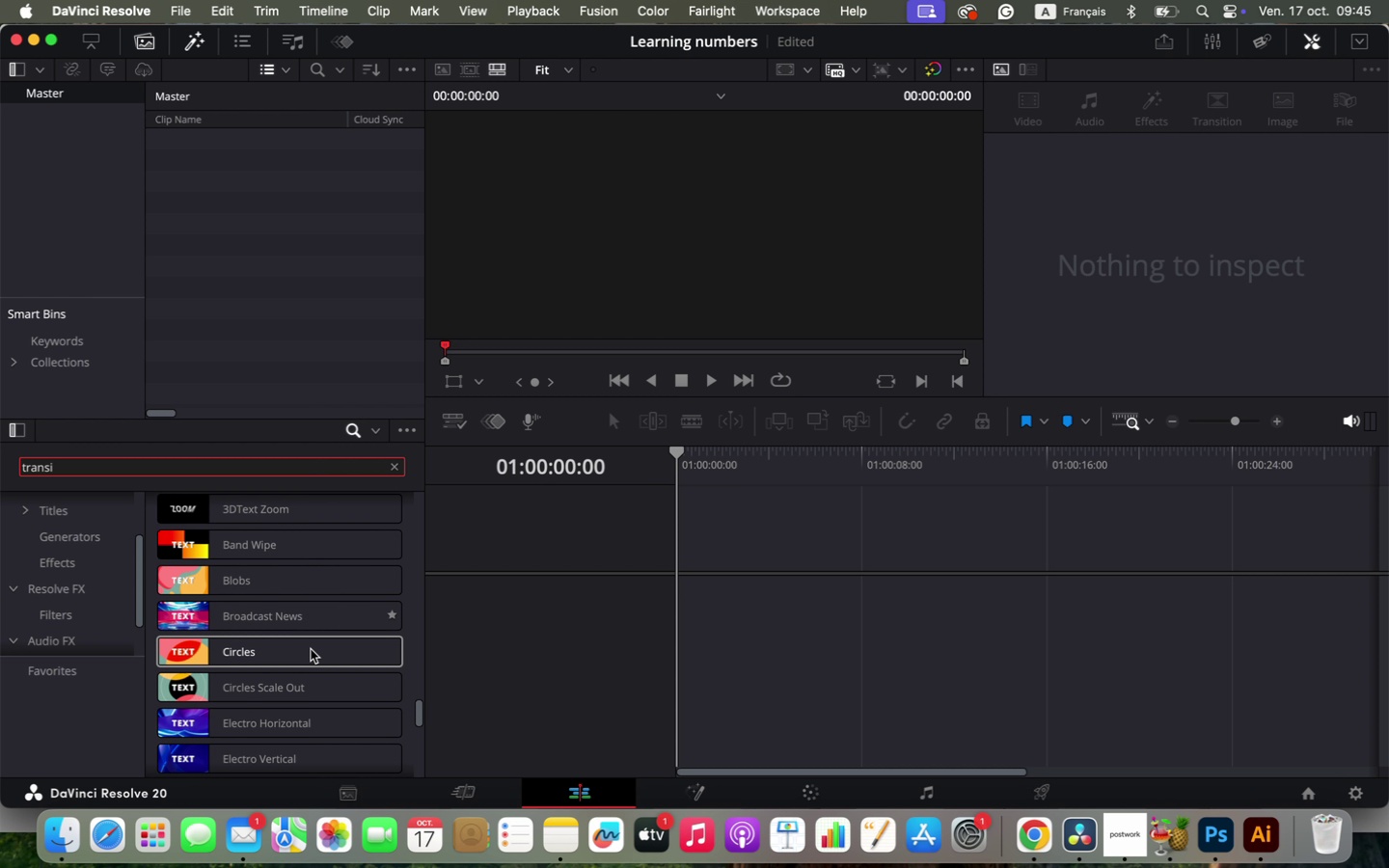 
scroll: coordinate [311, 649], scroll_direction: up, amount: 3.0
 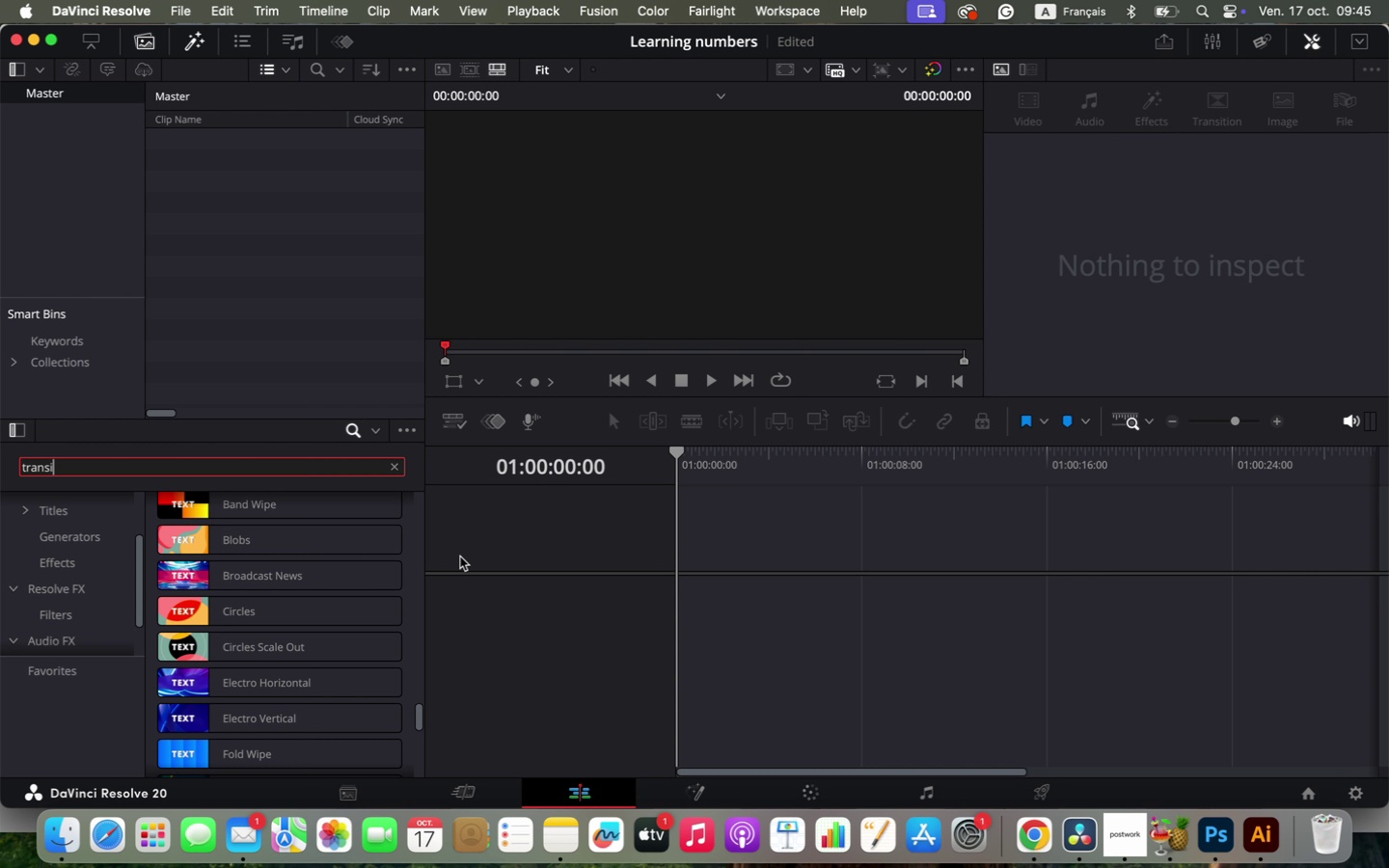 
wait(16.75)
 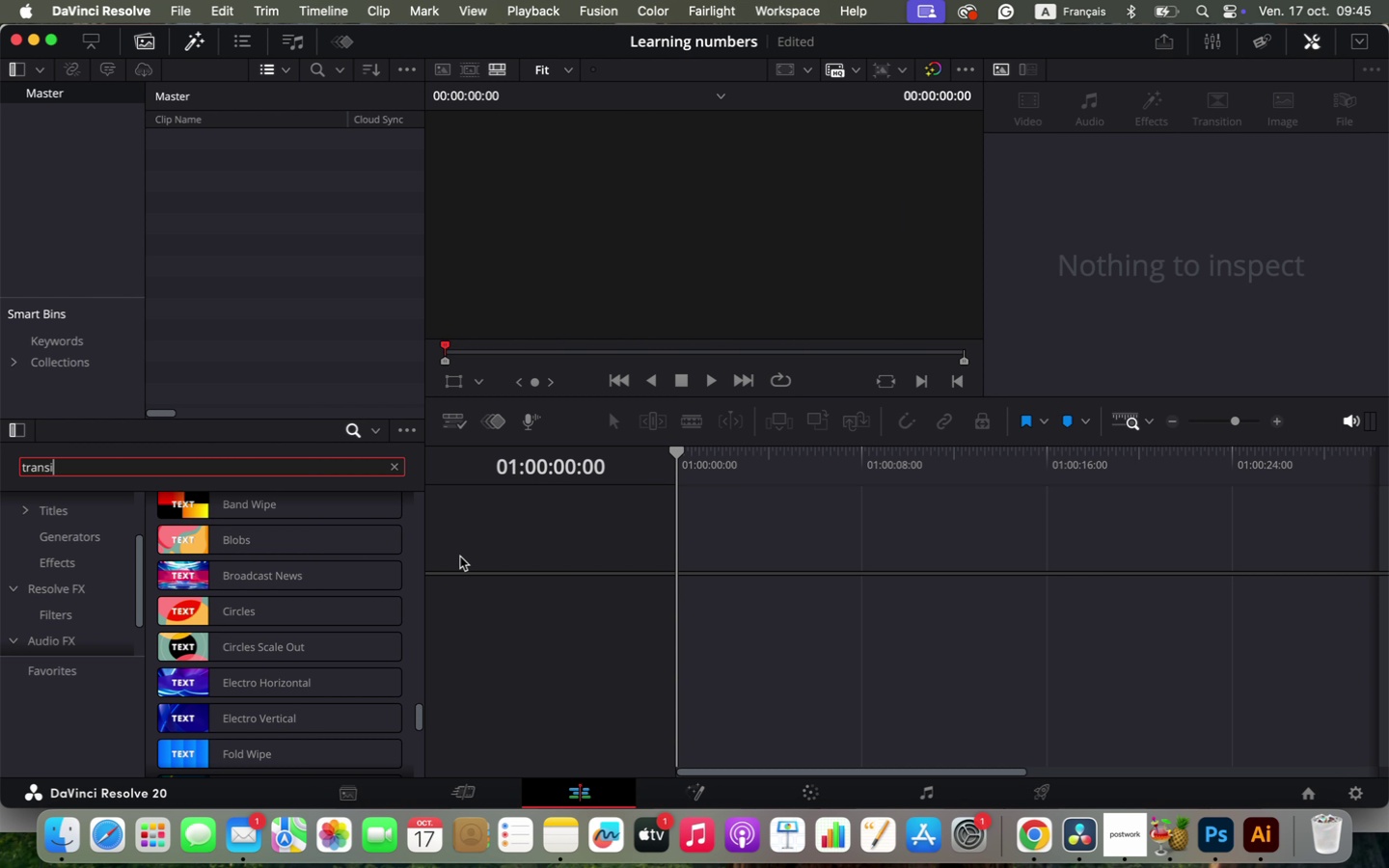 
left_click_drag(start_coordinate=[174, 606], to_coordinate=[187, 605])
 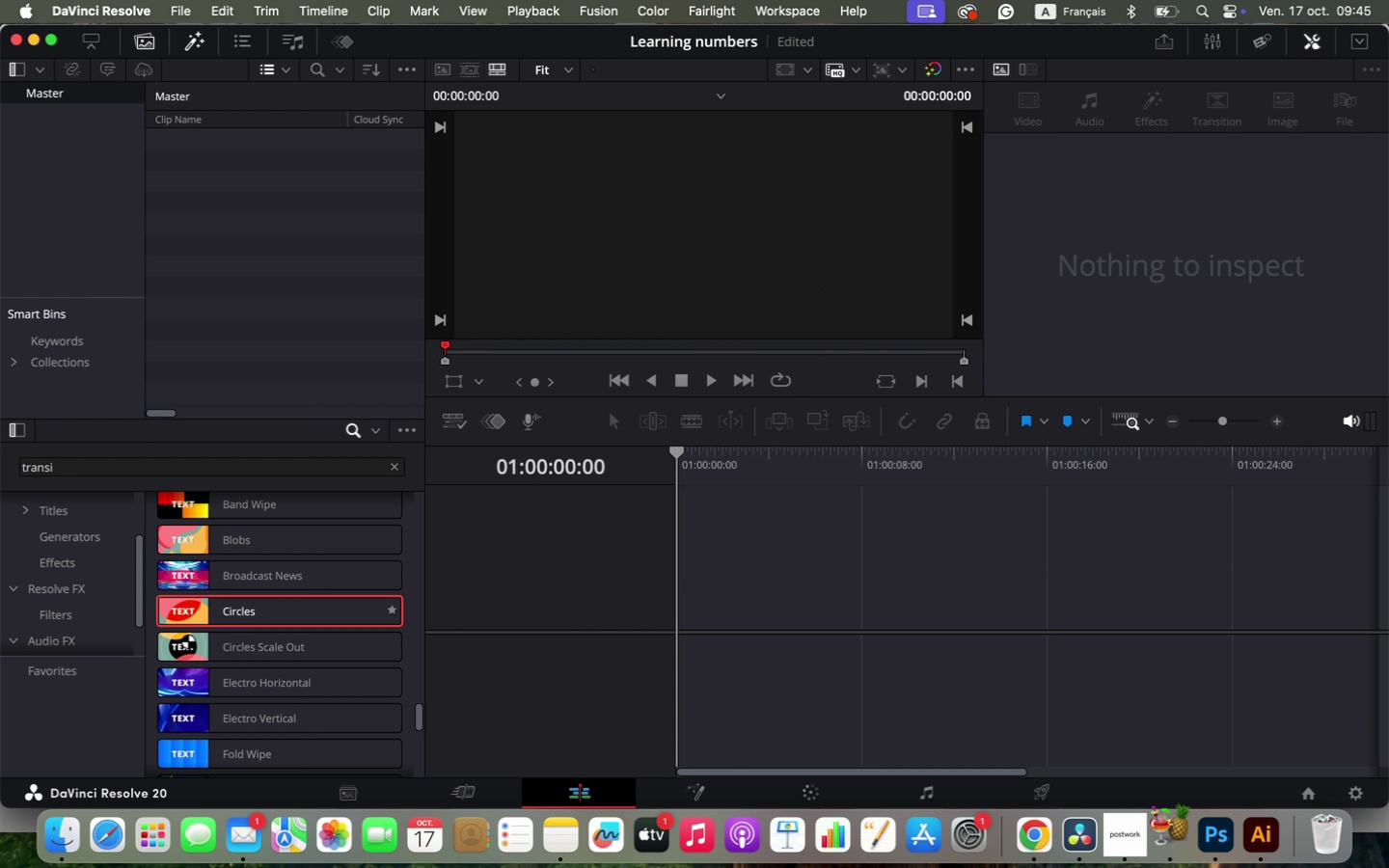 
left_click_drag(start_coordinate=[177, 642], to_coordinate=[694, 586])
 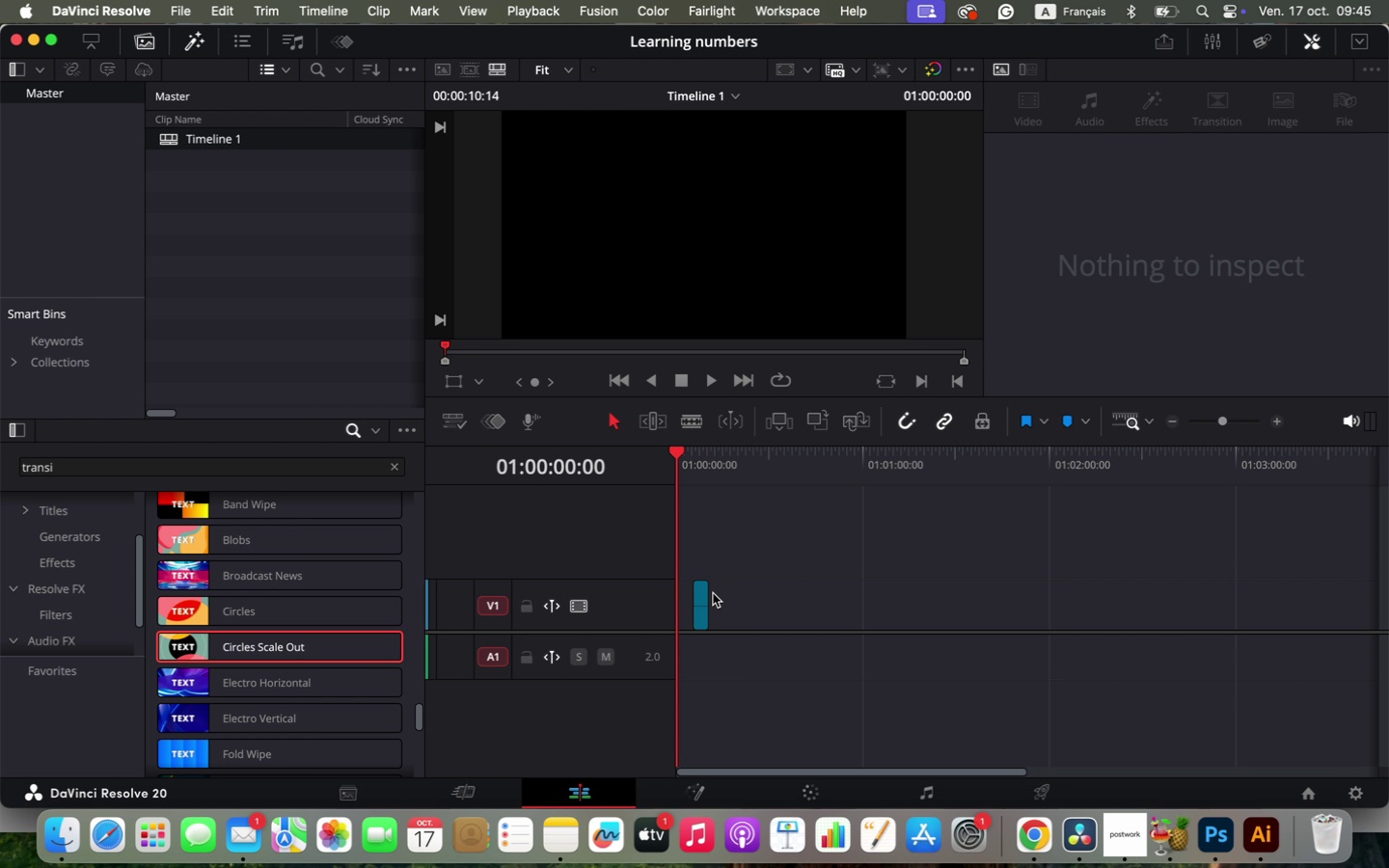 
left_click([698, 451])
 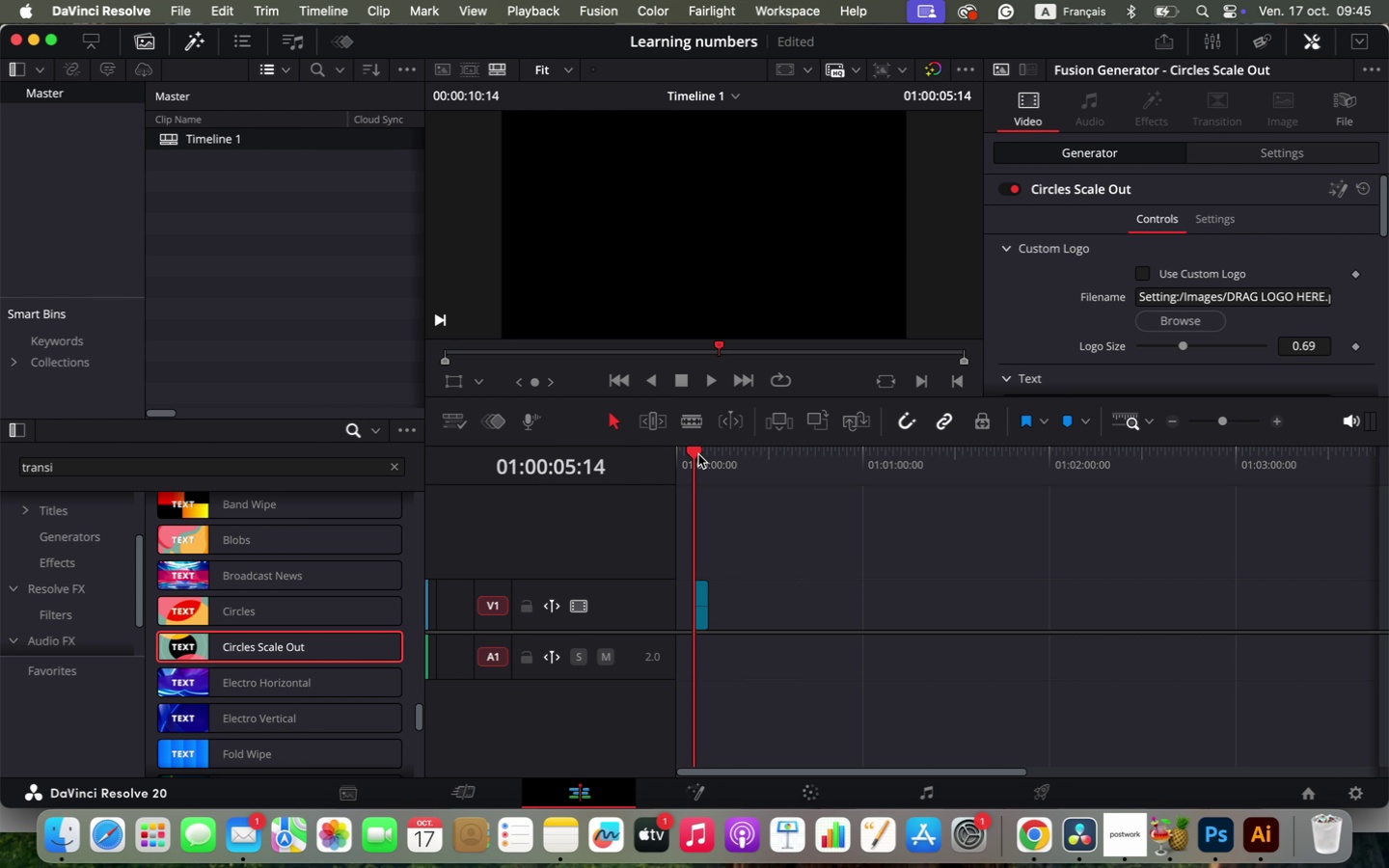 
hold_key(key=OptionLeft, duration=1.64)
scroll: coordinate [725, 620], scroll_direction: up, amount: 47.0
 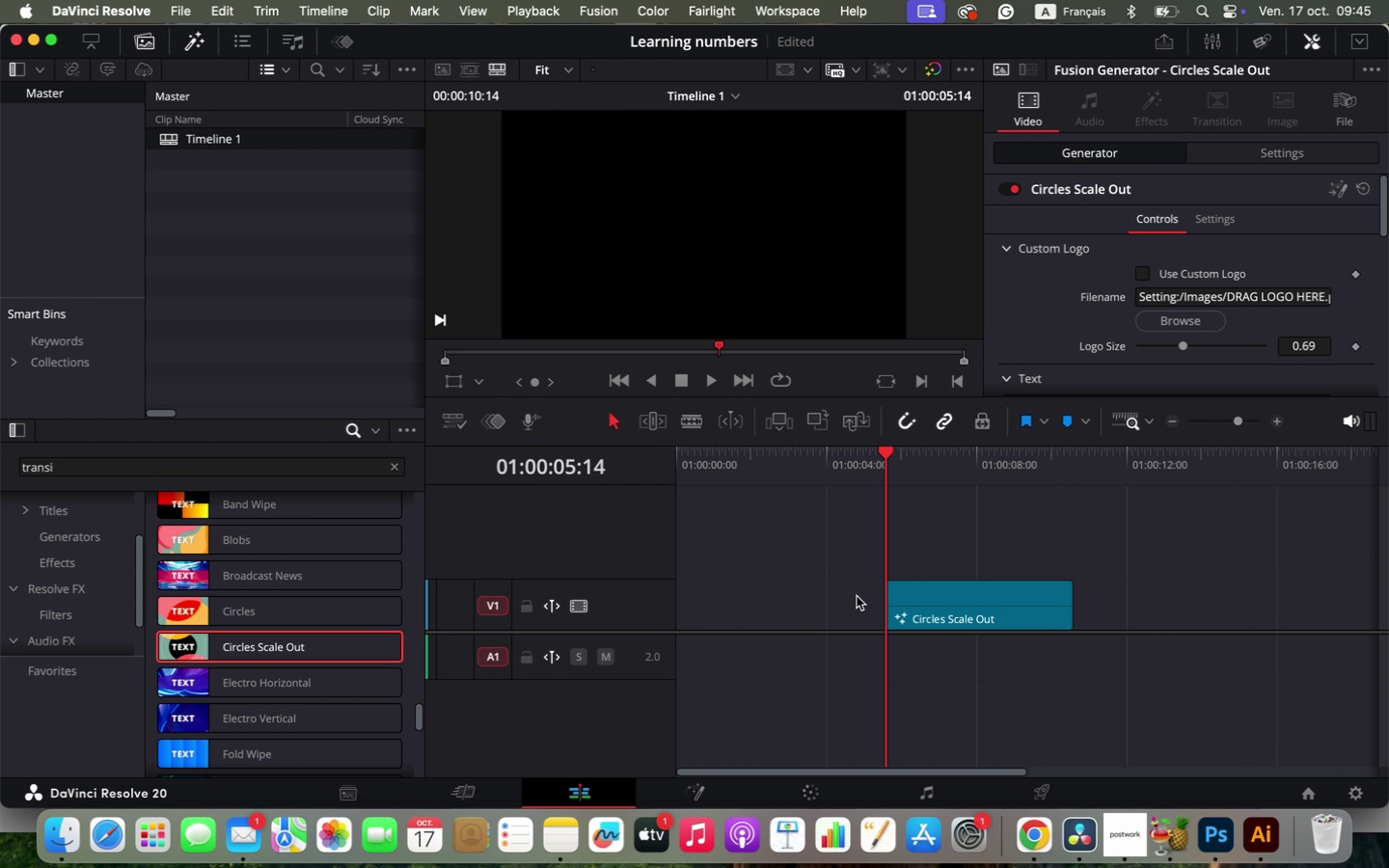 
left_click([861, 595])
 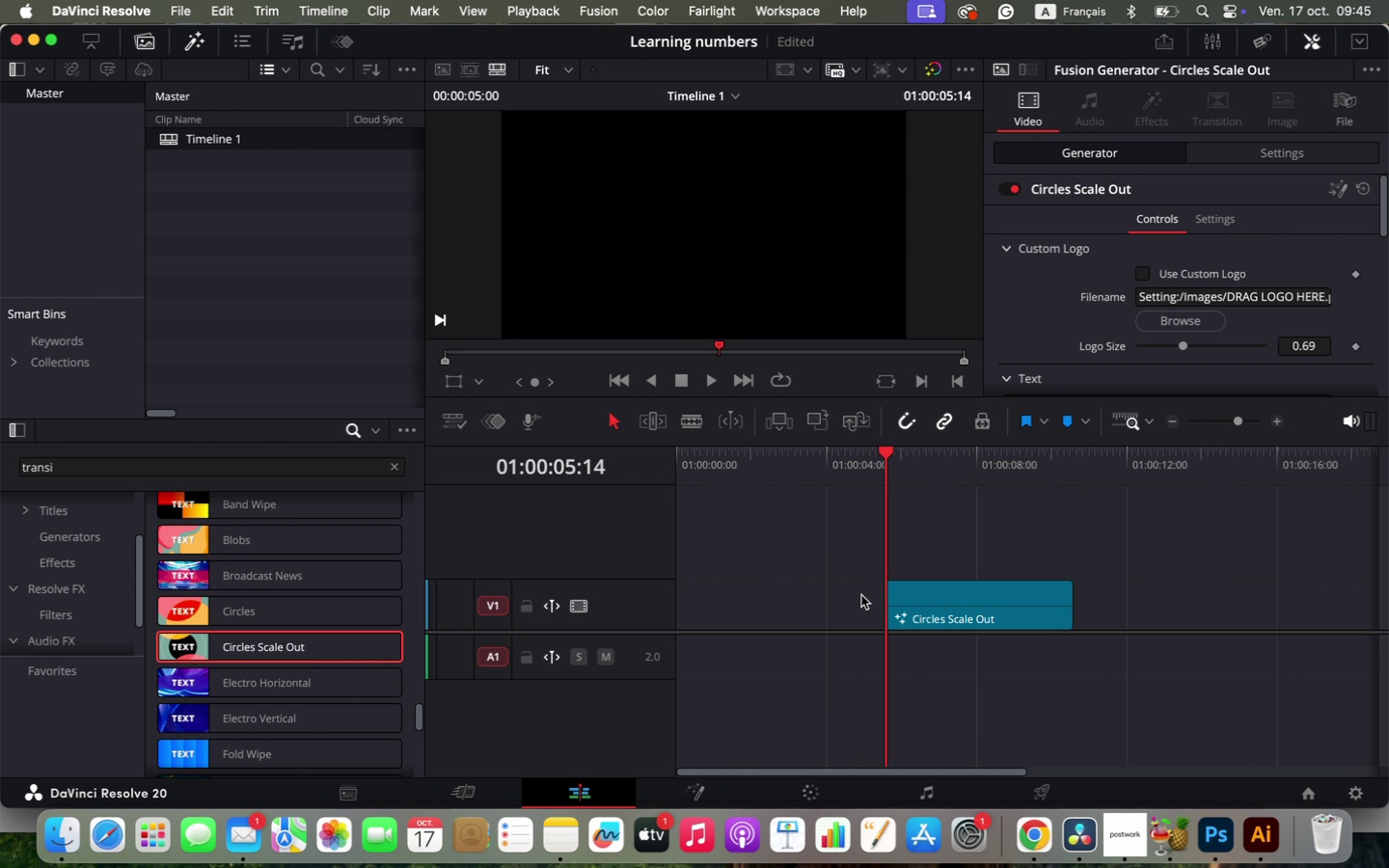 
key(Backspace)
 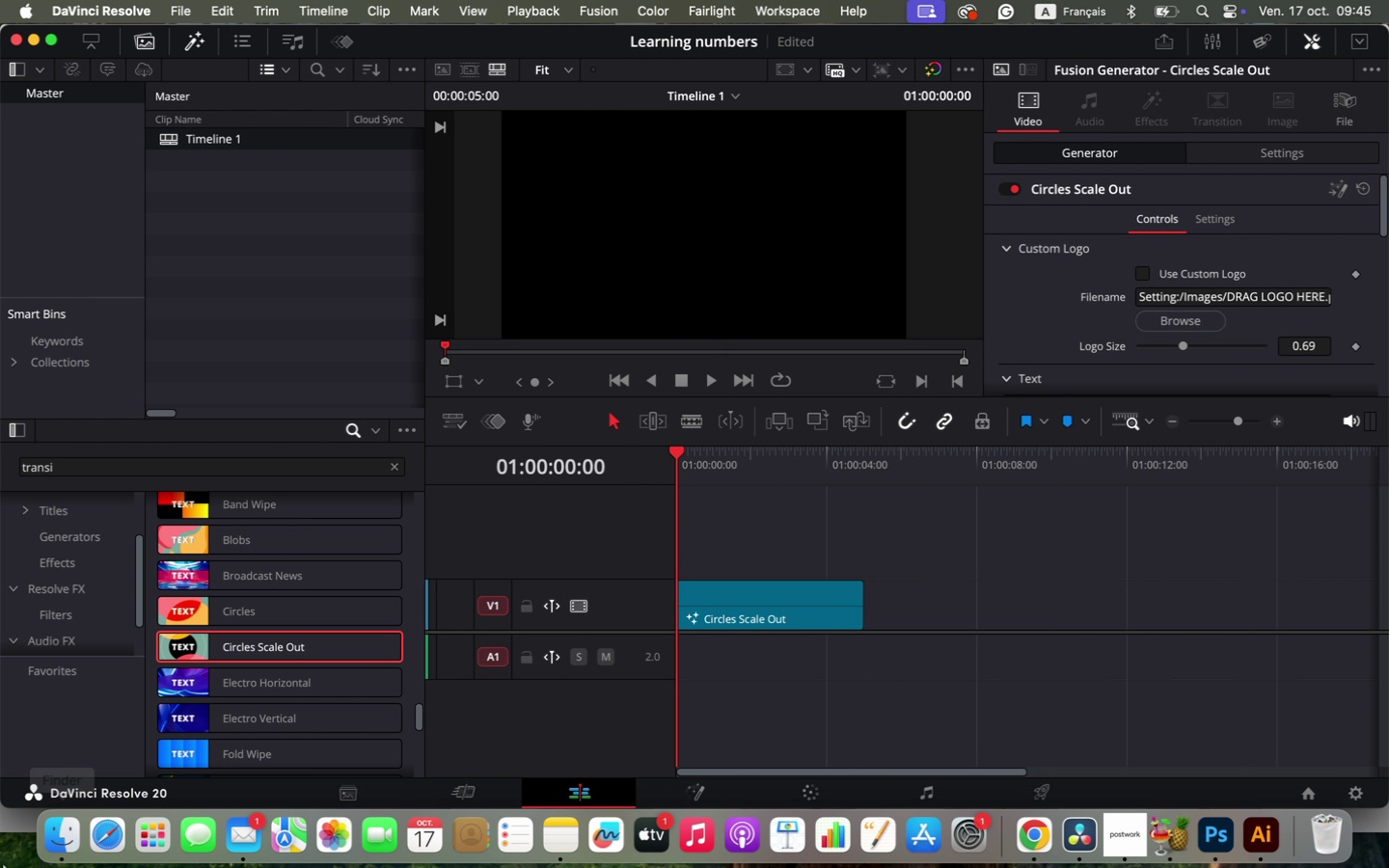 
left_click([45, 830])
 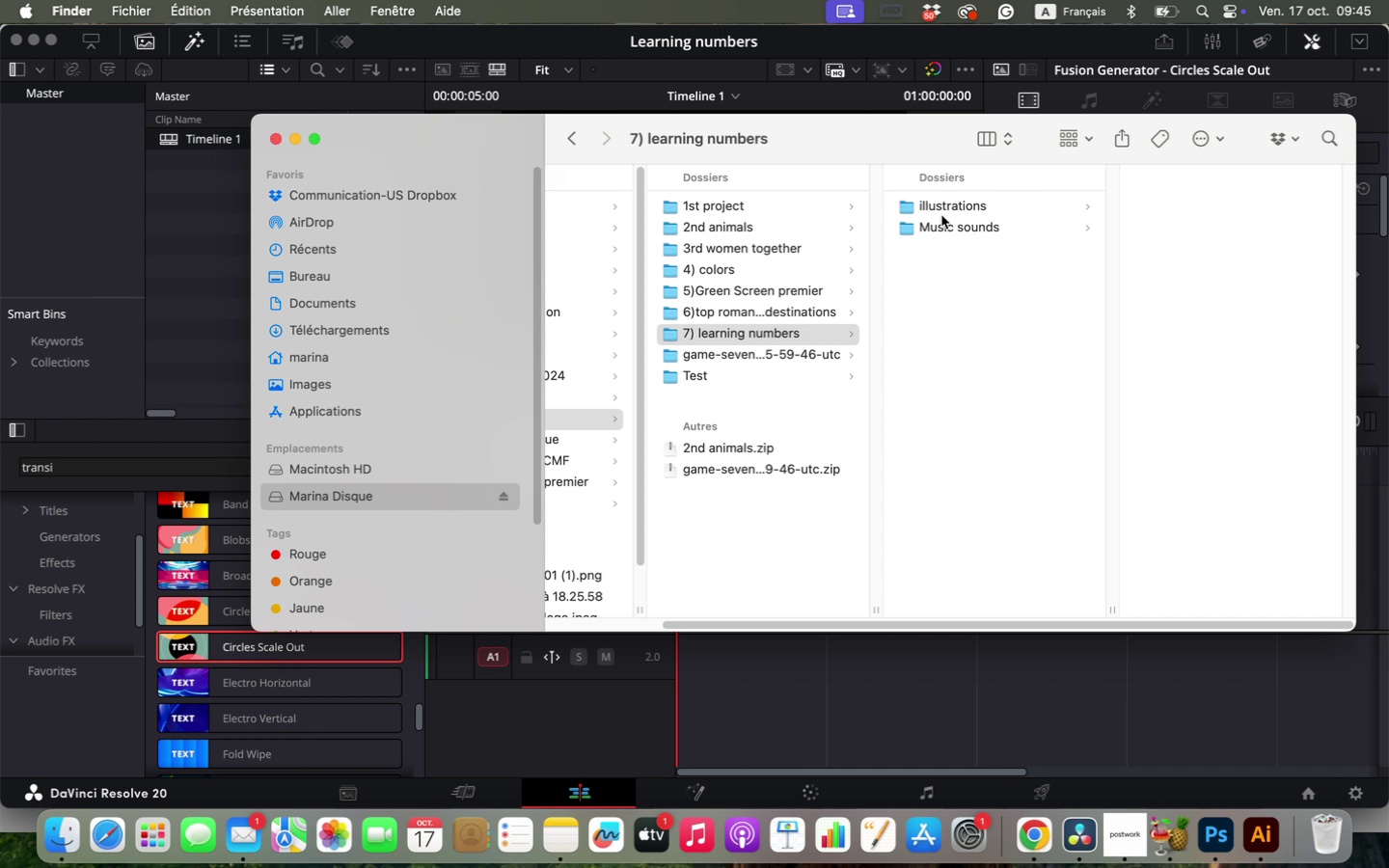 
left_click([937, 231])
 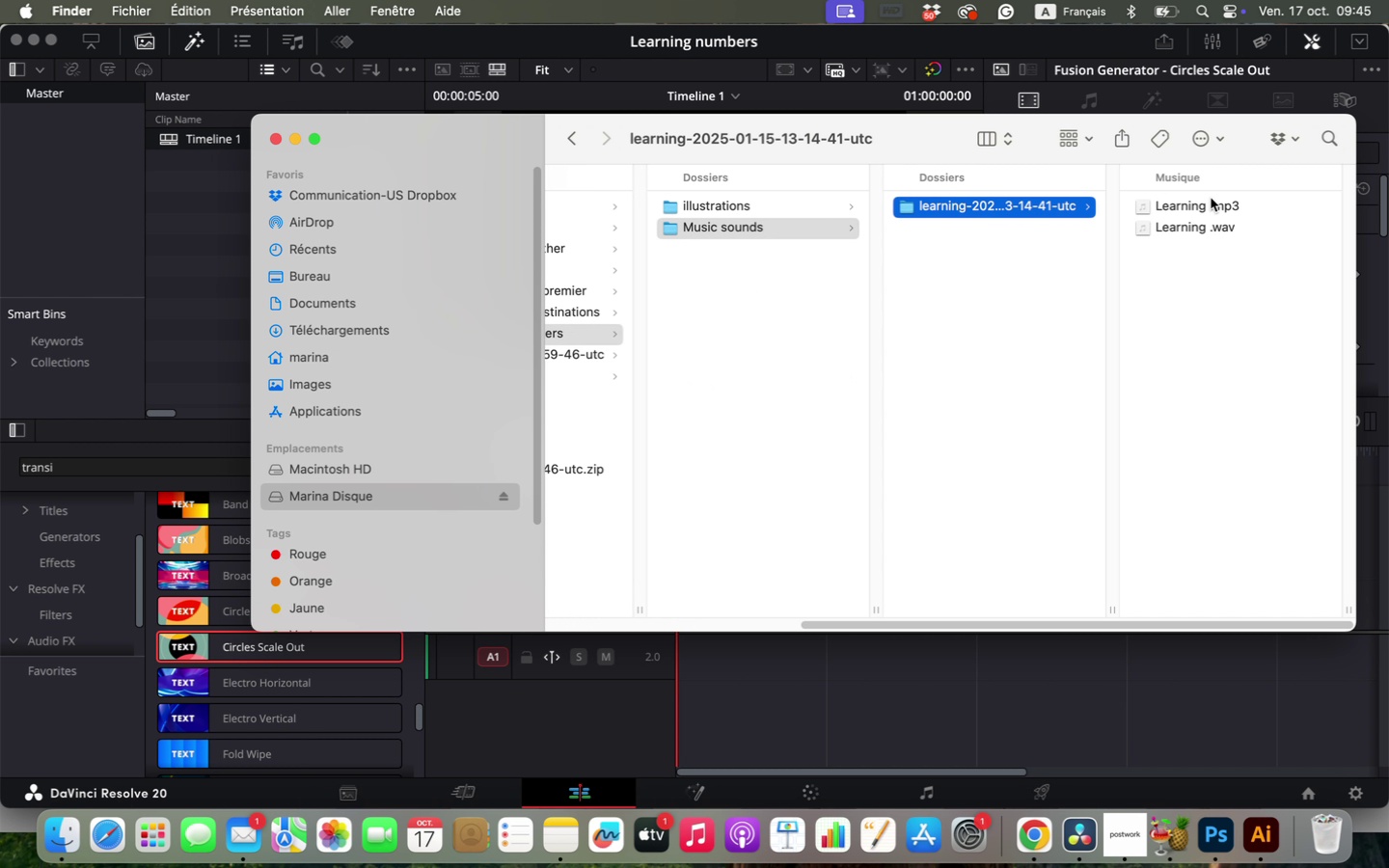 
left_click([1211, 198])
 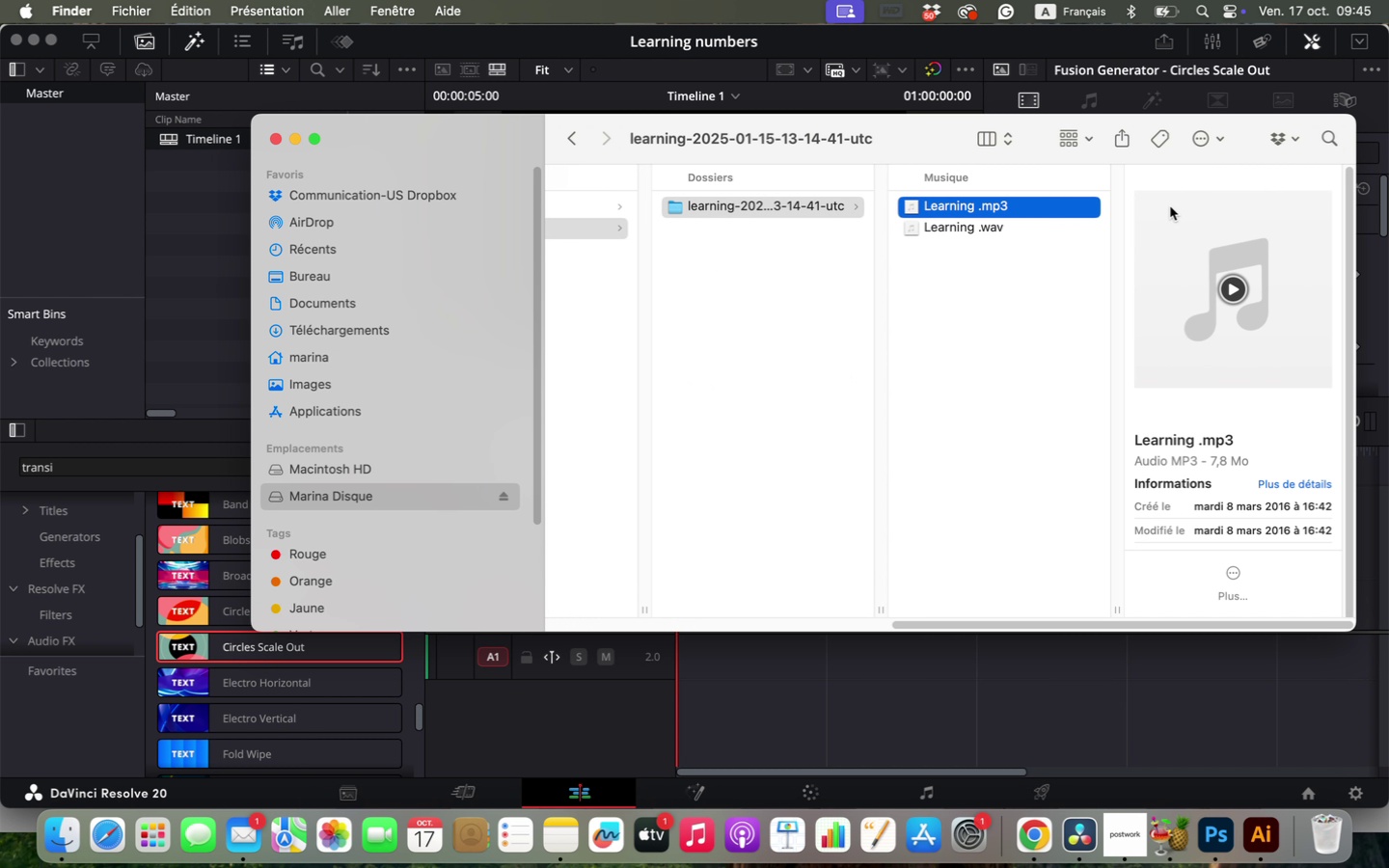 
scroll: coordinate [1294, 514], scroll_direction: down, amount: 12.0
 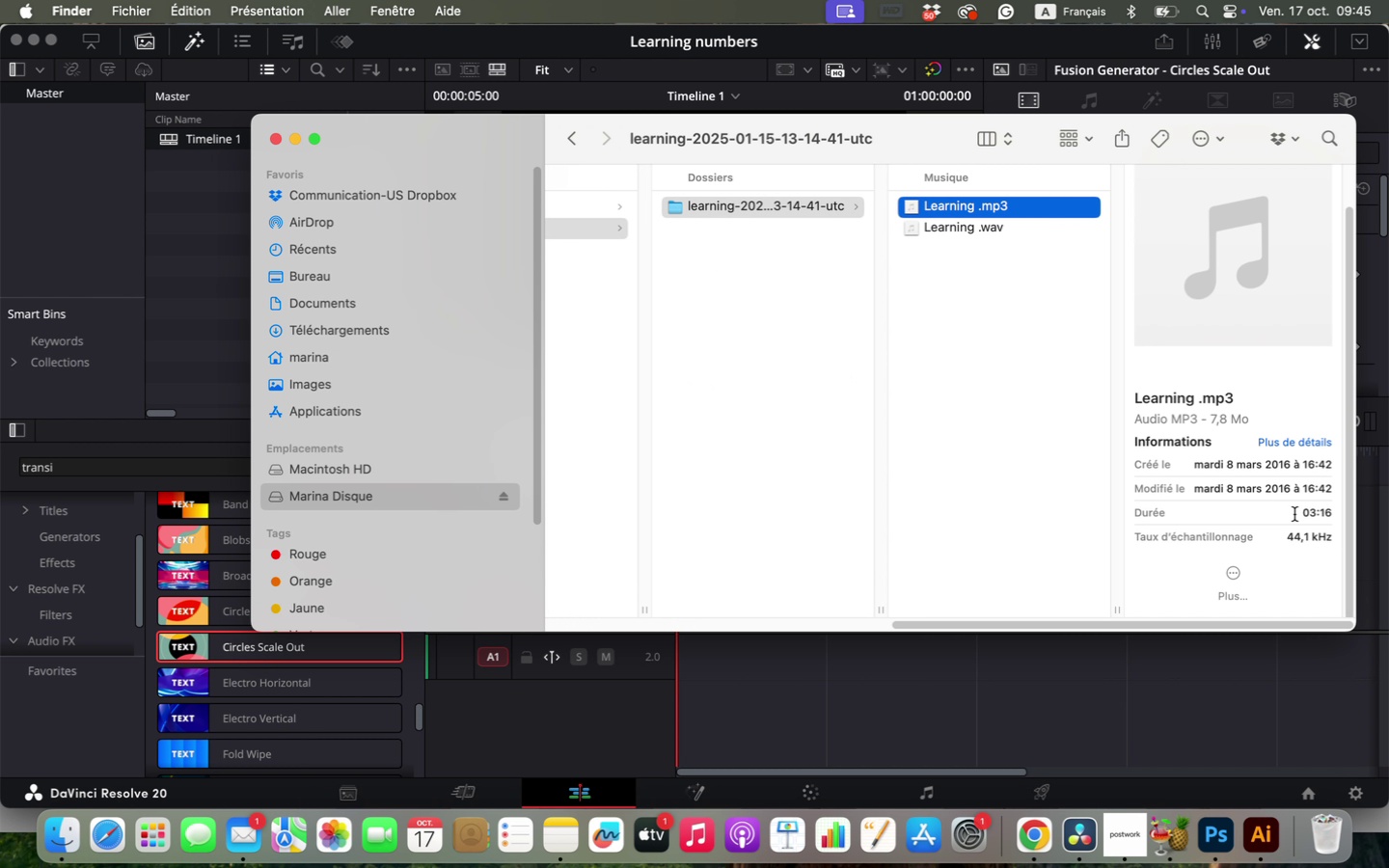 
left_click_drag(start_coordinate=[950, 202], to_coordinate=[657, 655])
 